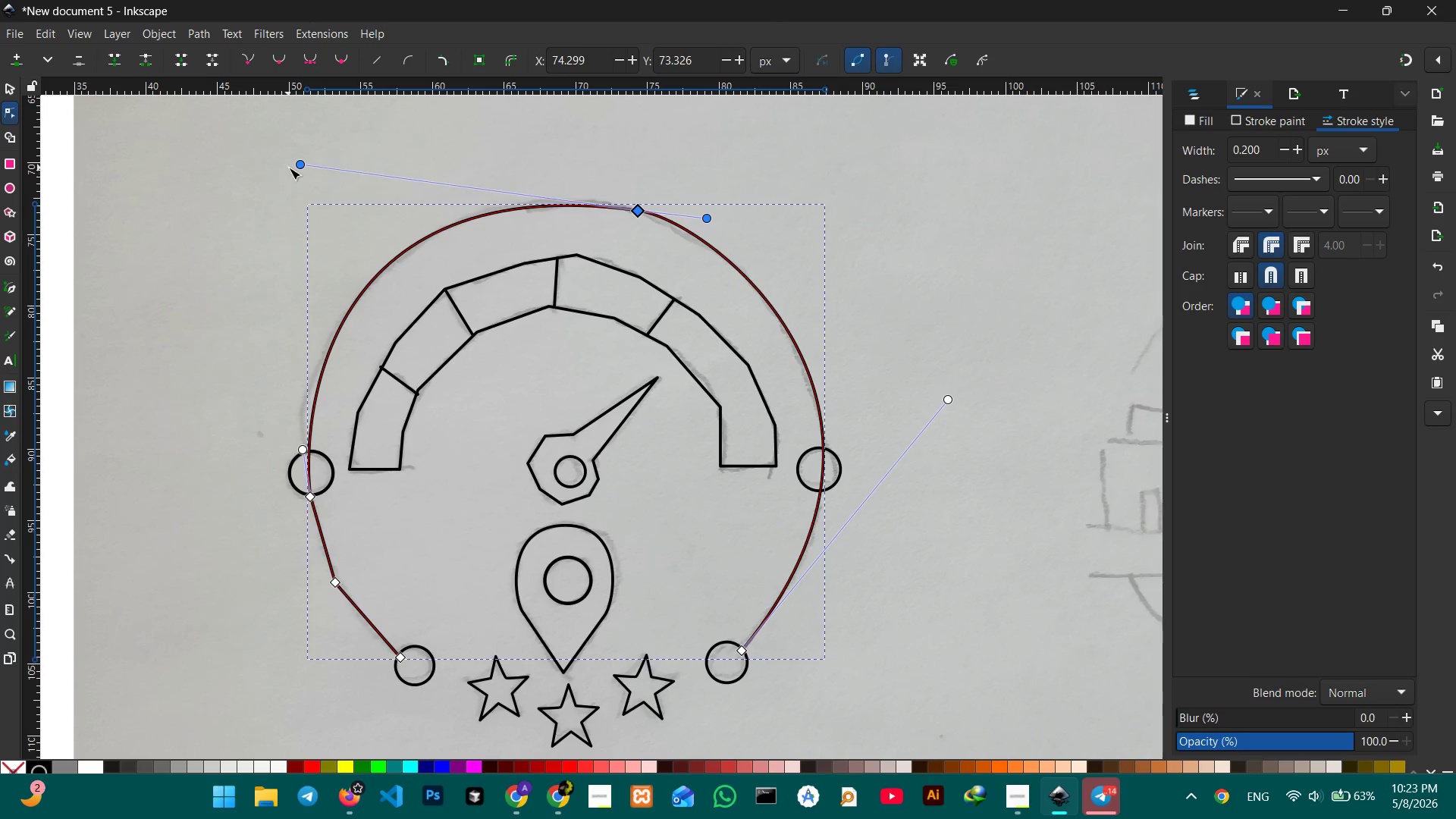 
left_click_drag(start_coordinate=[297, 165], to_coordinate=[314, 184])
 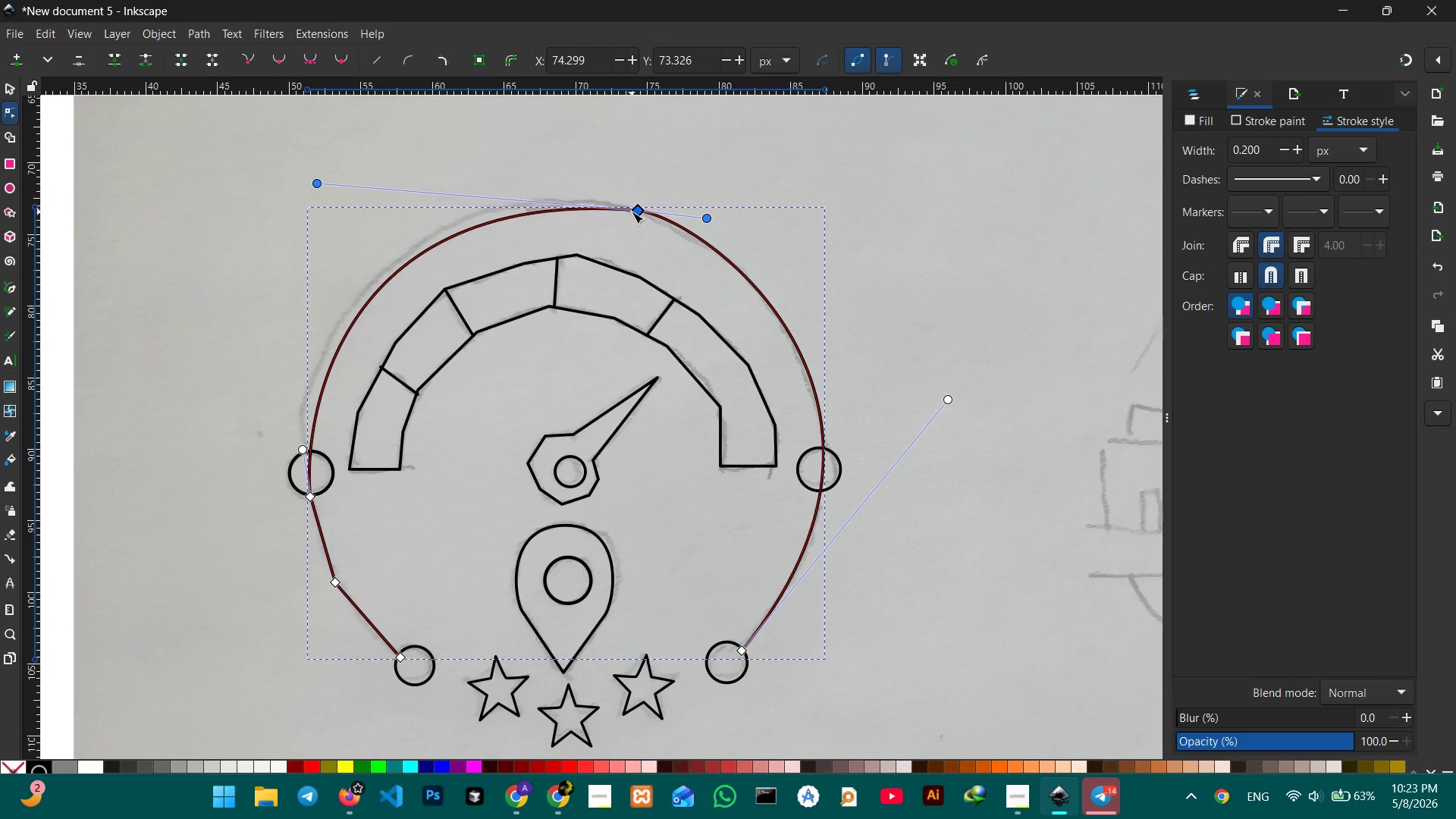 
left_click_drag(start_coordinate=[632, 212], to_coordinate=[617, 208])
 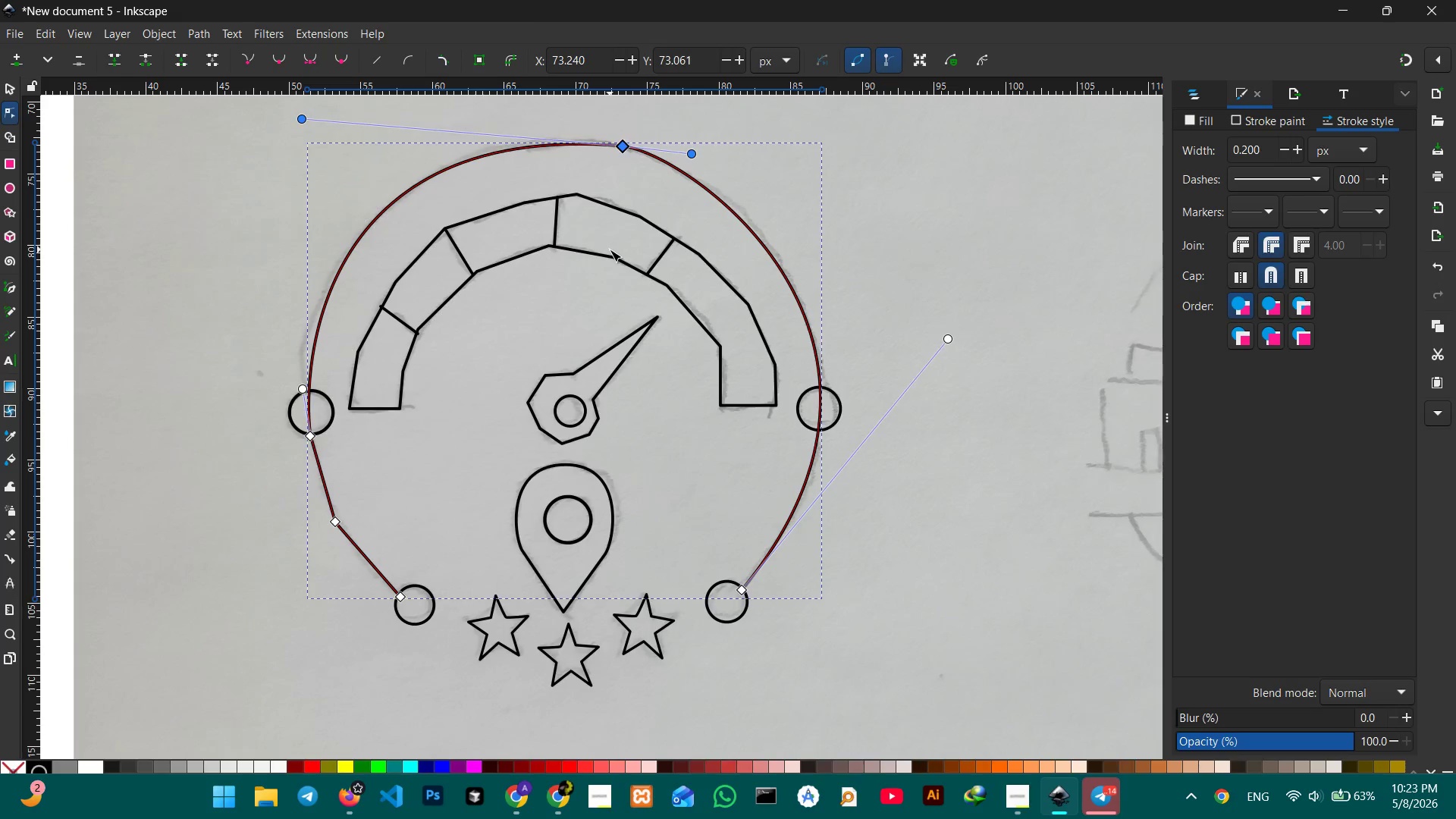 
scroll: coordinate [610, 249], scroll_direction: down, amount: 2.0
 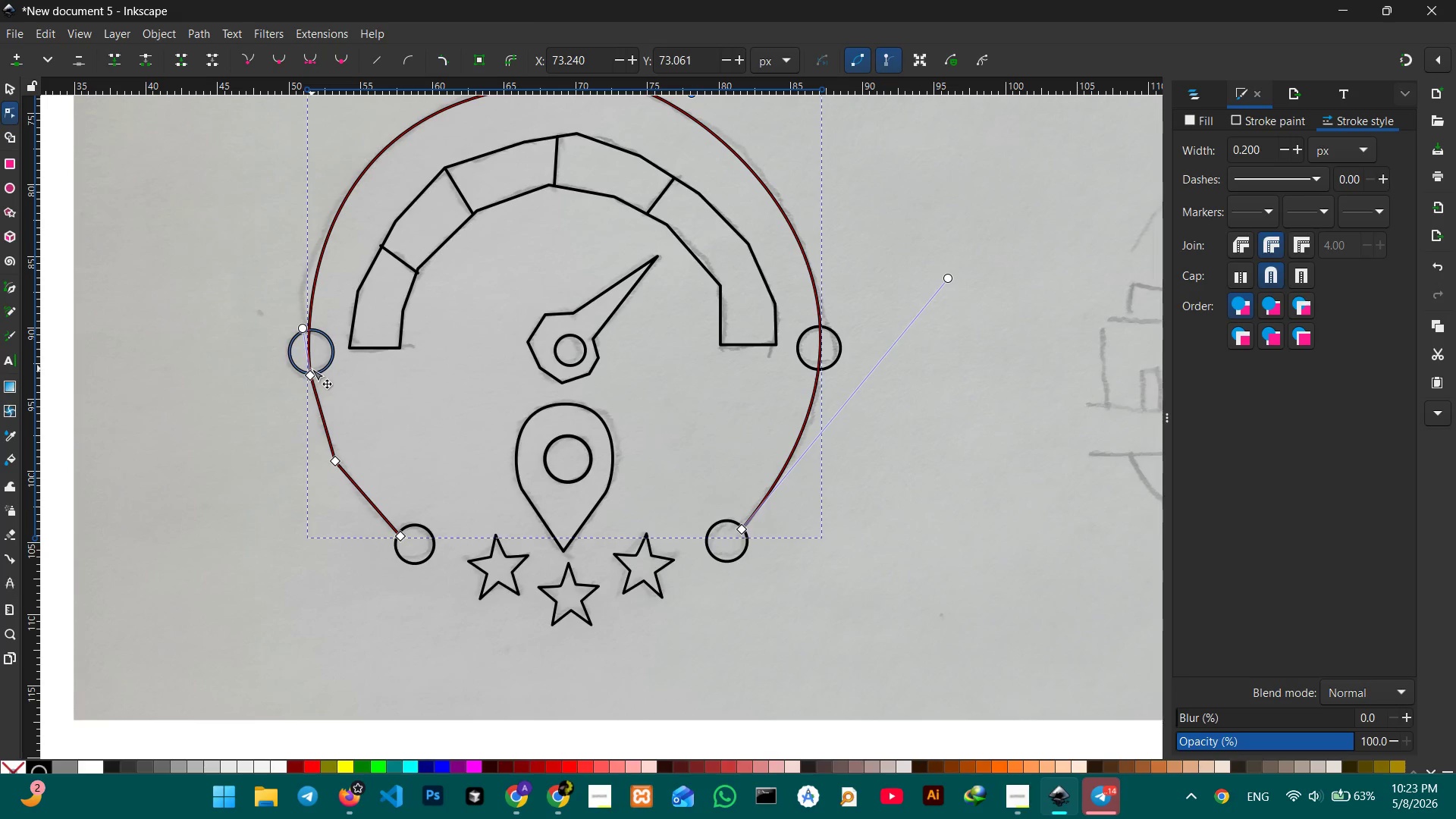 
left_click([312, 372])
 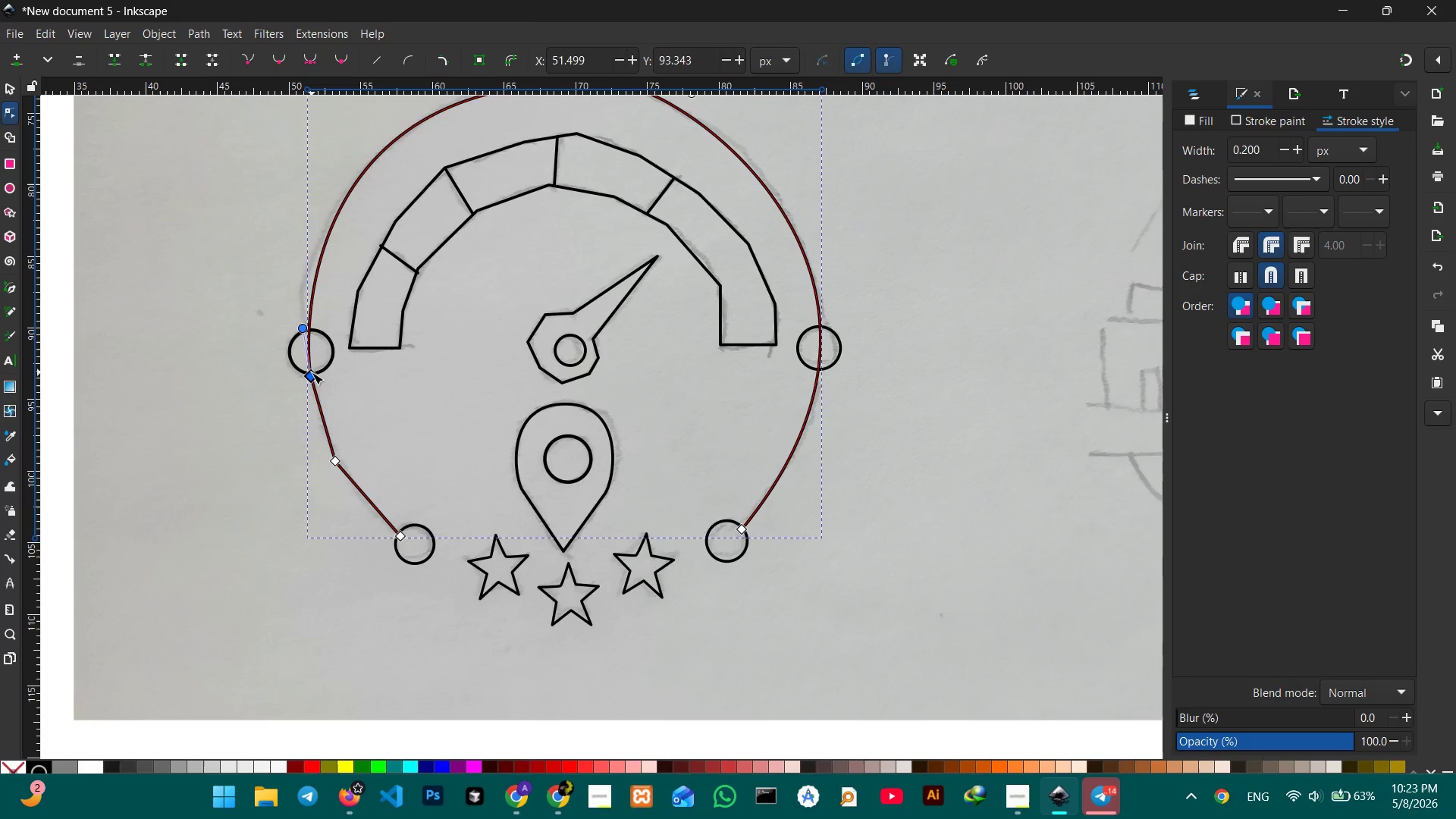 
key(Backspace)
 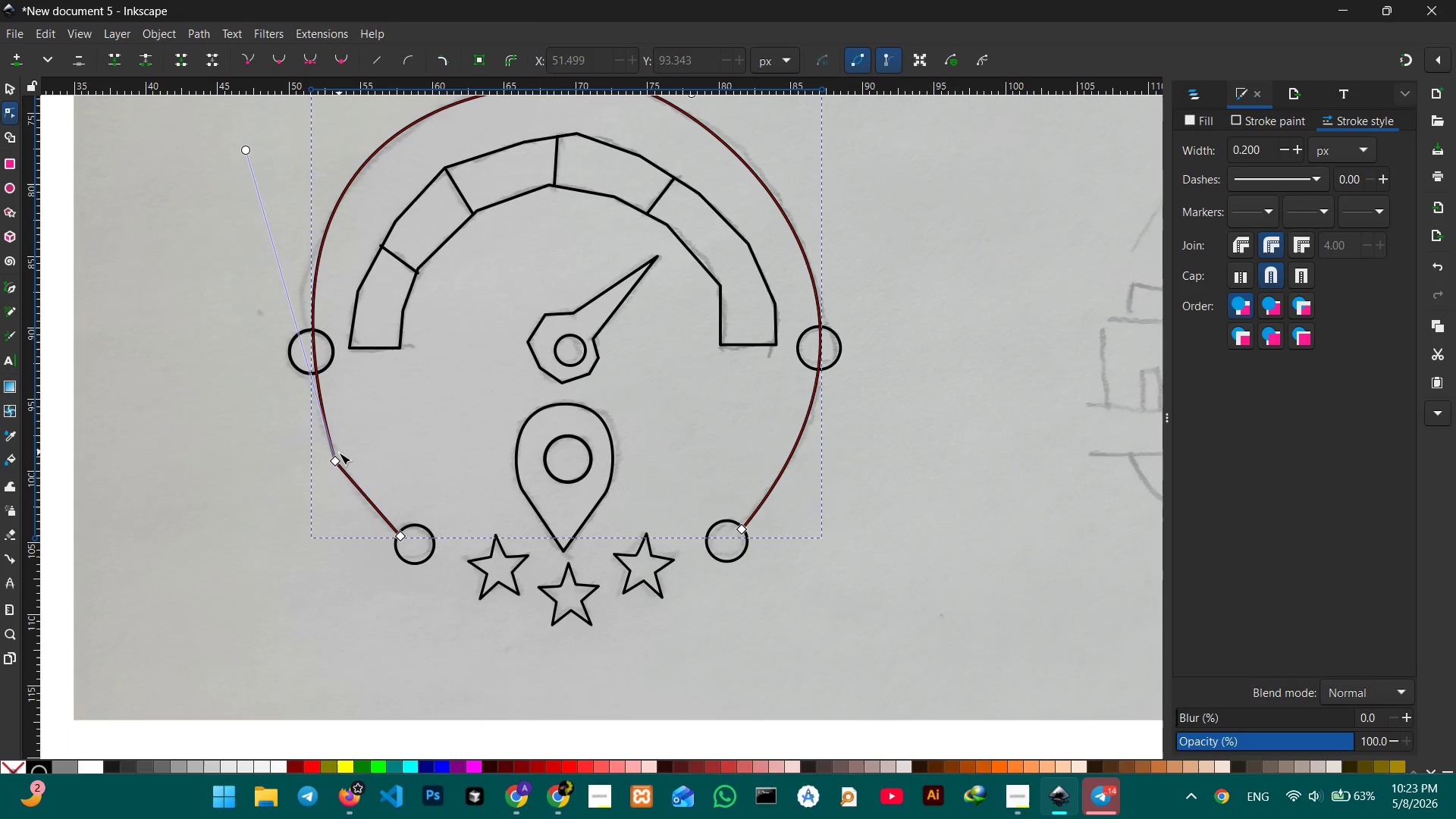 
left_click([337, 462])
 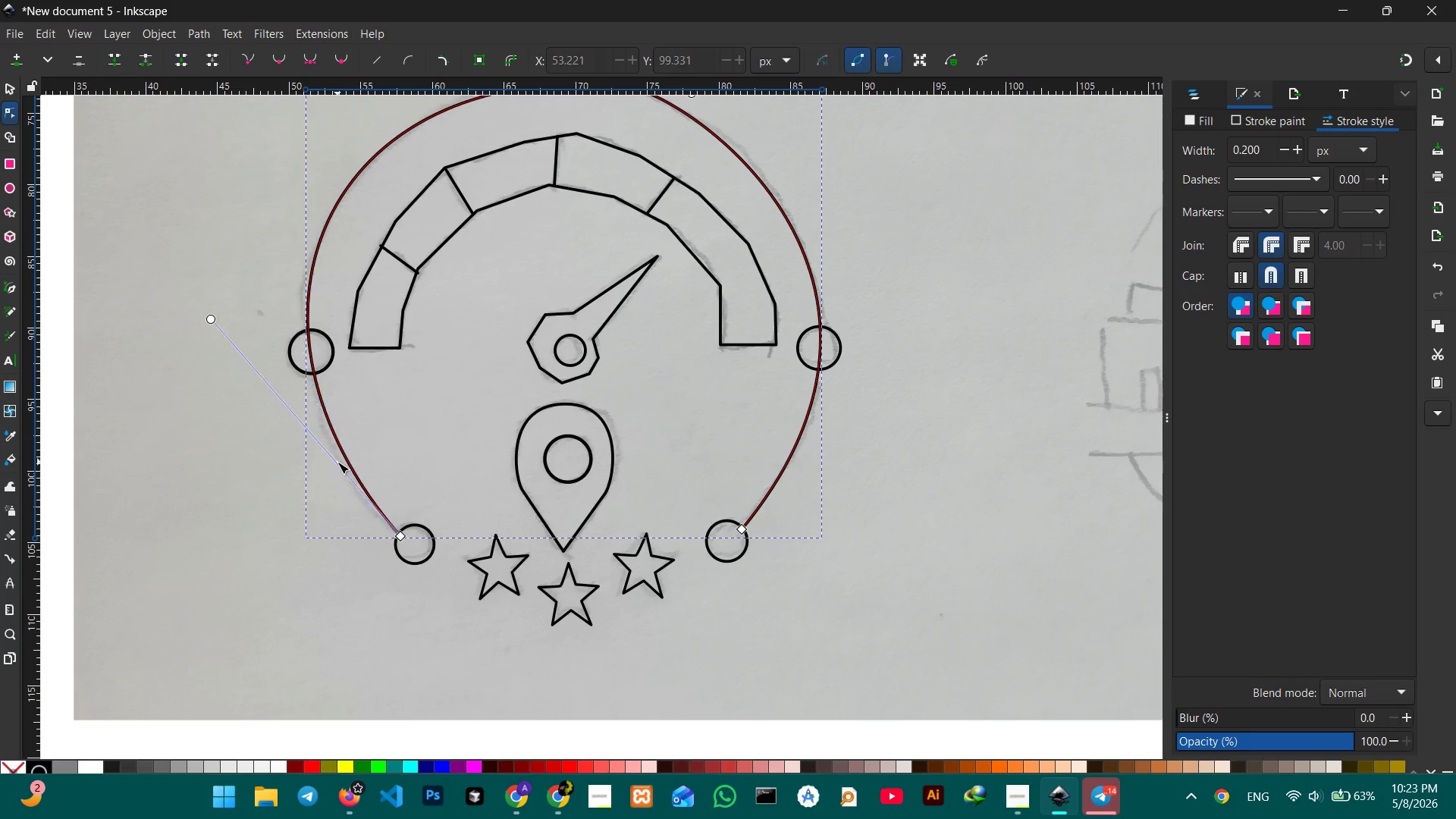 
key(Backspace)
 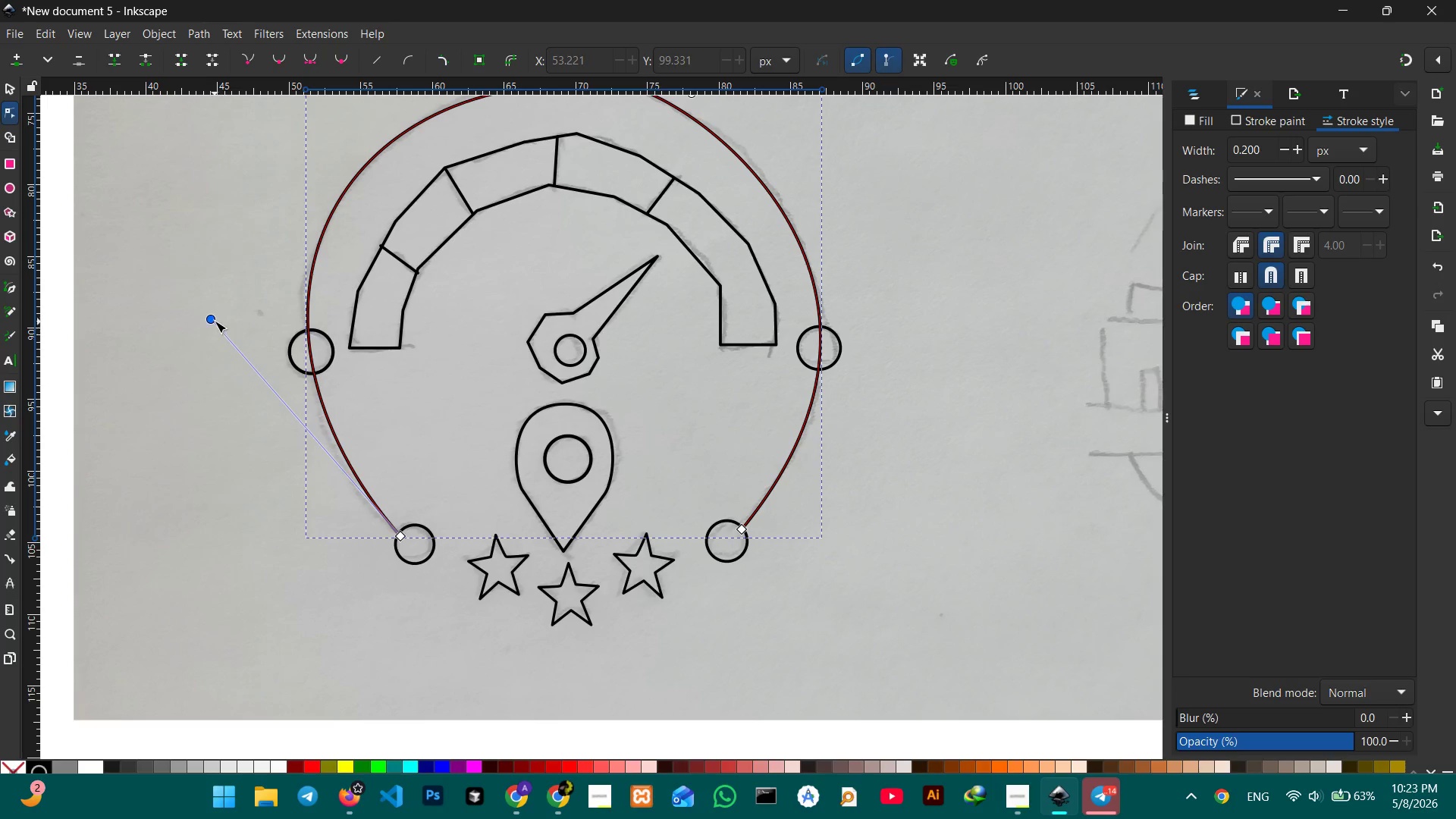 
left_click_drag(start_coordinate=[215, 321], to_coordinate=[206, 353])
 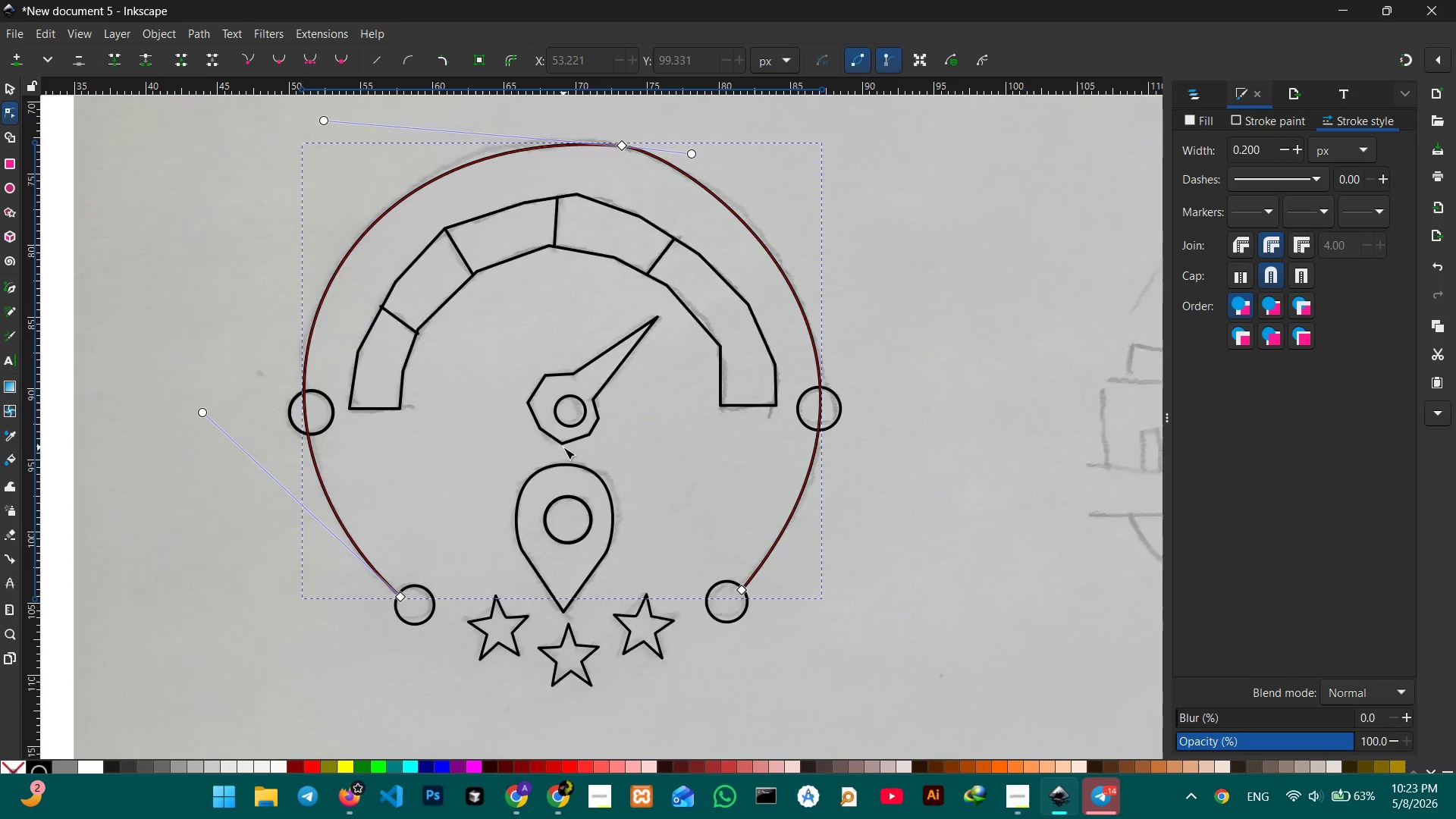 
scroll: coordinate [563, 447], scroll_direction: up, amount: 2.0
 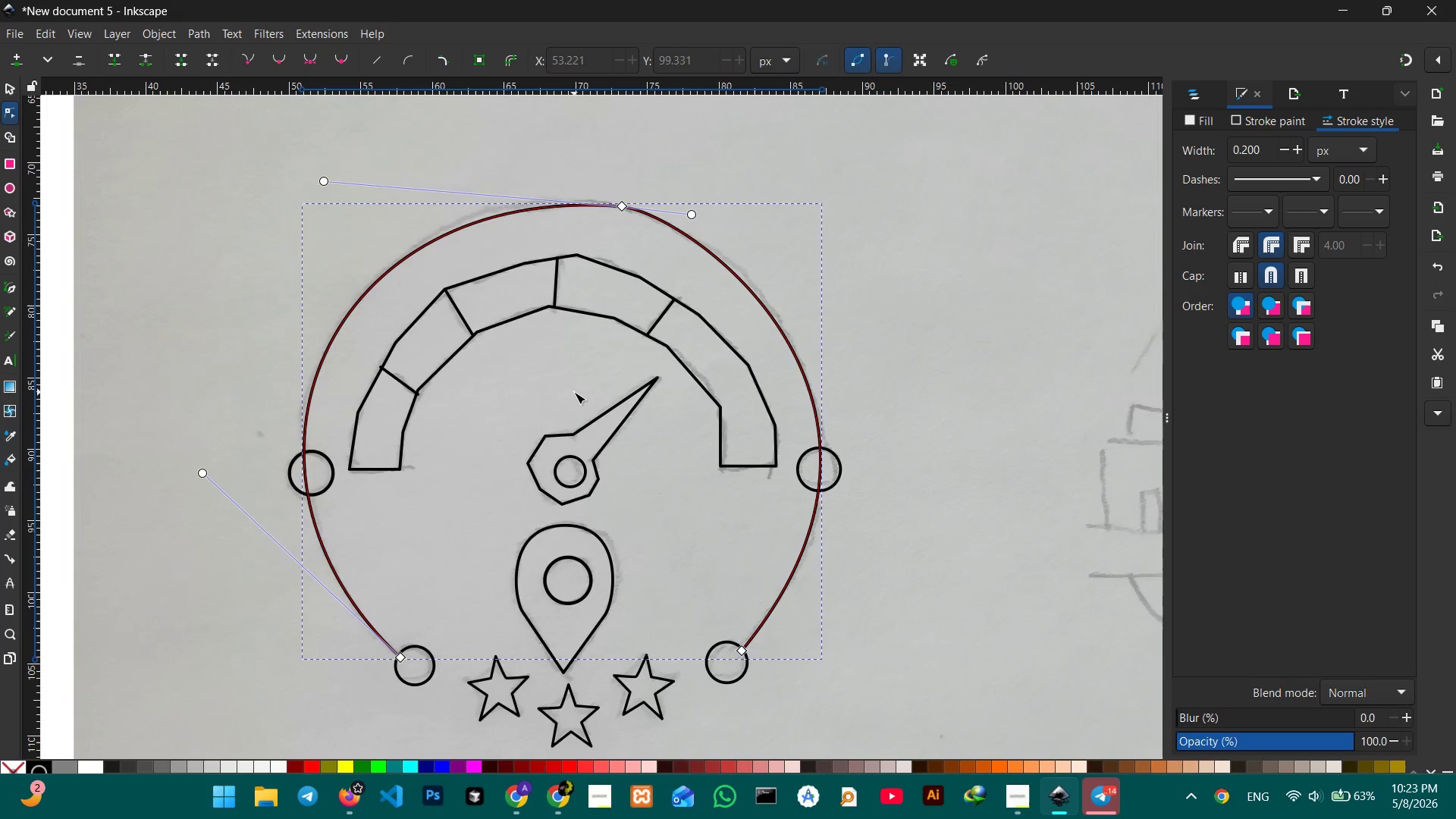 
scroll: coordinate [574, 392], scroll_direction: down, amount: 1.0
 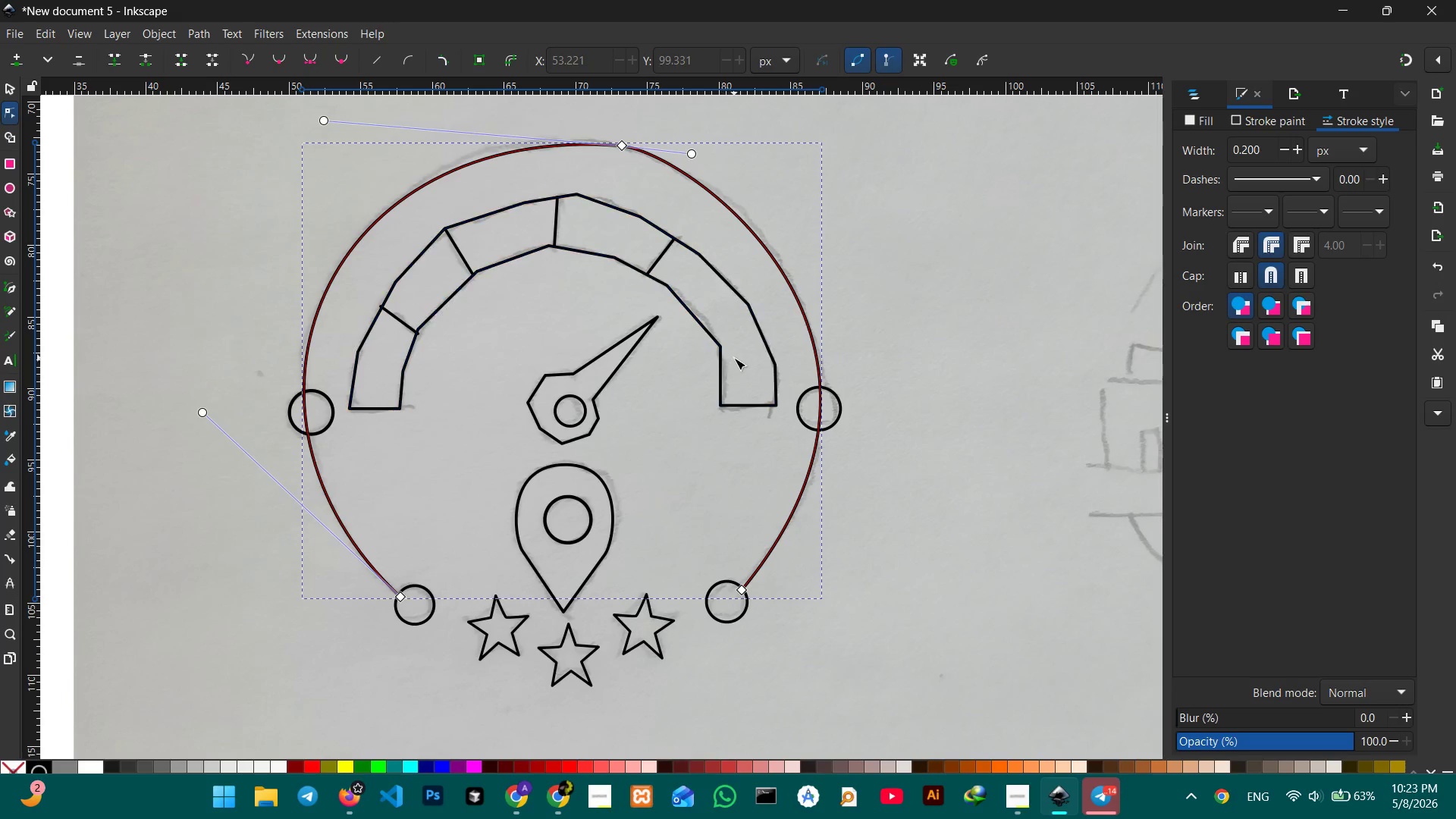 
left_click([715, 351])
 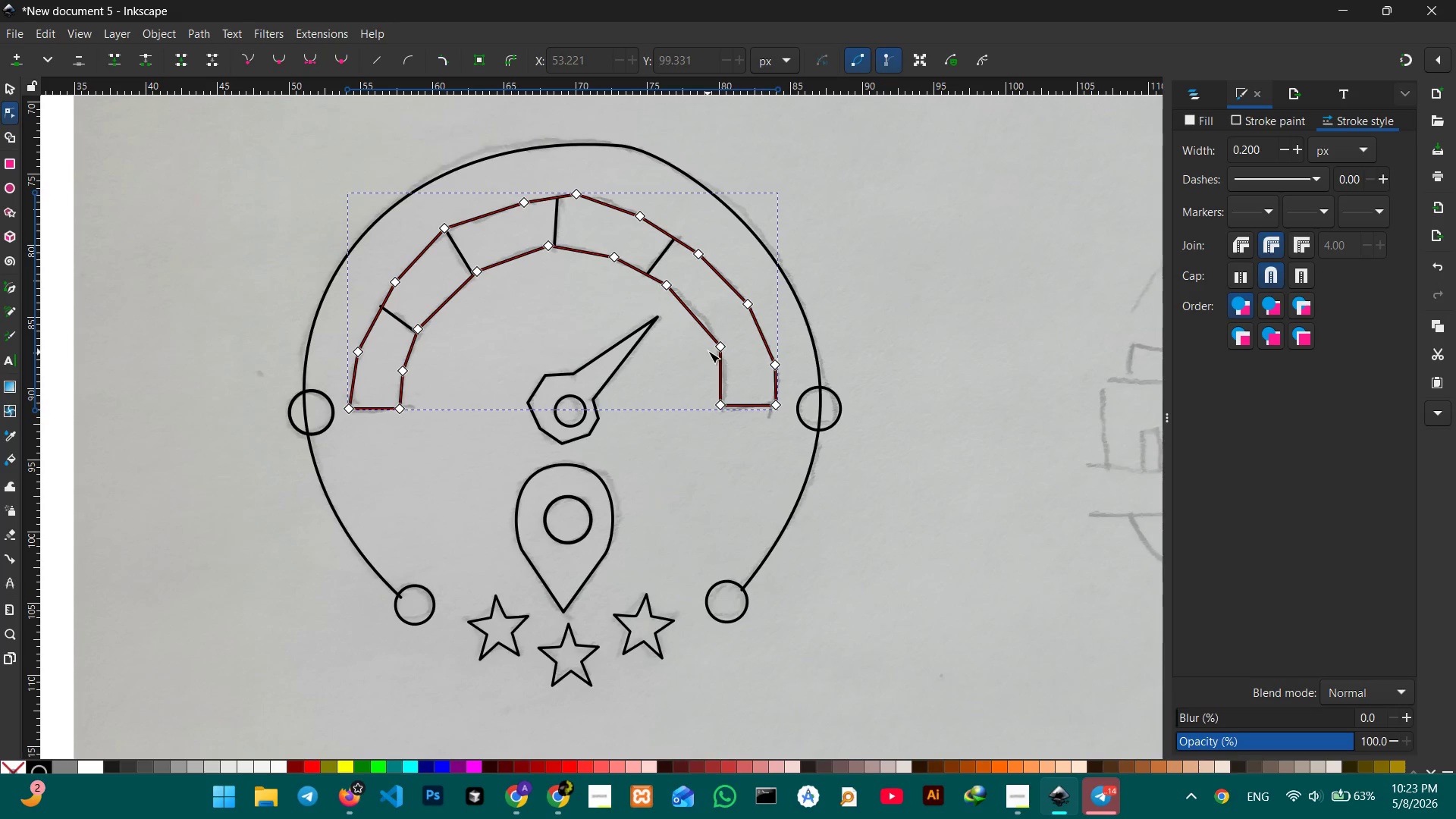 
left_click([717, 346])
 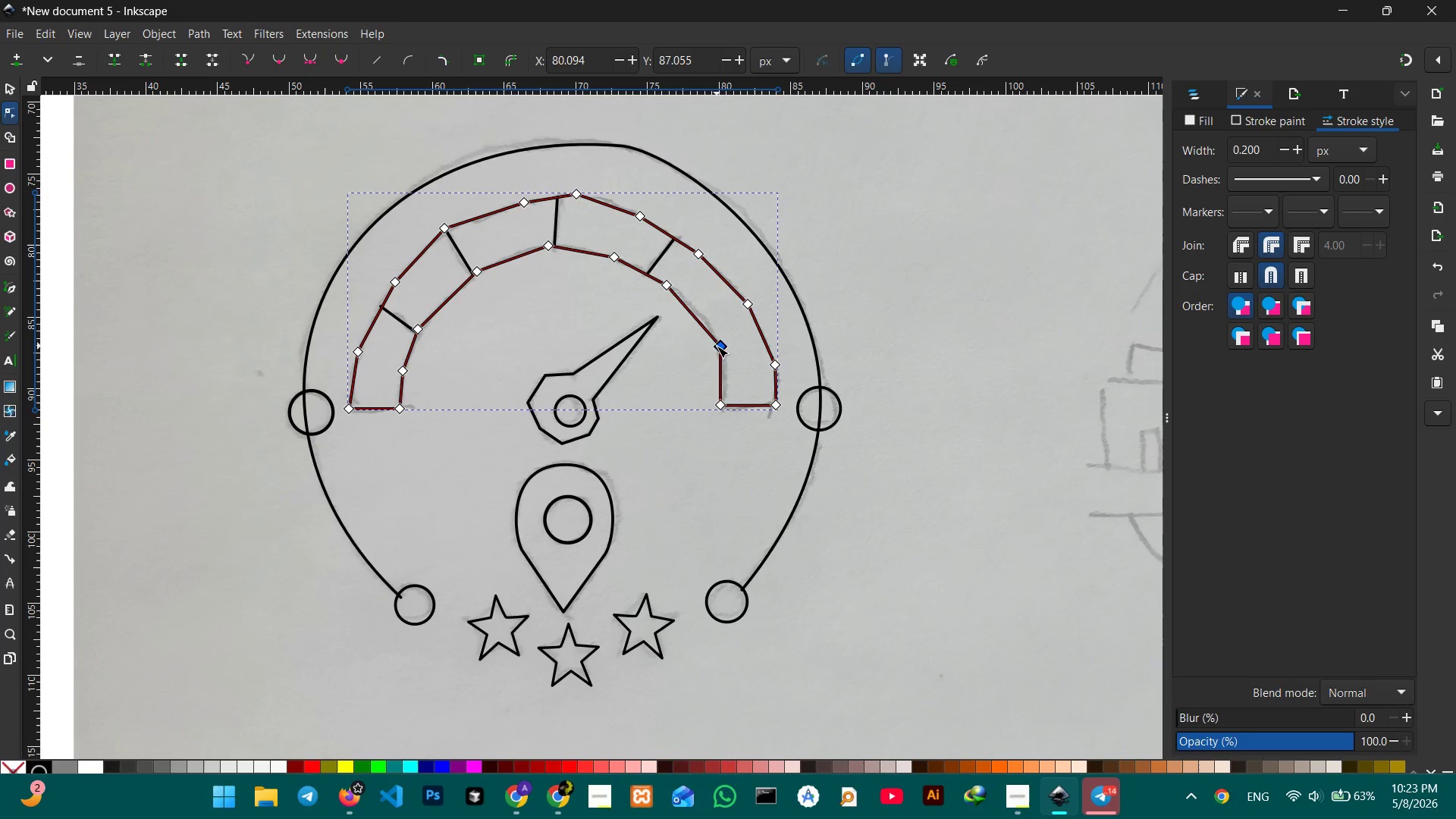 
key(Backspace)
 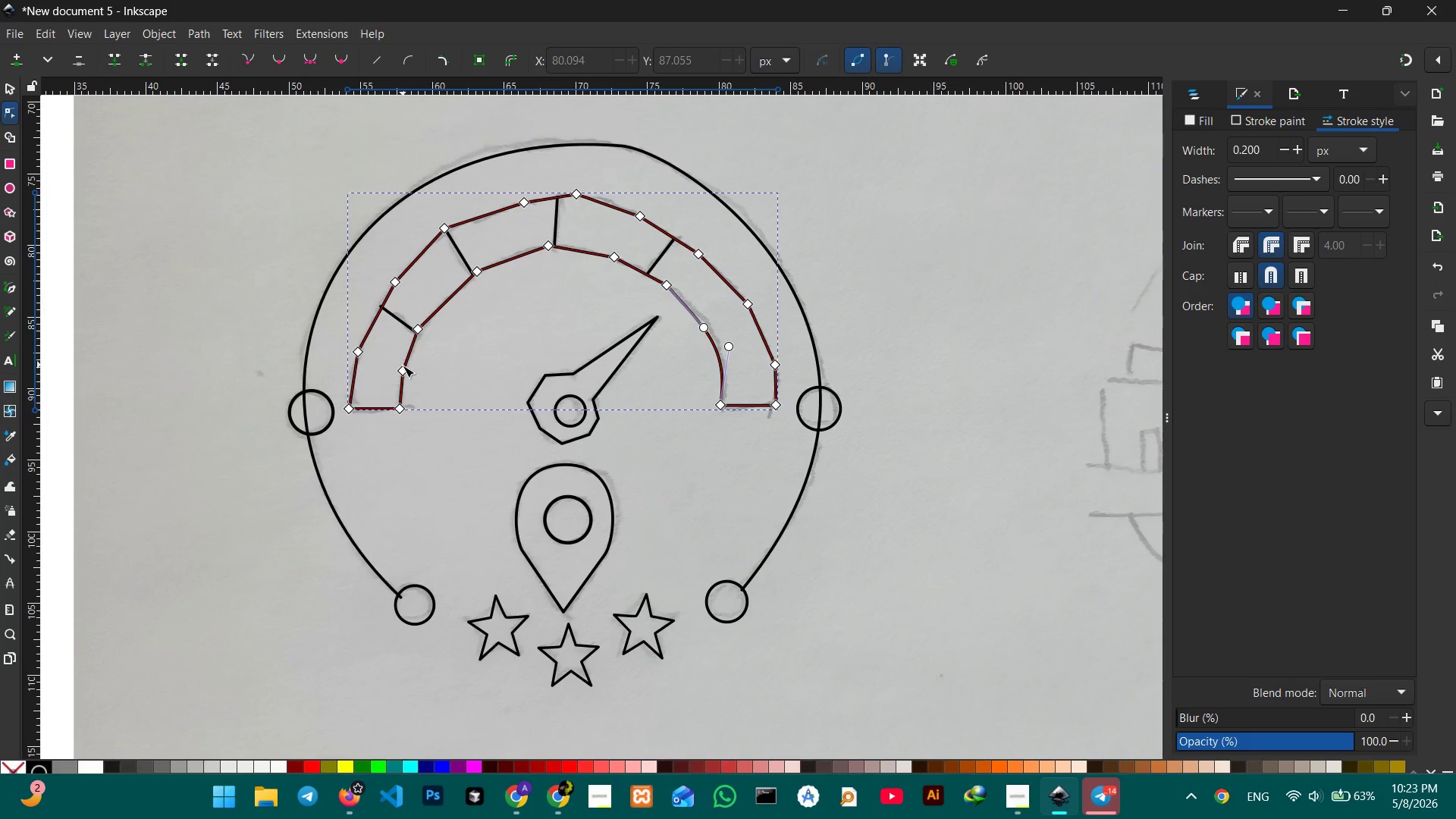 
key(Backspace)
 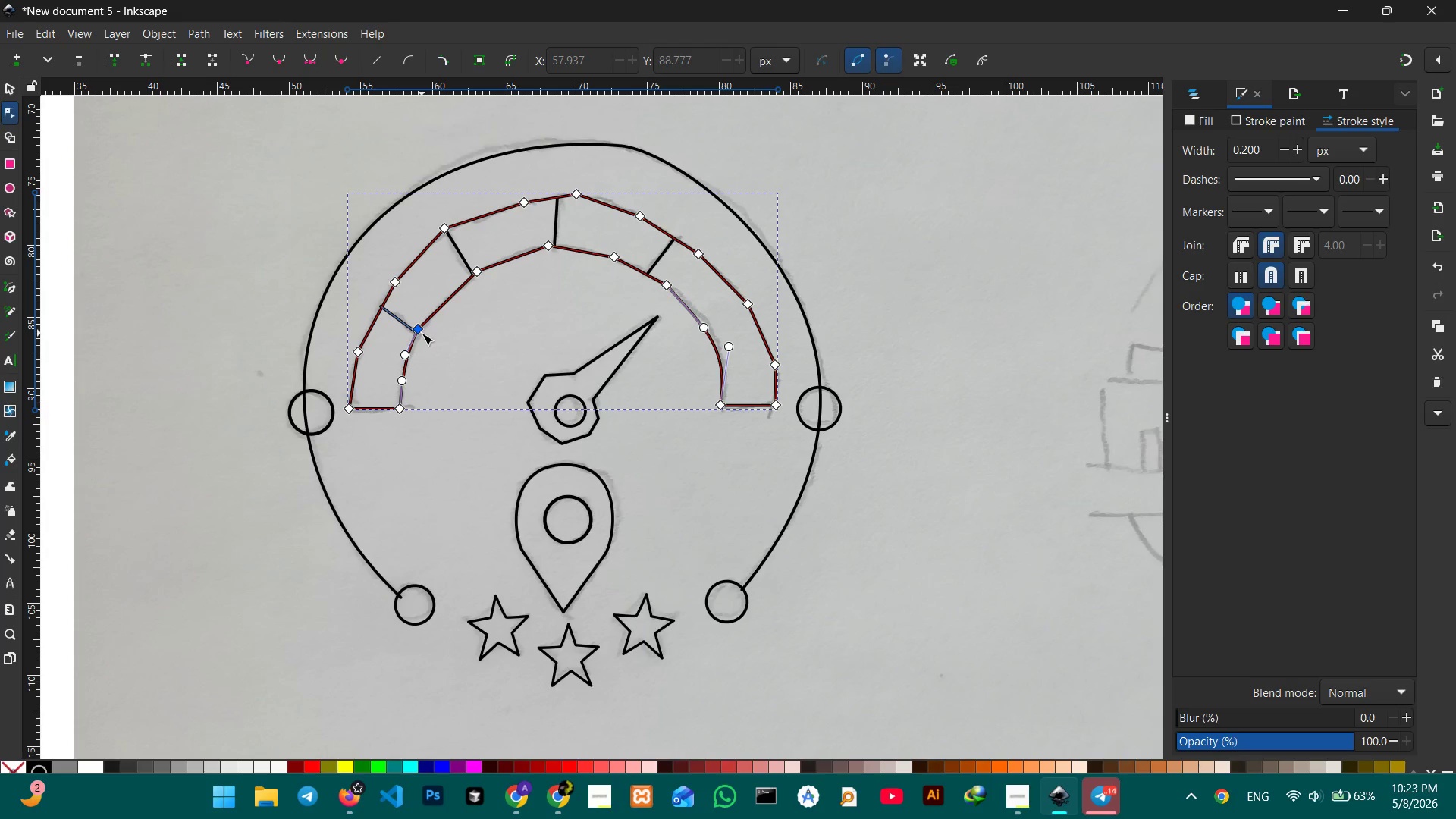 
left_click([422, 333])
 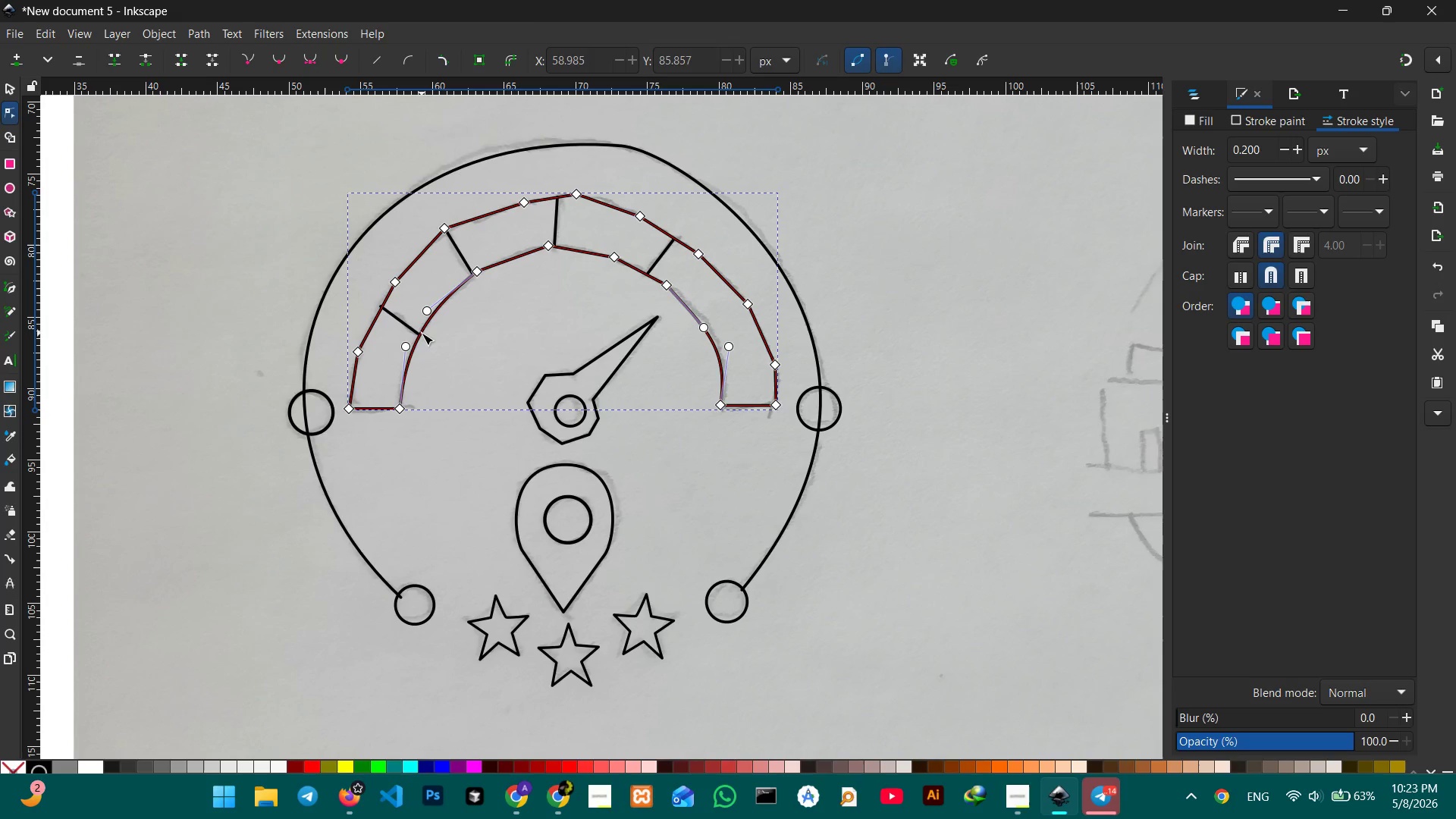 
key(Backspace)
 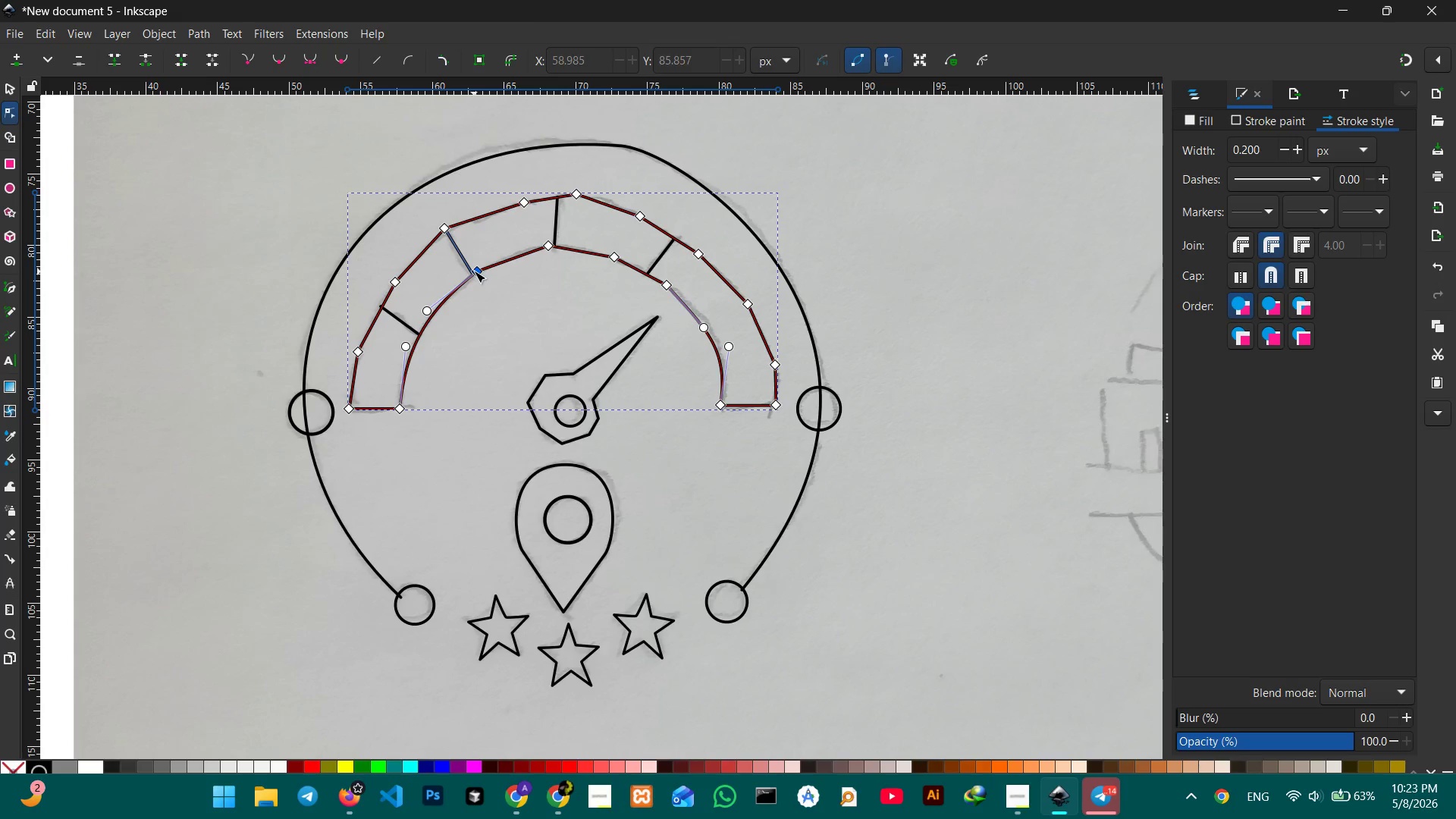 
left_click([474, 271])
 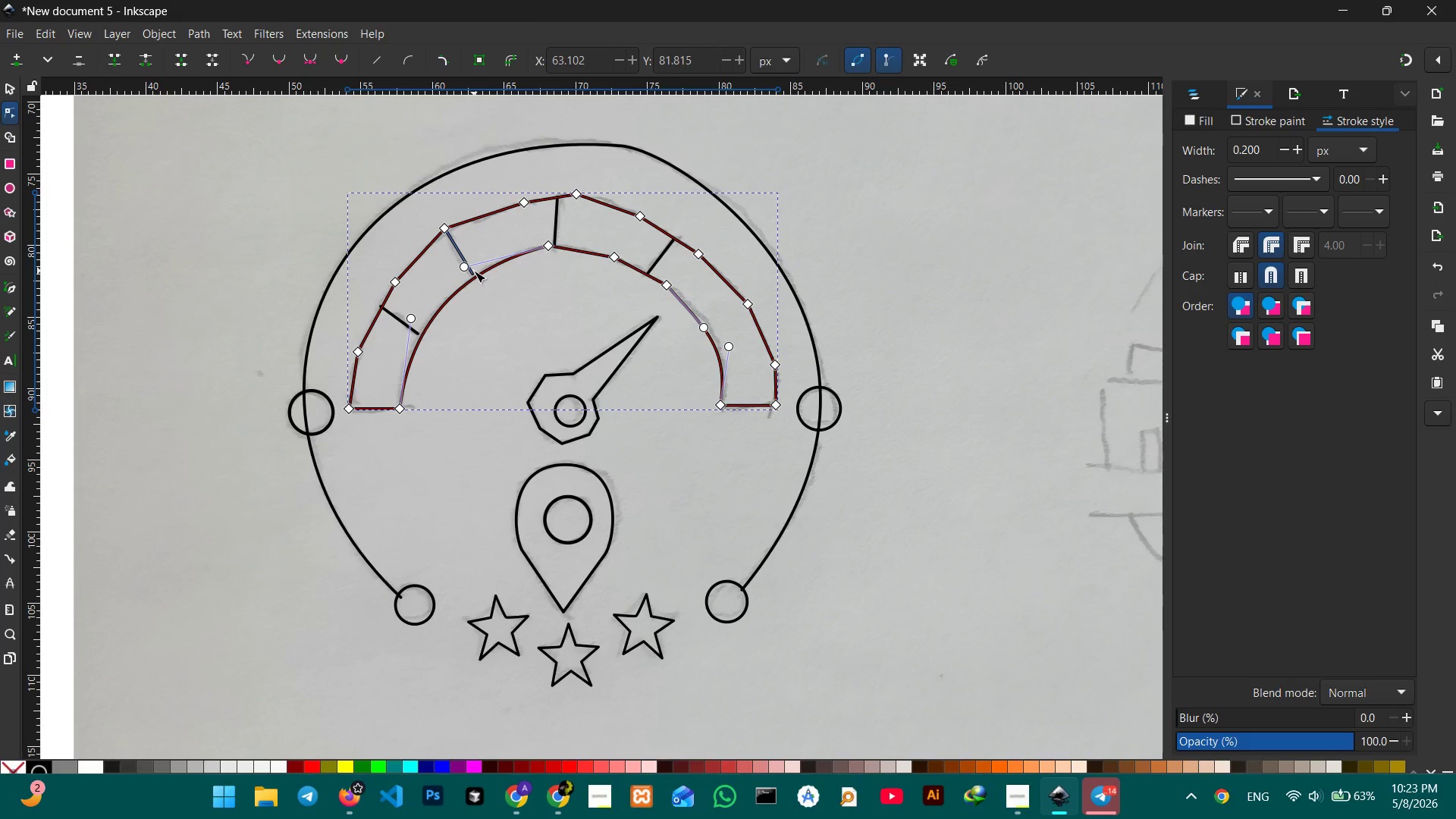 
key(Backspace)
 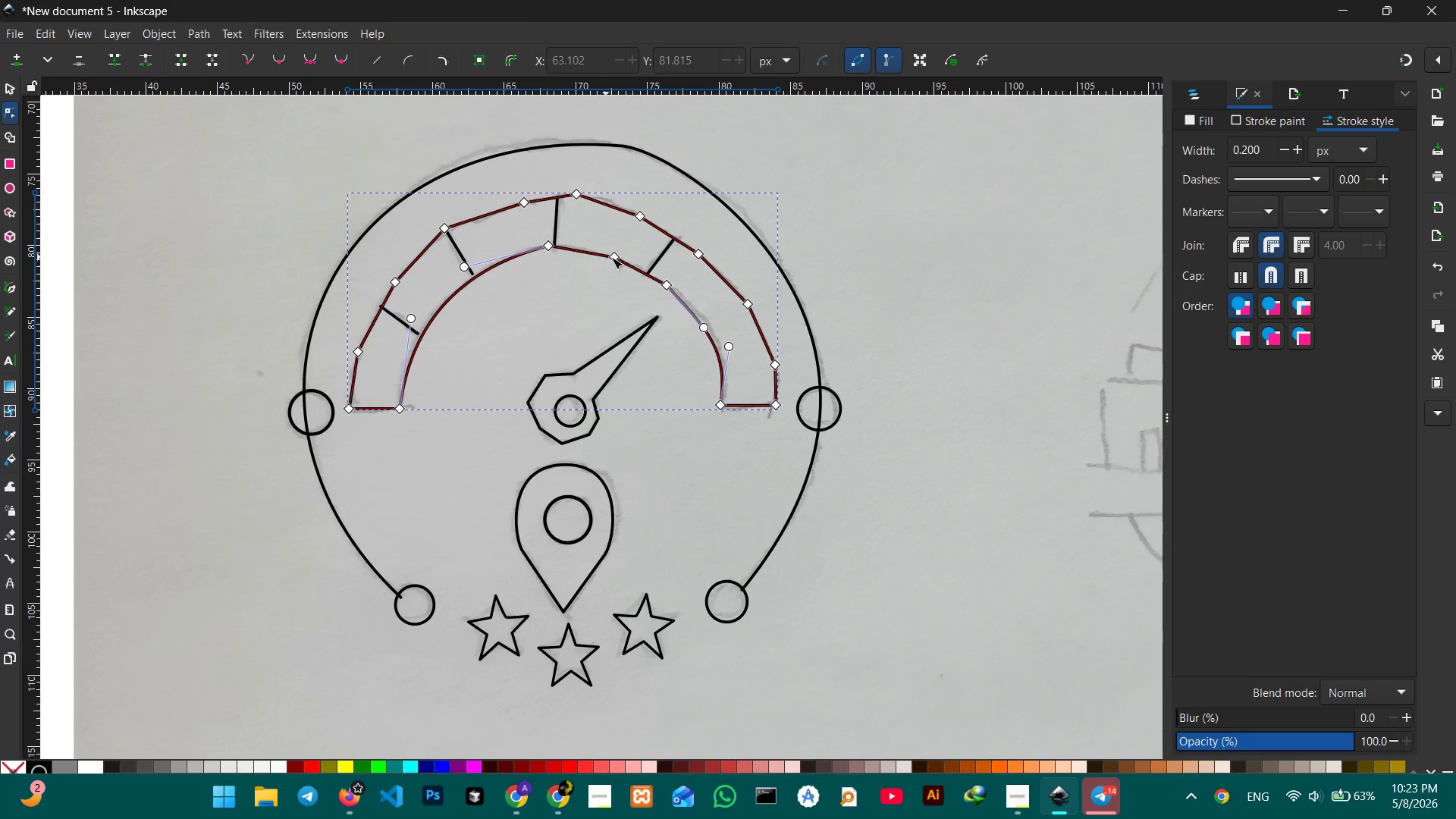 
left_click([611, 257])
 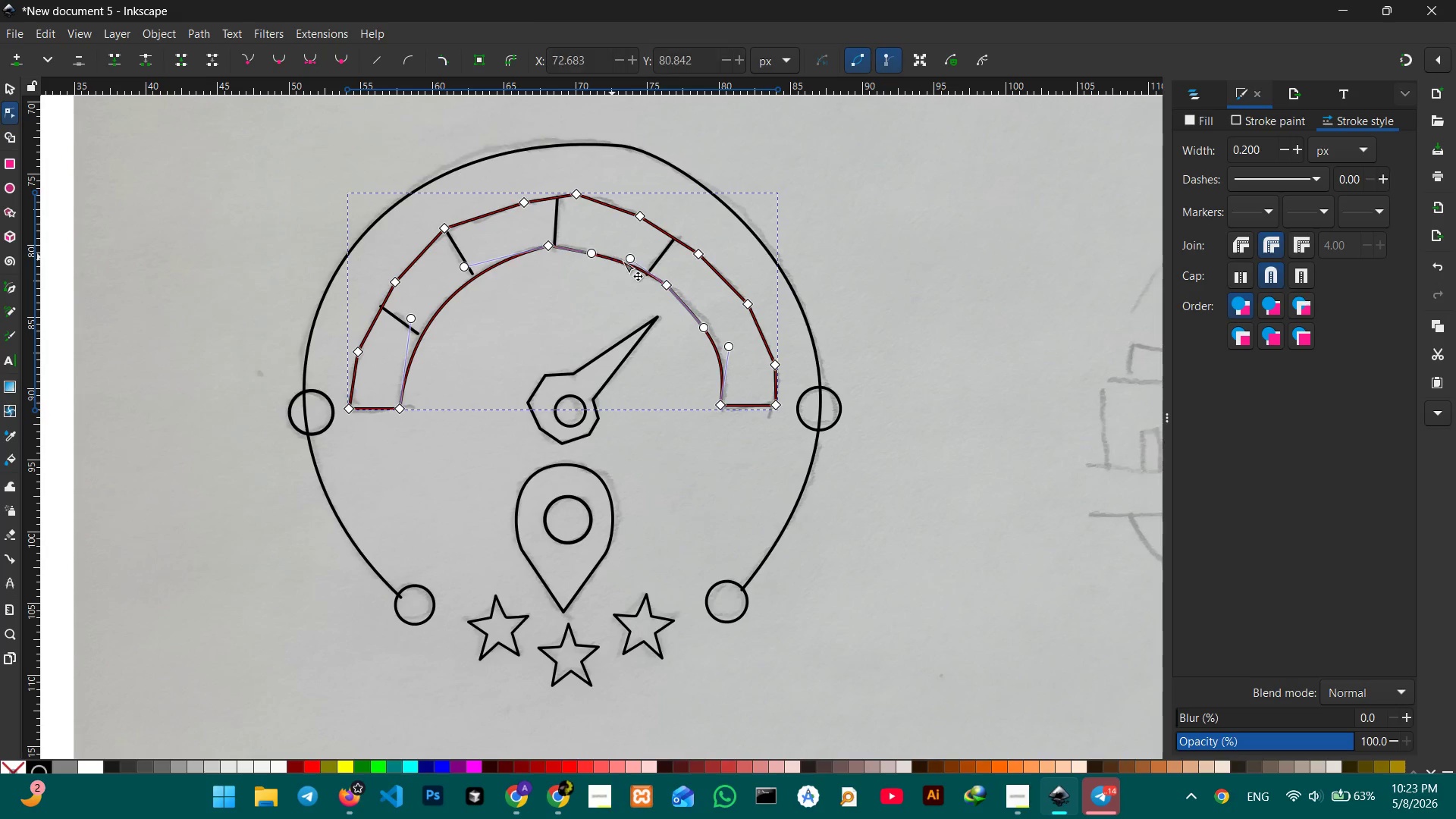 
key(Backspace)
 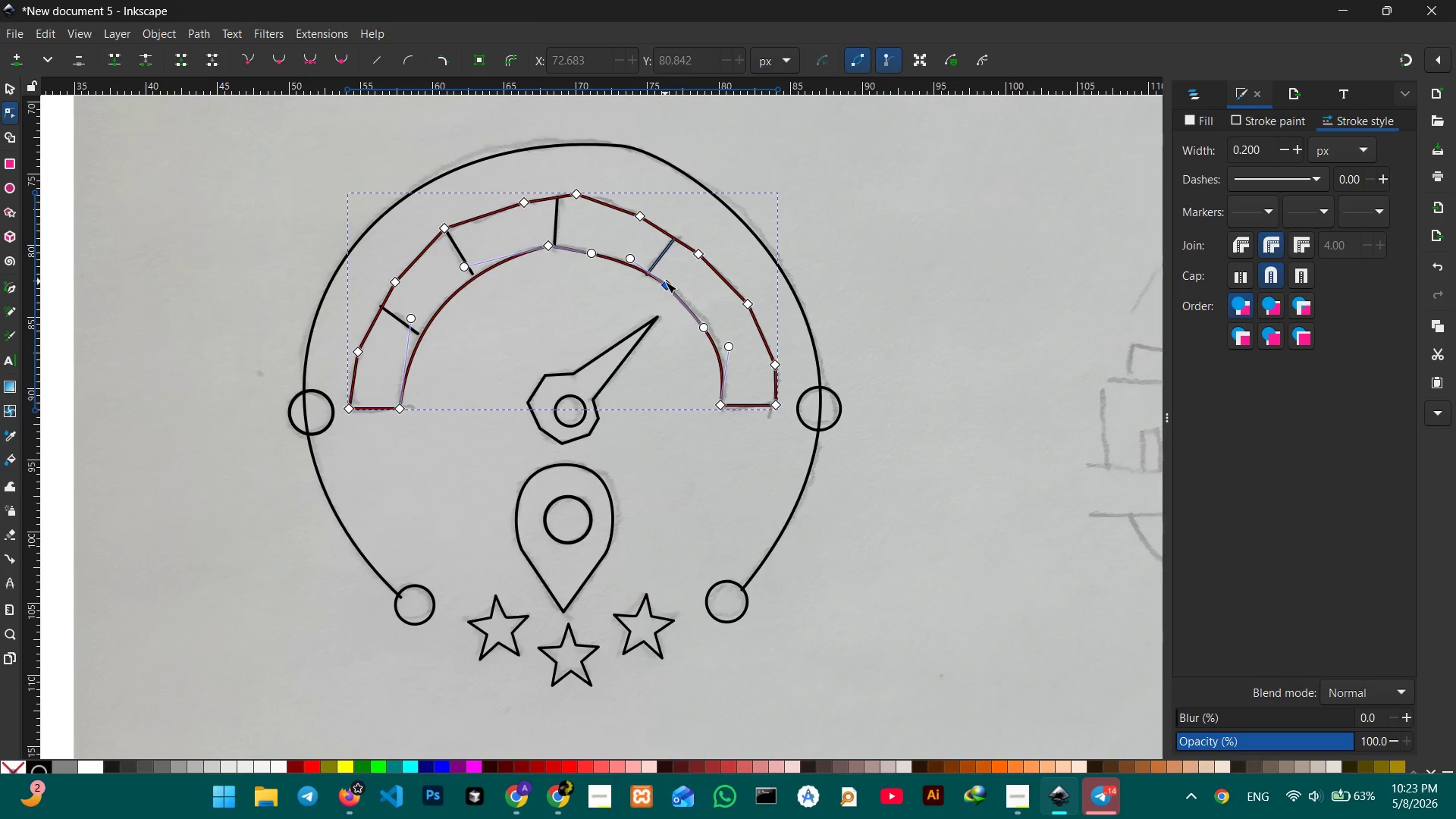 
left_click([665, 281])
 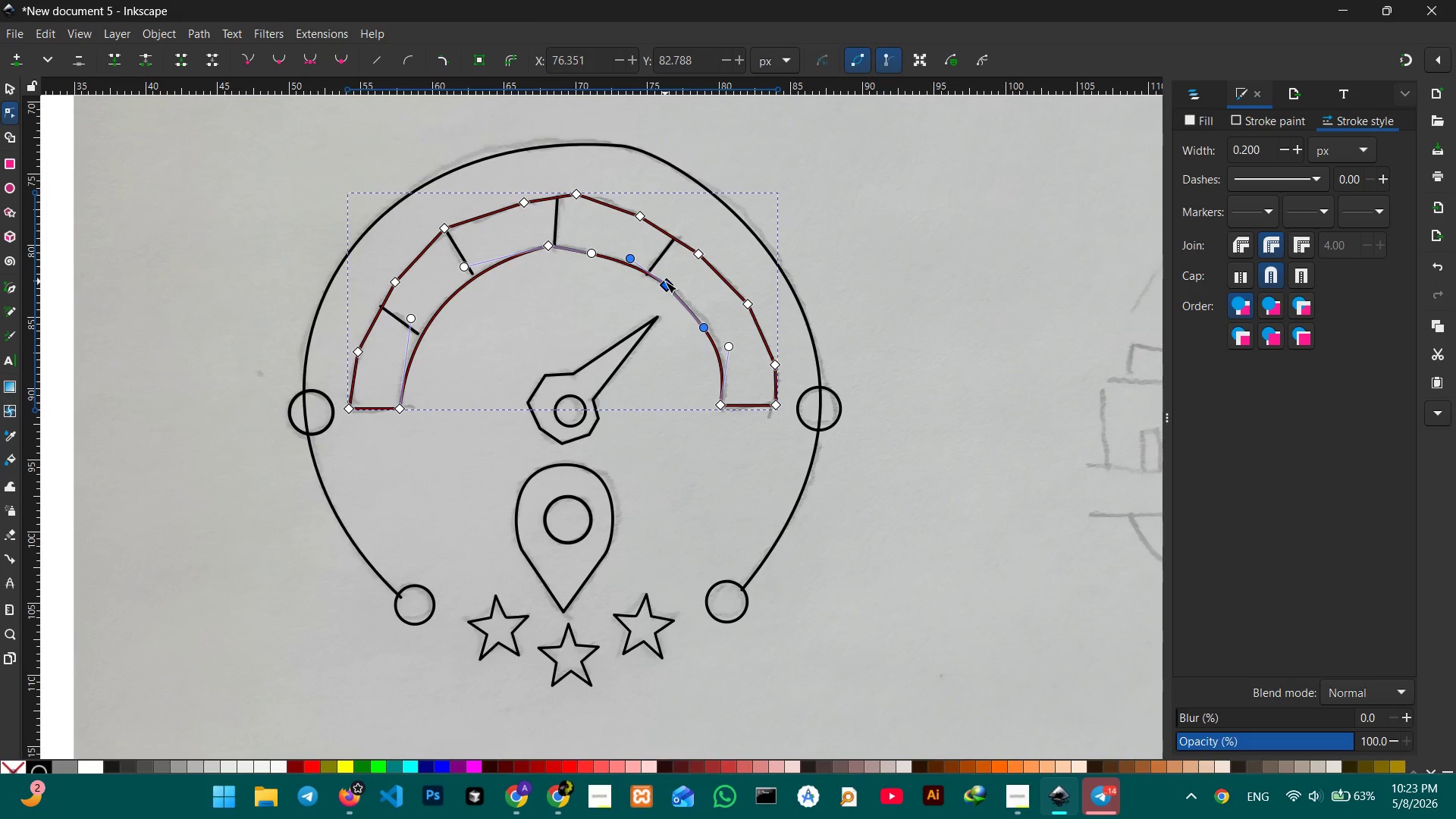 
key(Backspace)
 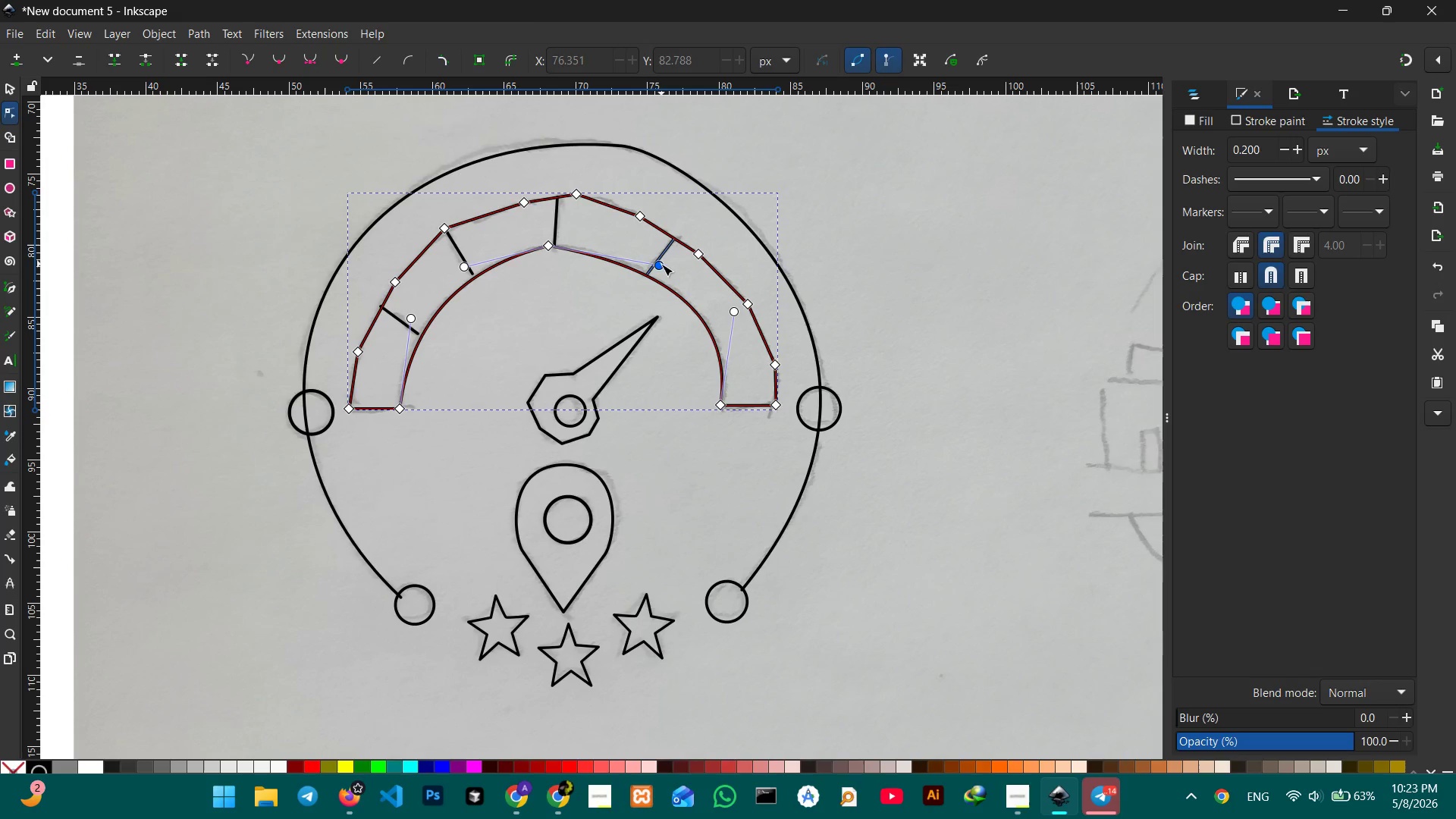 
left_click_drag(start_coordinate=[658, 264], to_coordinate=[638, 251])
 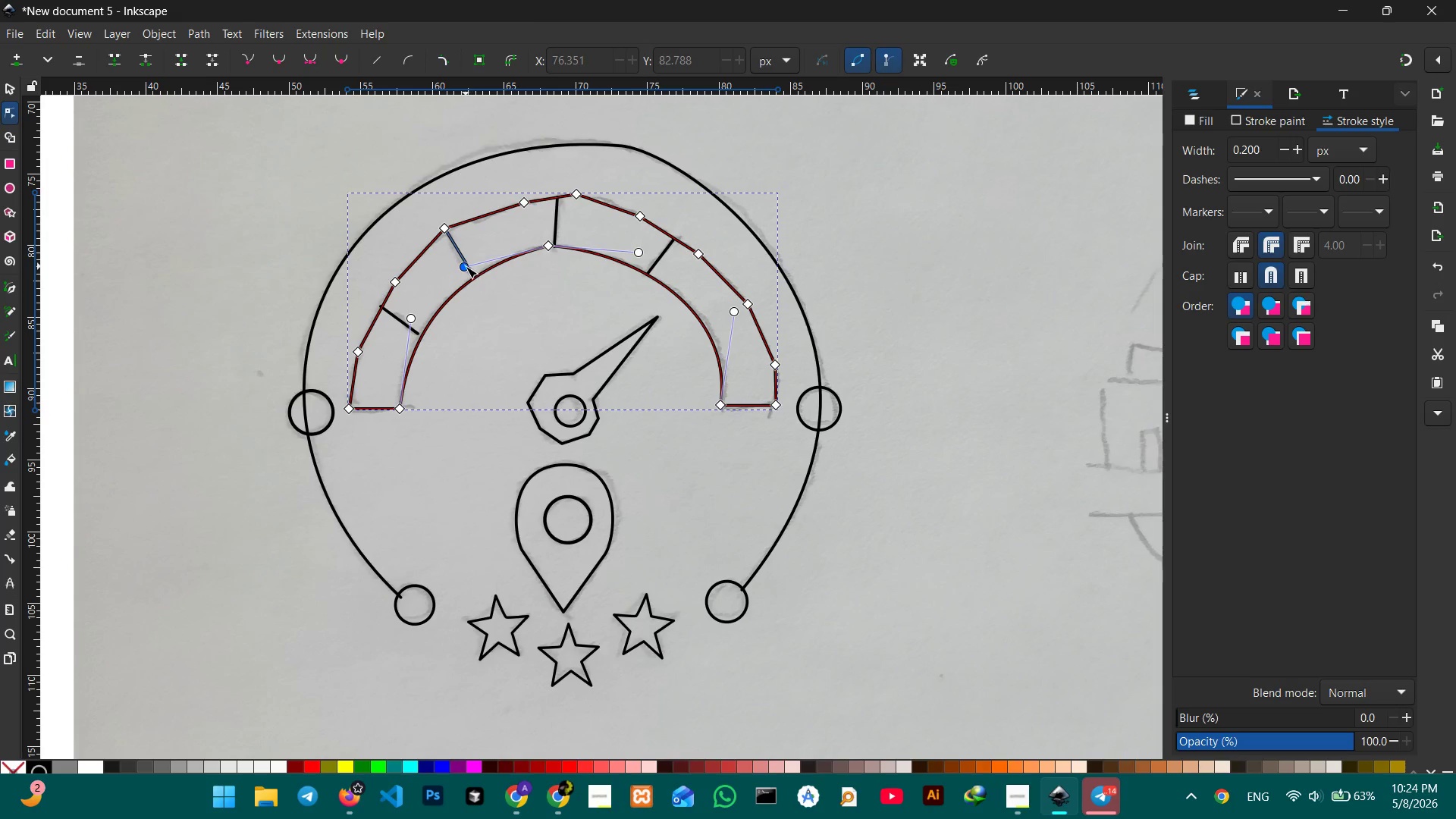 
left_click_drag(start_coordinate=[465, 266], to_coordinate=[485, 249])
 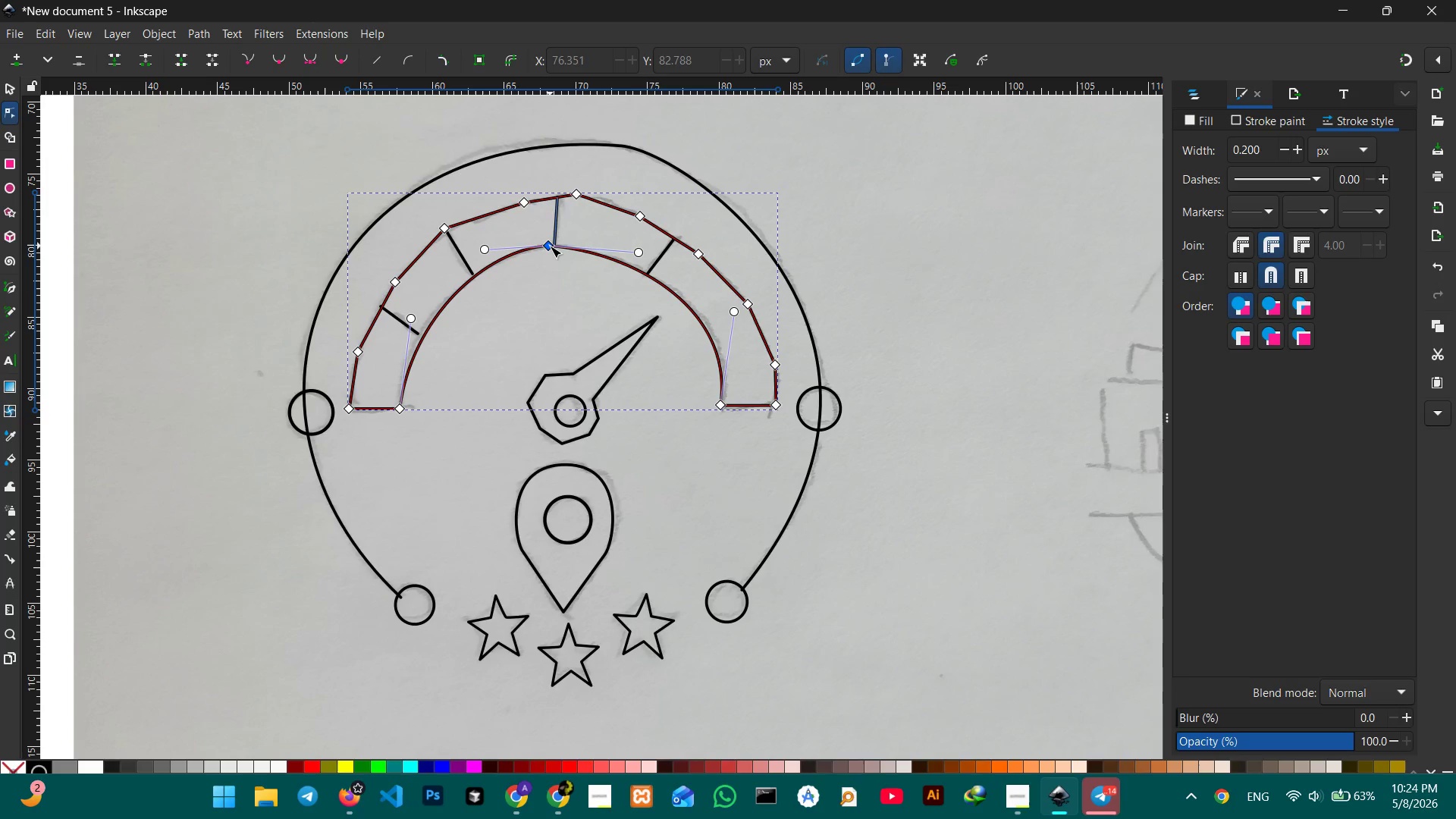 
left_click_drag(start_coordinate=[550, 246], to_coordinate=[557, 247])
 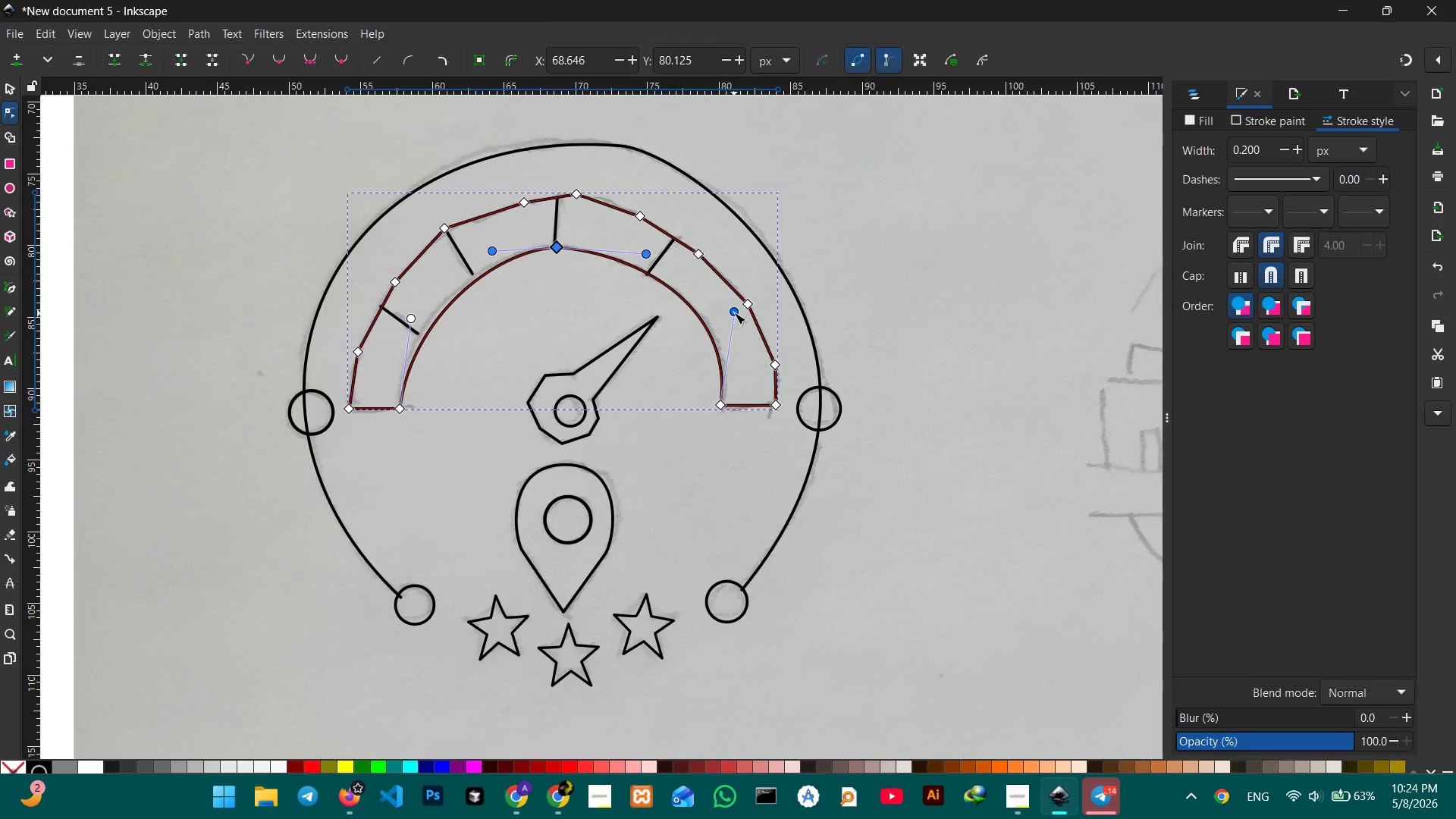 
left_click_drag(start_coordinate=[734, 312], to_coordinate=[714, 309])
 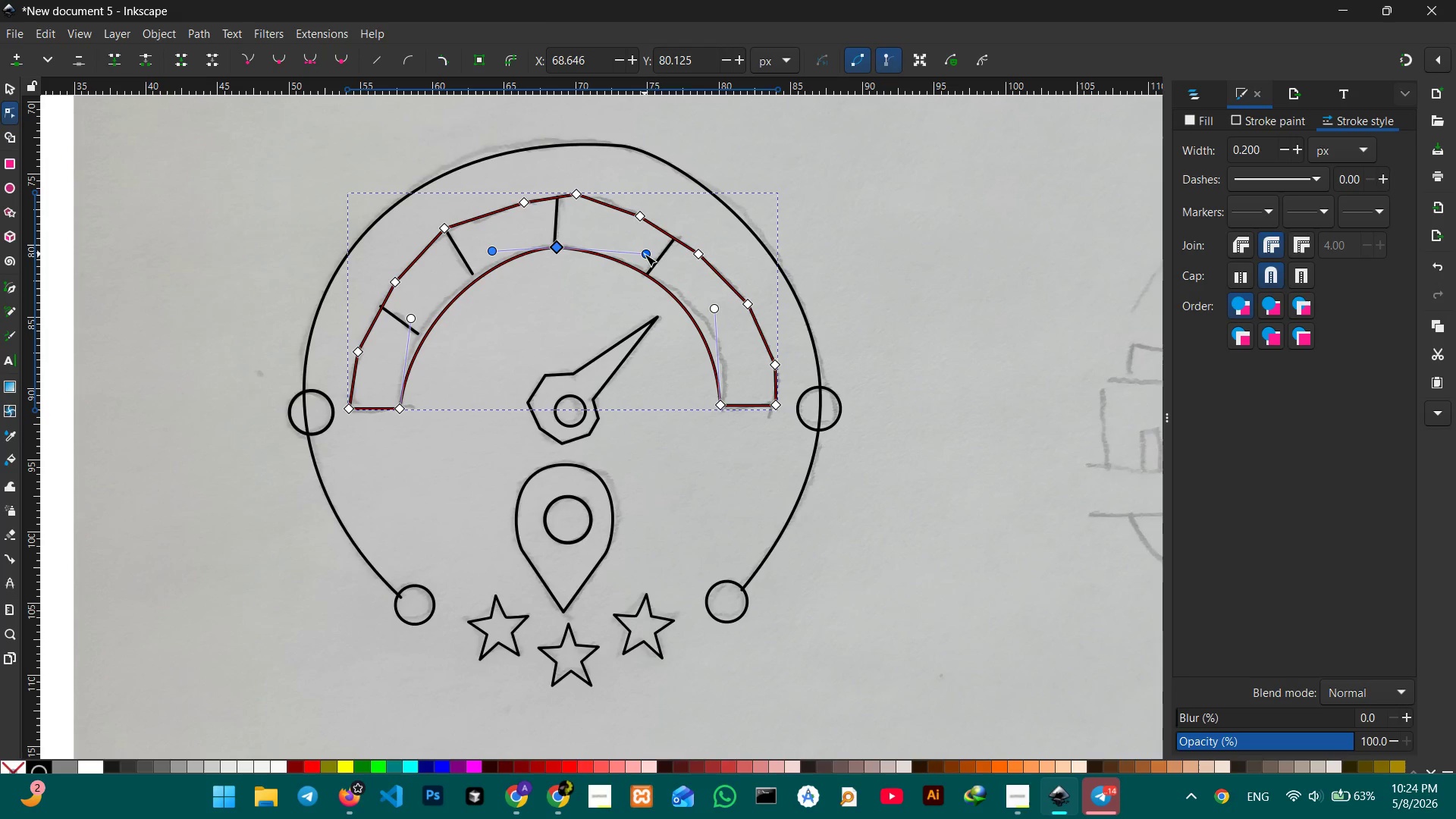 
left_click_drag(start_coordinate=[646, 254], to_coordinate=[631, 249])
 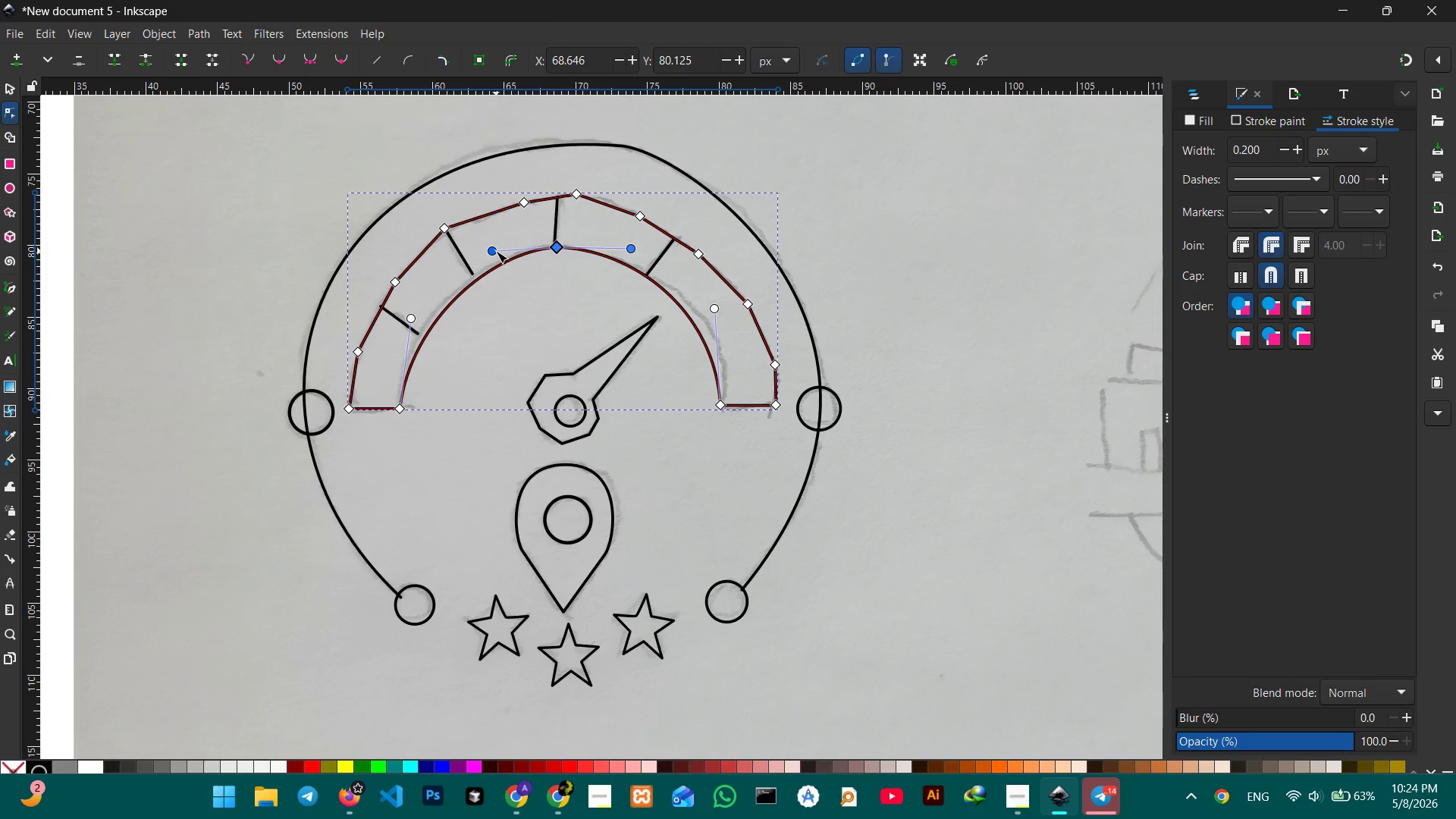 
left_click_drag(start_coordinate=[496, 251], to_coordinate=[491, 250])
 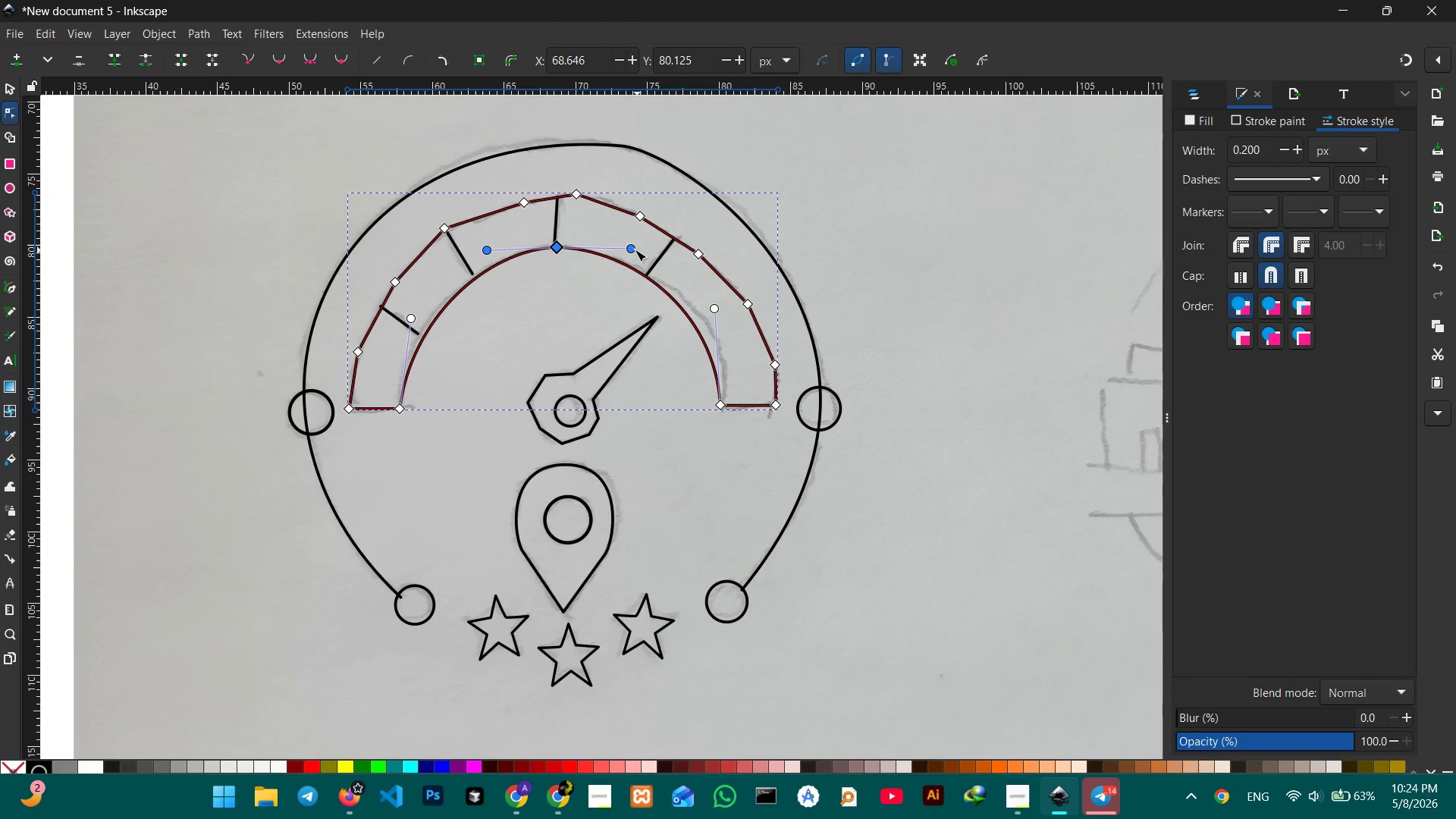 
left_click_drag(start_coordinate=[632, 249], to_coordinate=[640, 248])
 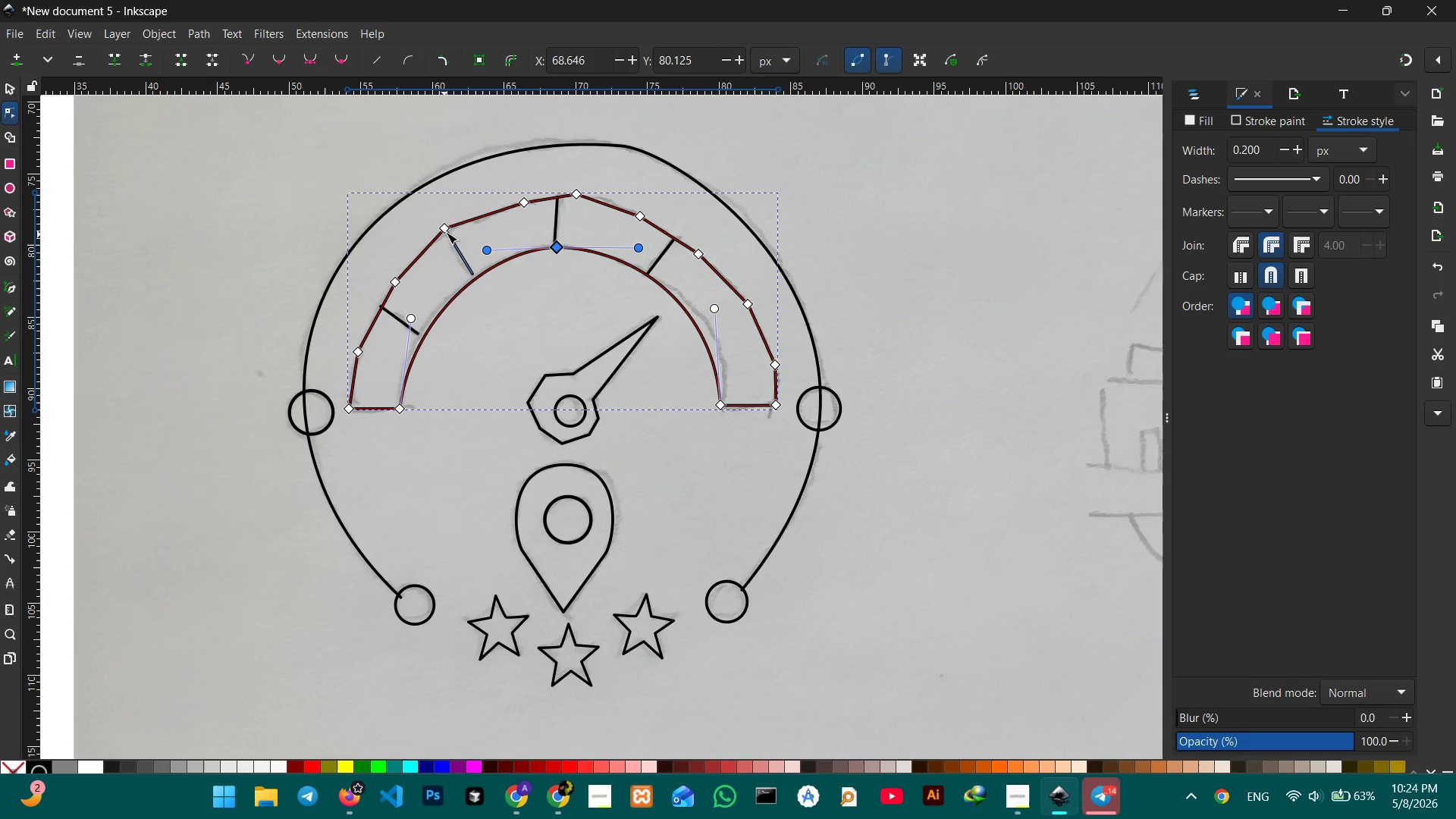 
left_click([447, 228])
 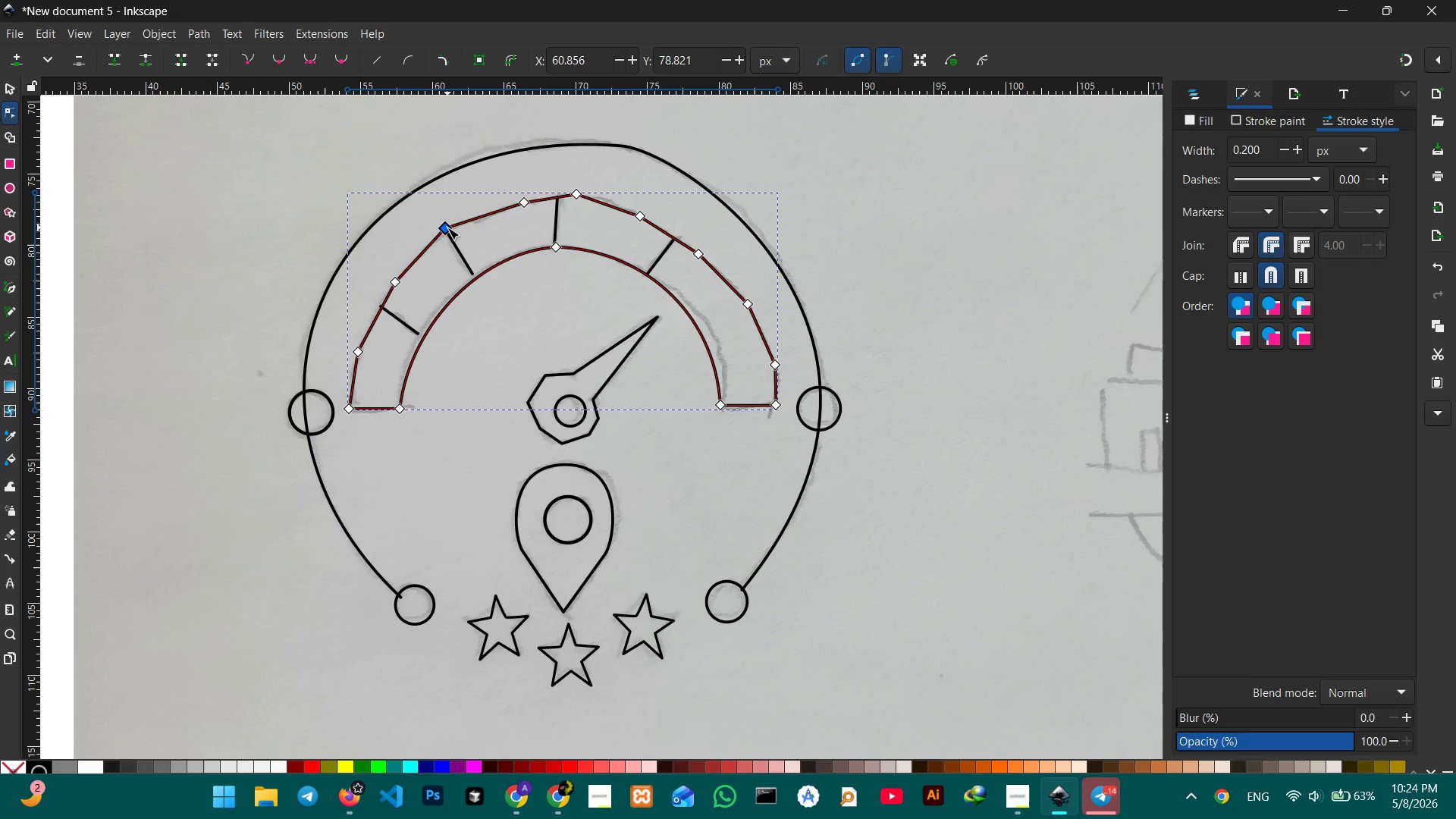 
key(Backspace)
 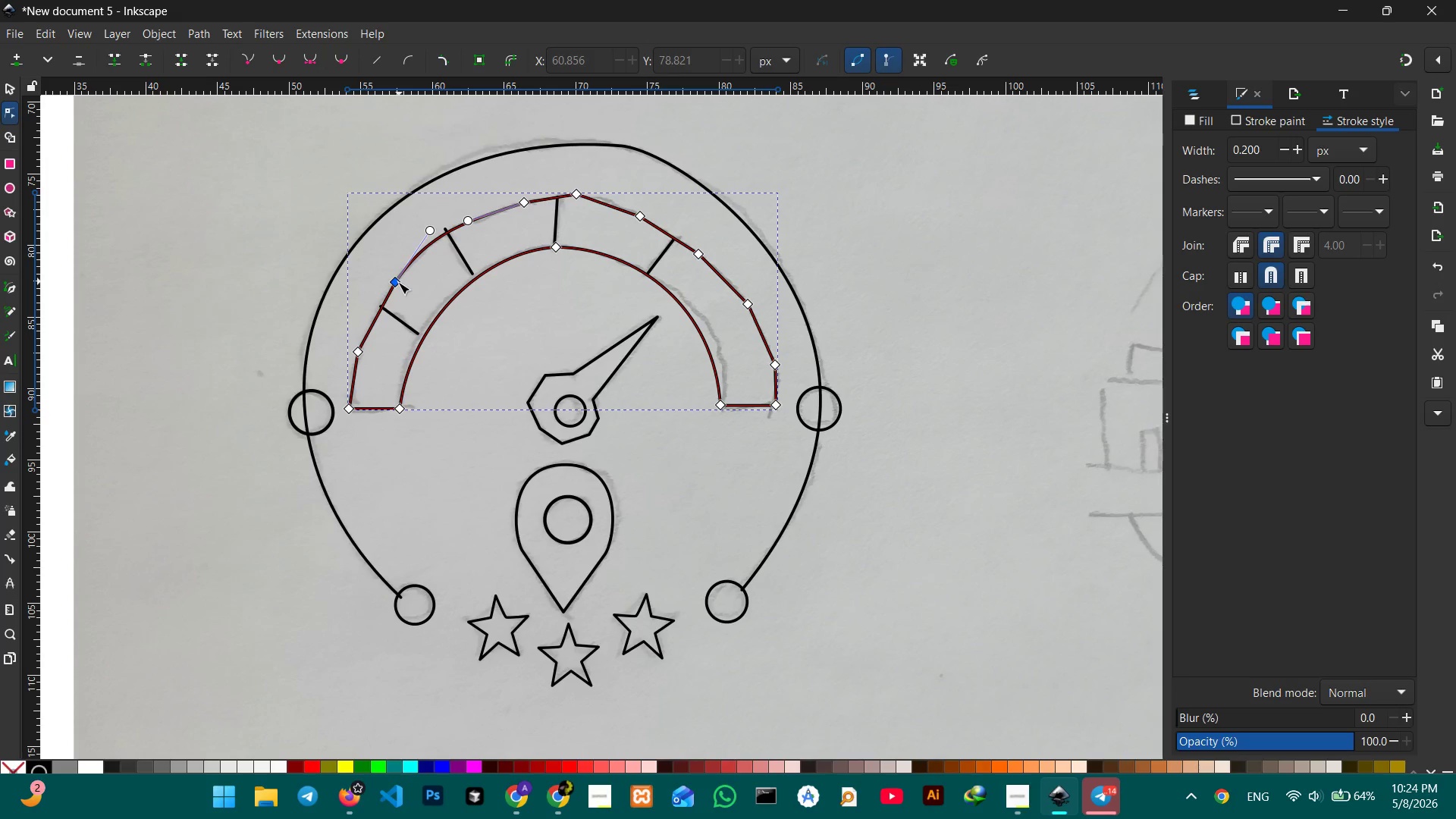 
left_click([397, 284])
 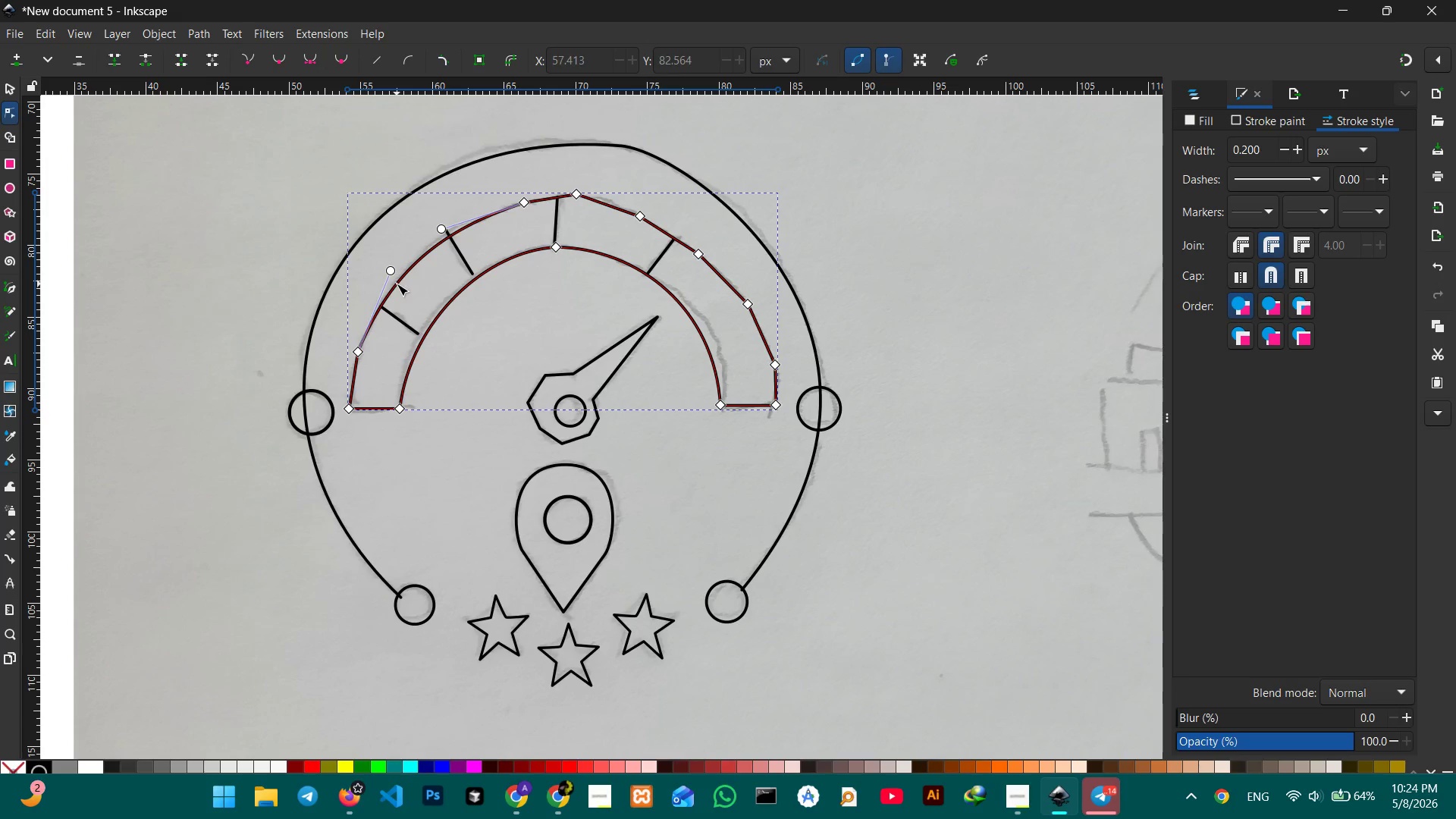 
key(Backspace)
 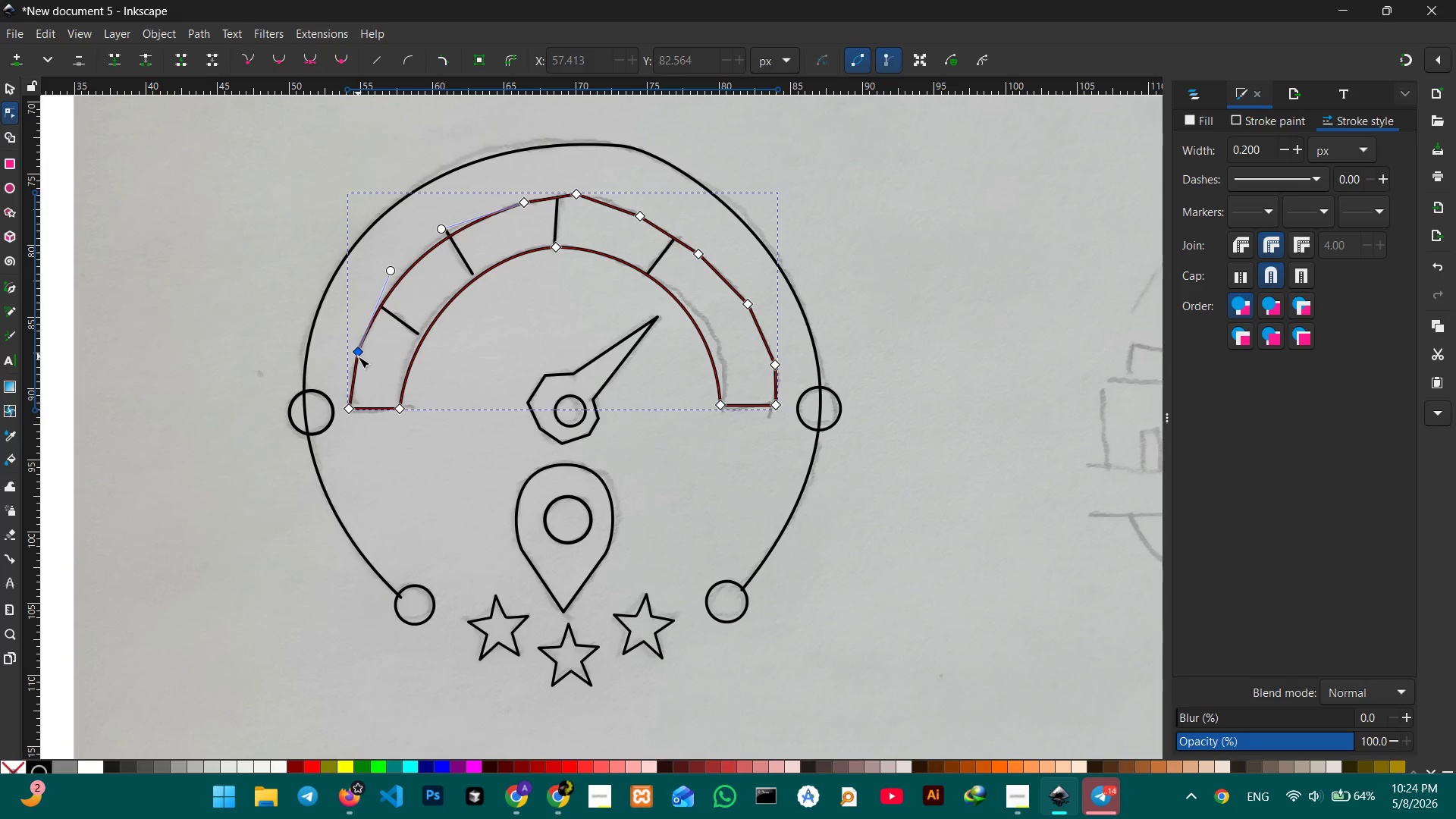 
left_click([358, 356])
 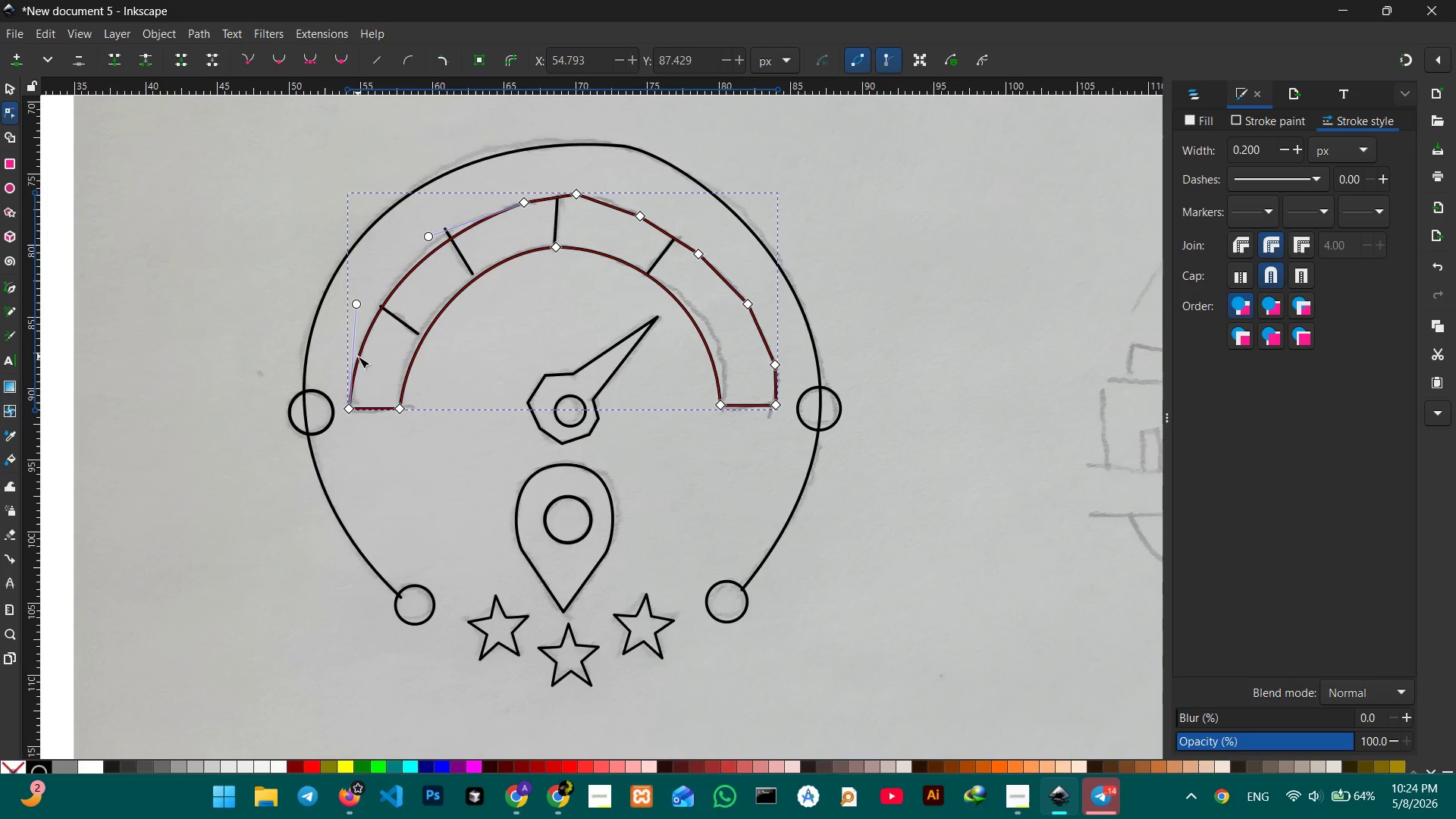 
key(Backspace)
 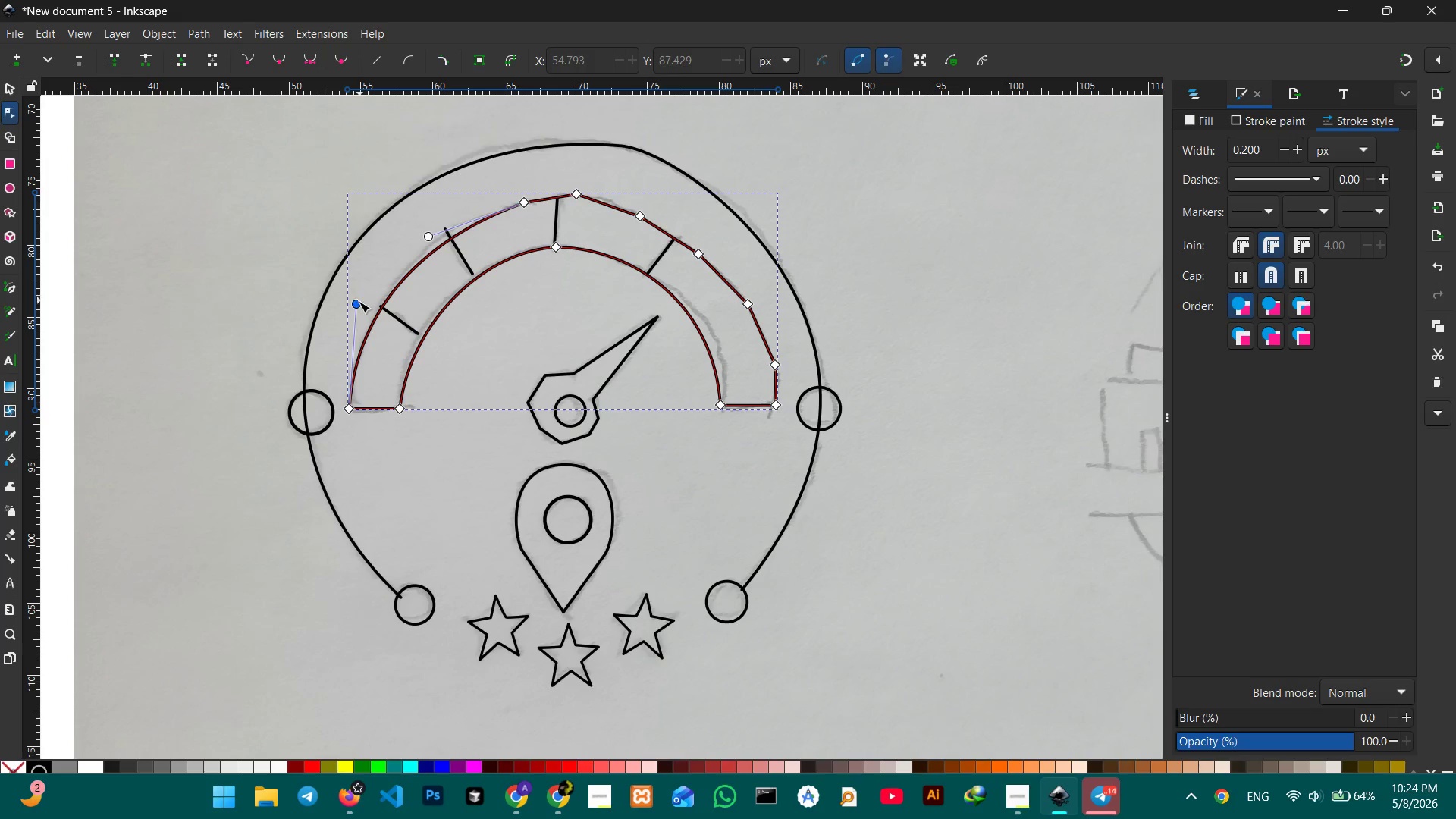 
left_click_drag(start_coordinate=[357, 301], to_coordinate=[356, 292])
 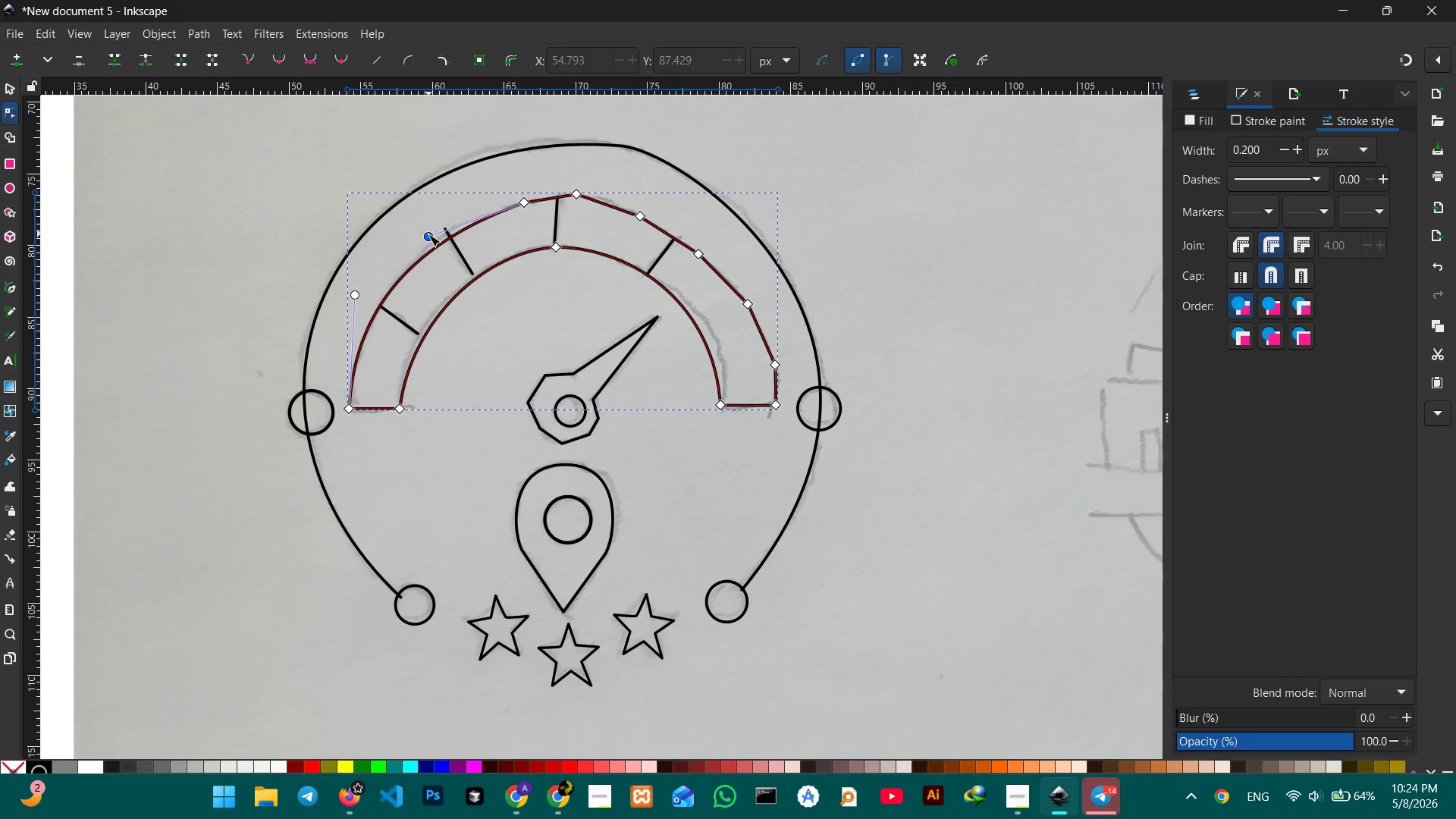 
left_click_drag(start_coordinate=[428, 234], to_coordinate=[432, 207])
 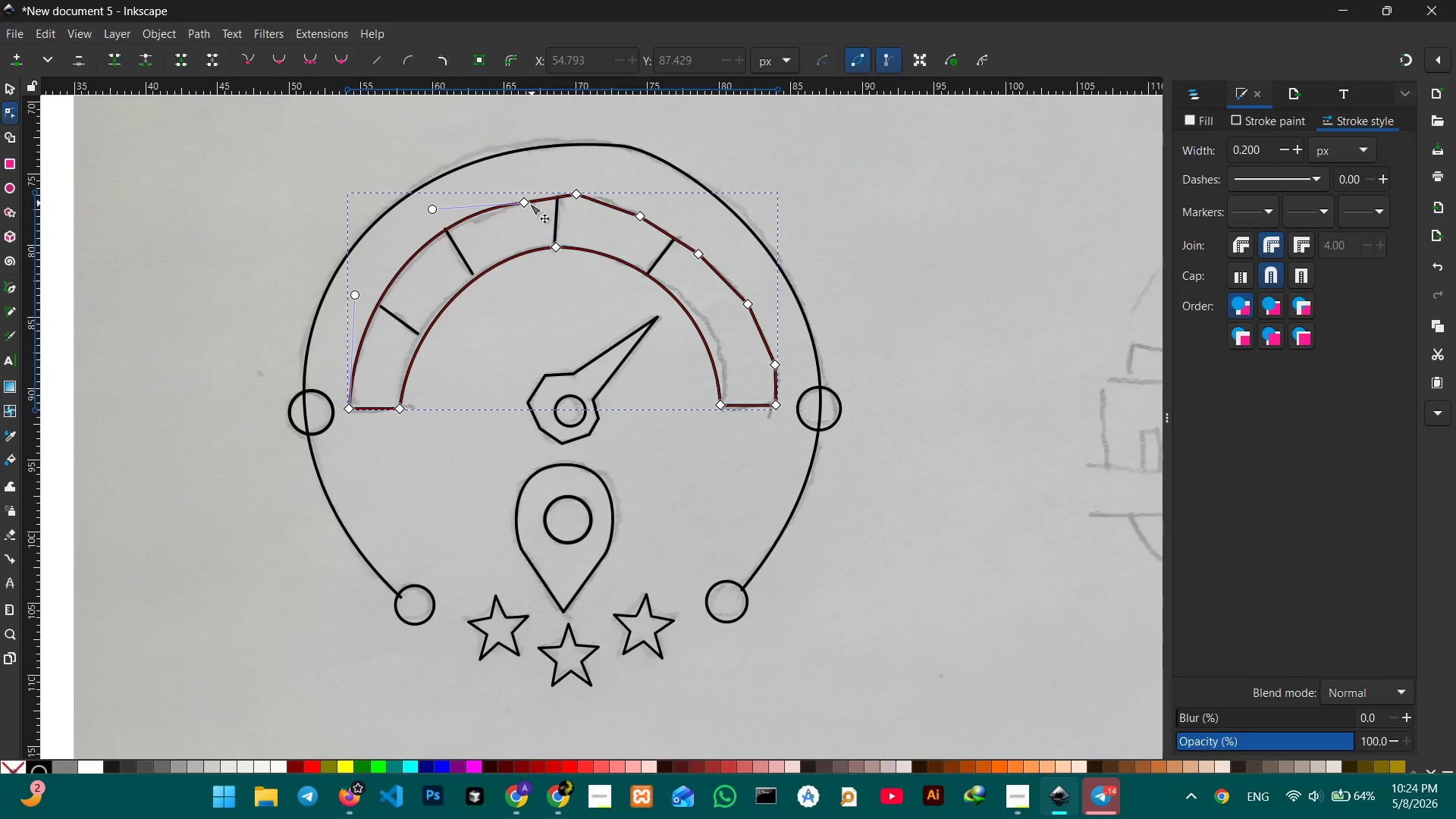 
left_click([527, 203])
 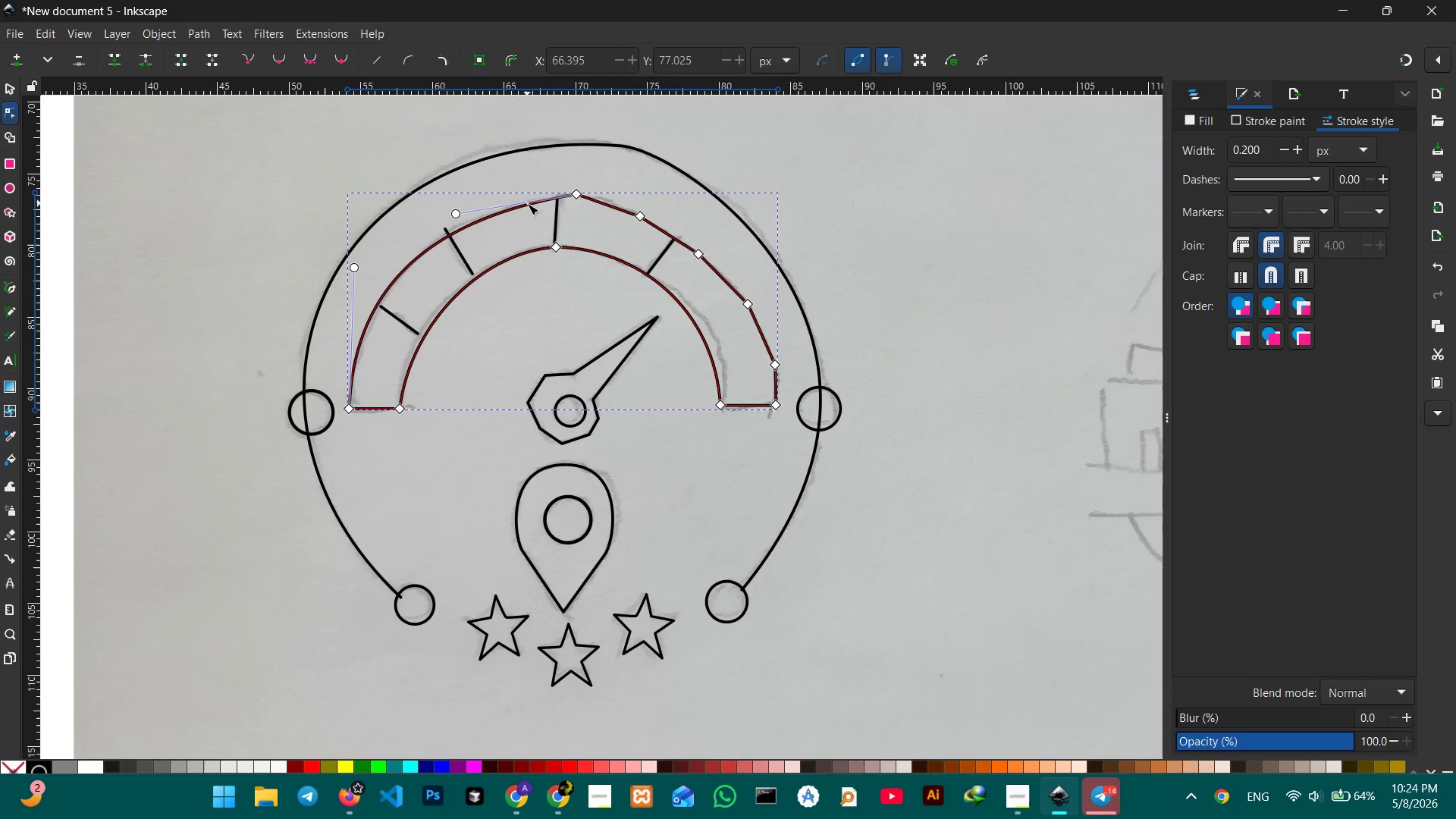 
key(Backspace)
 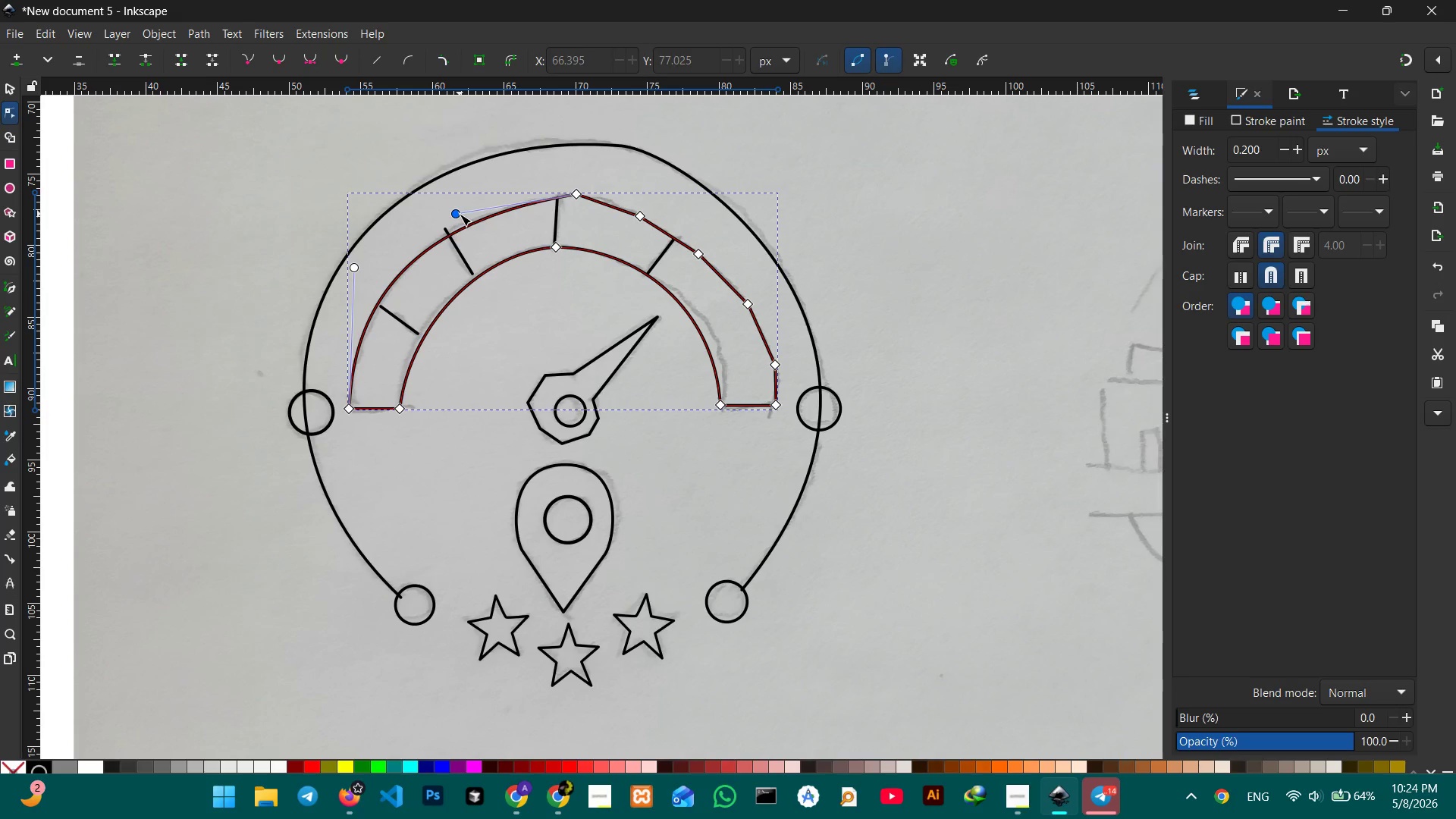 
left_click_drag(start_coordinate=[460, 214], to_coordinate=[488, 182])
 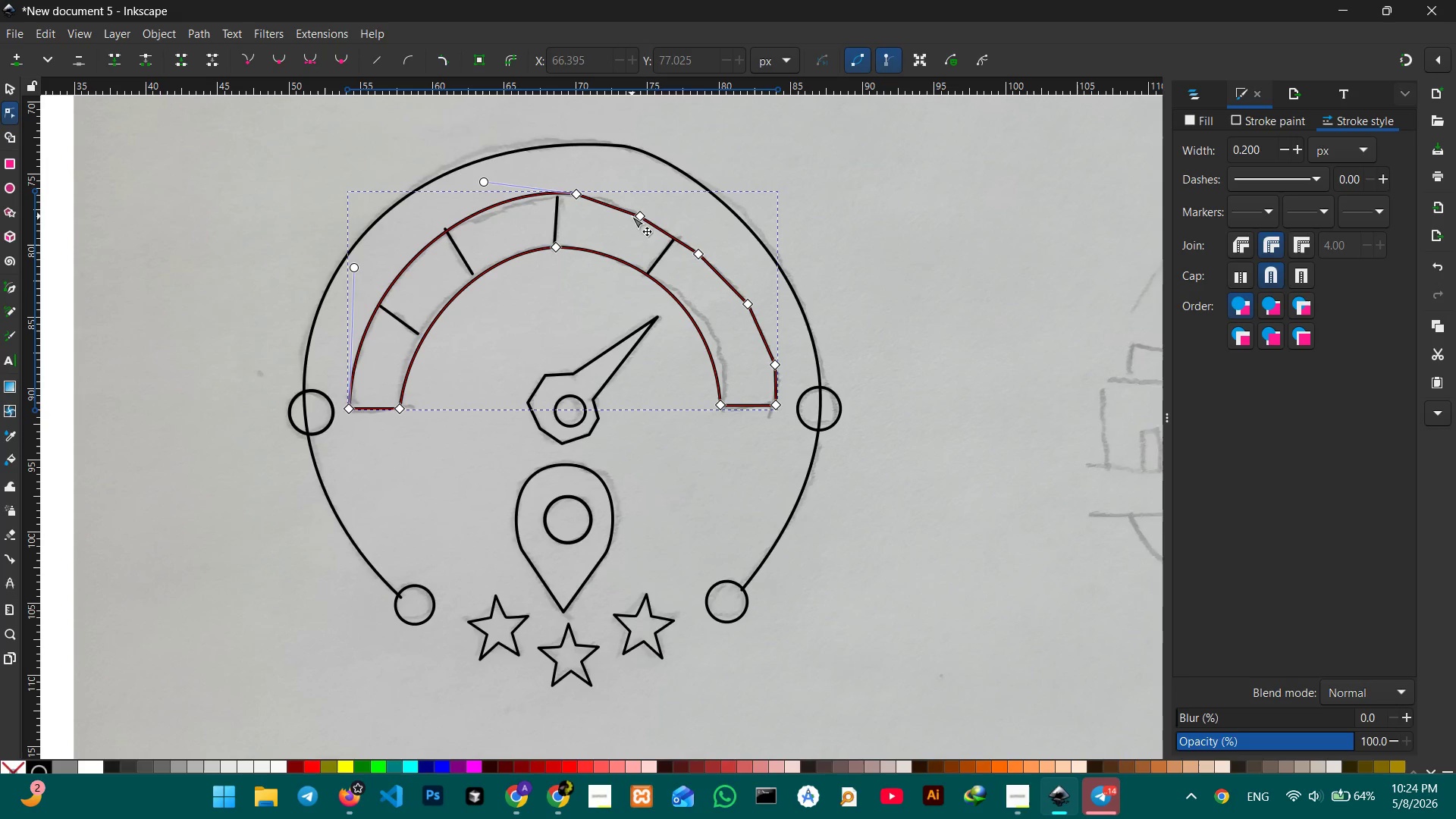 
left_click([635, 215])
 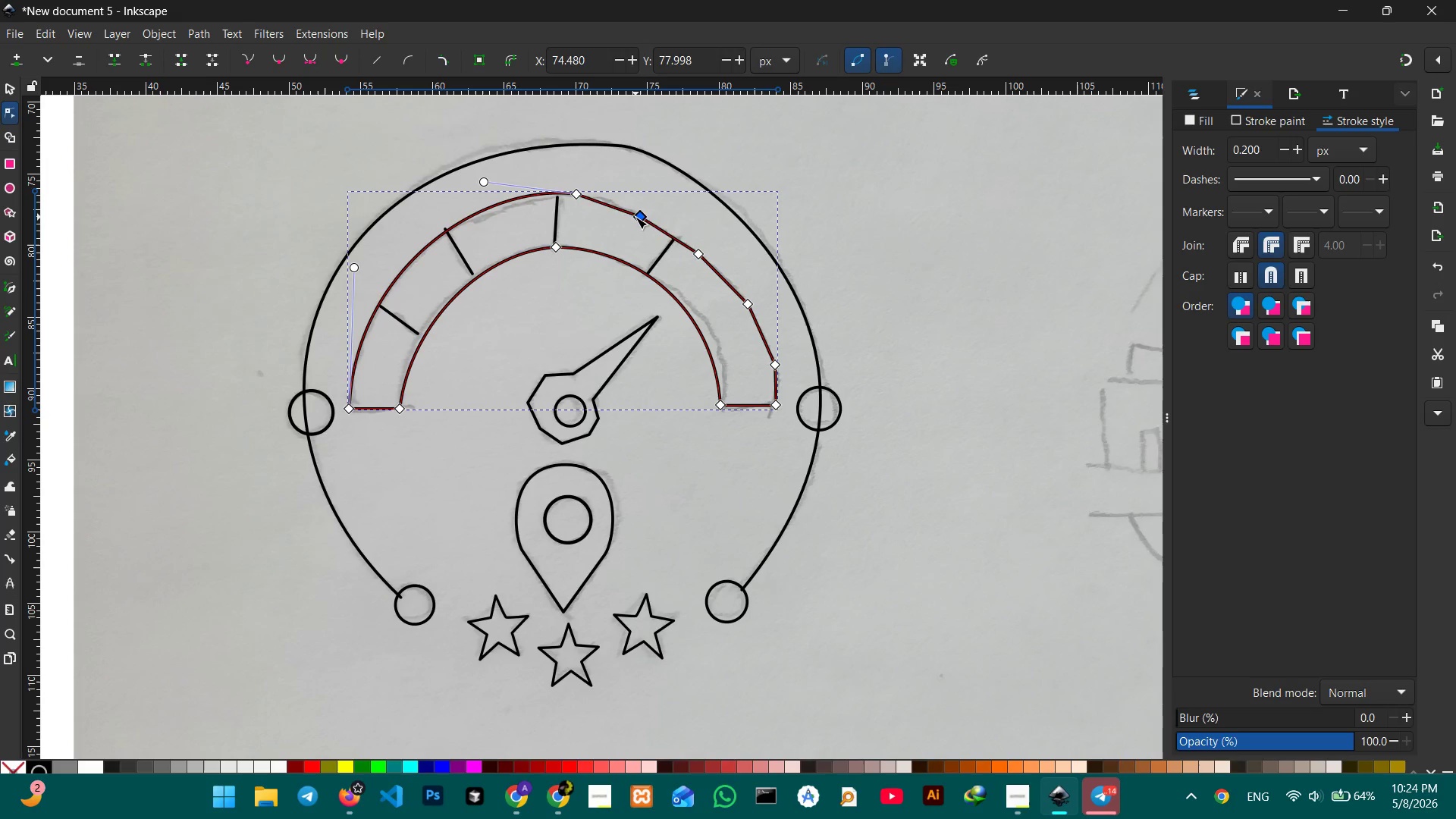 
key(Backspace)
 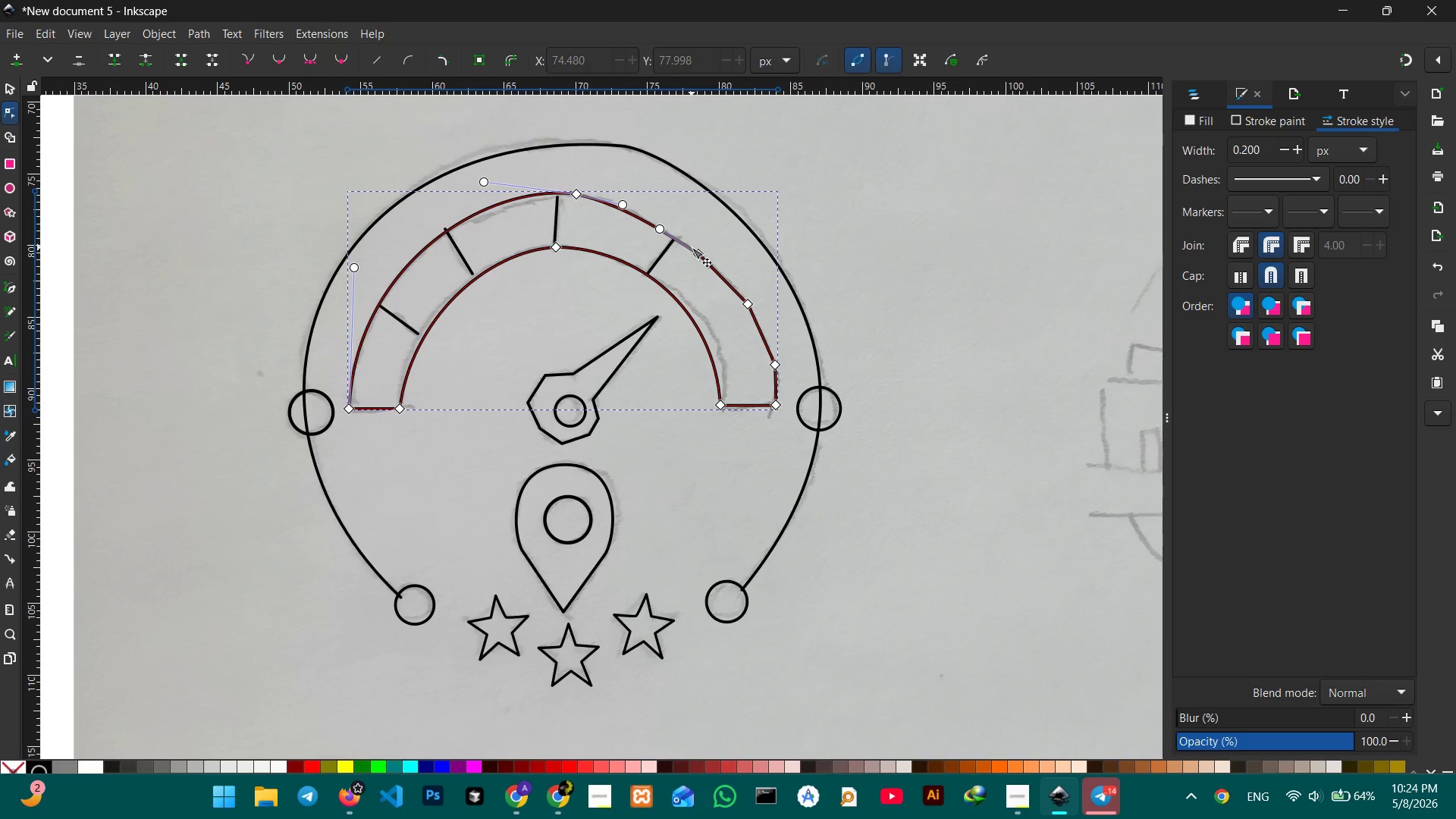 
left_click([692, 247])
 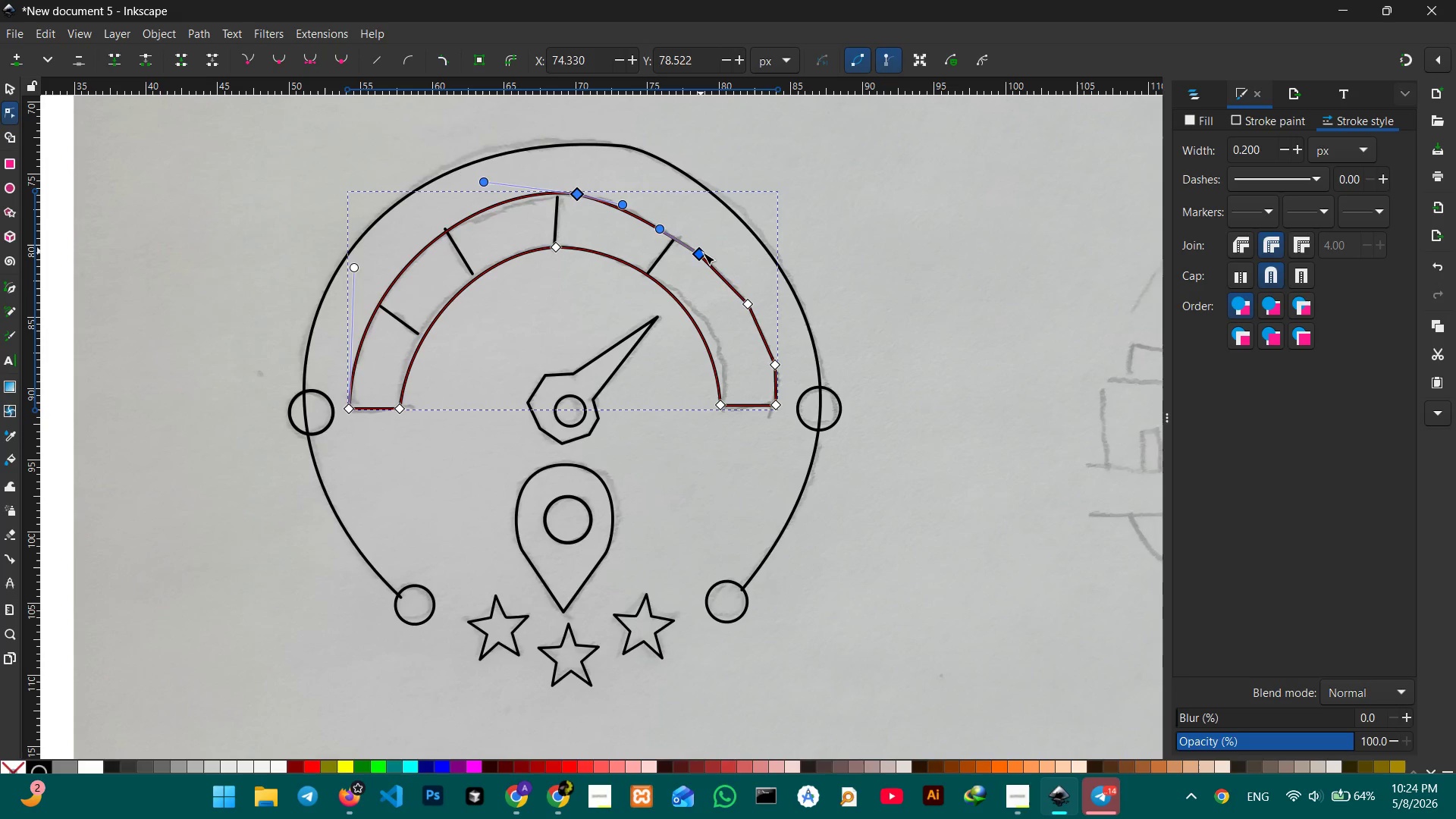 
key(Backspace)
 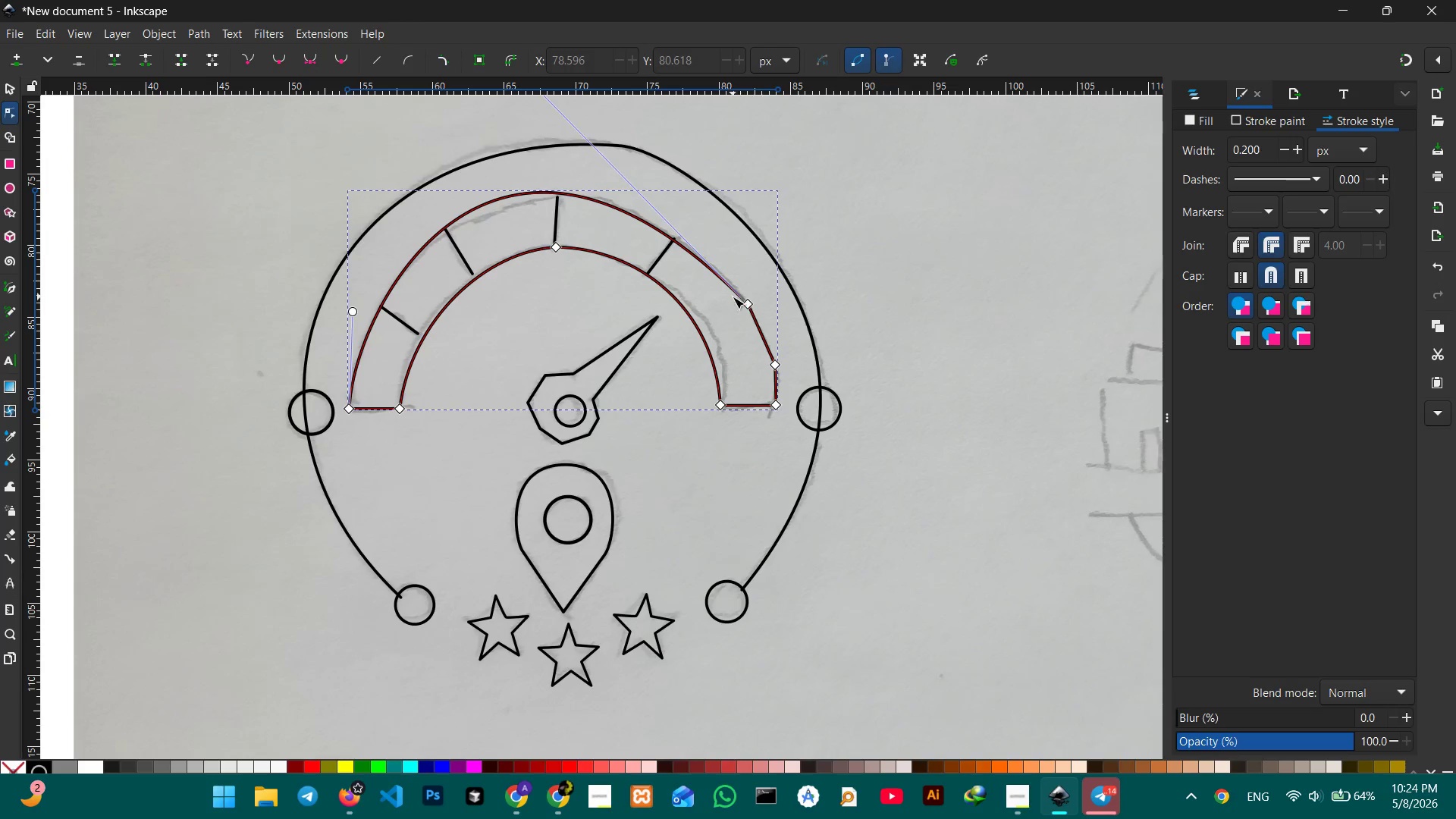 
key(Control+Z)
 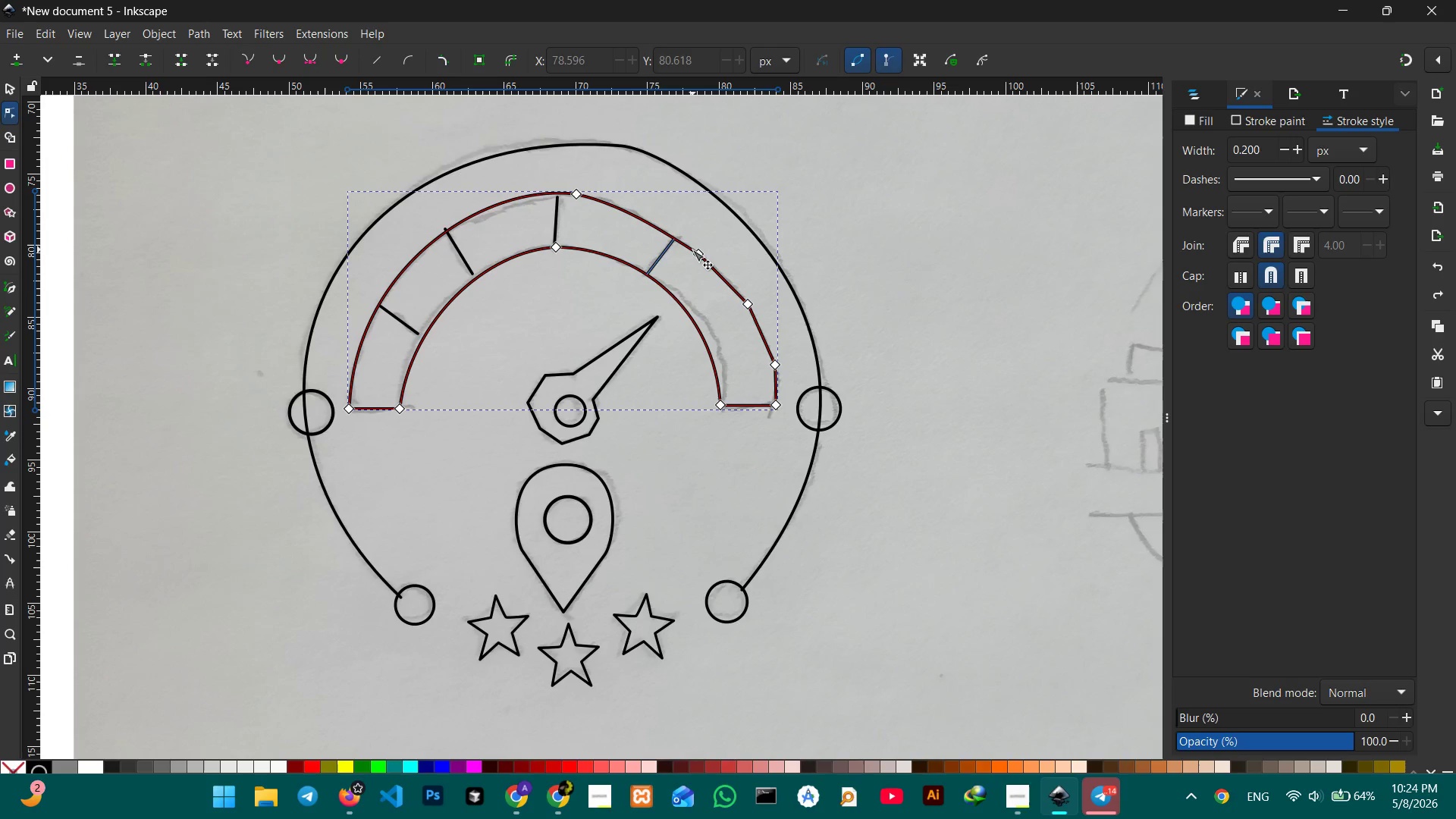 
left_click([692, 249])
 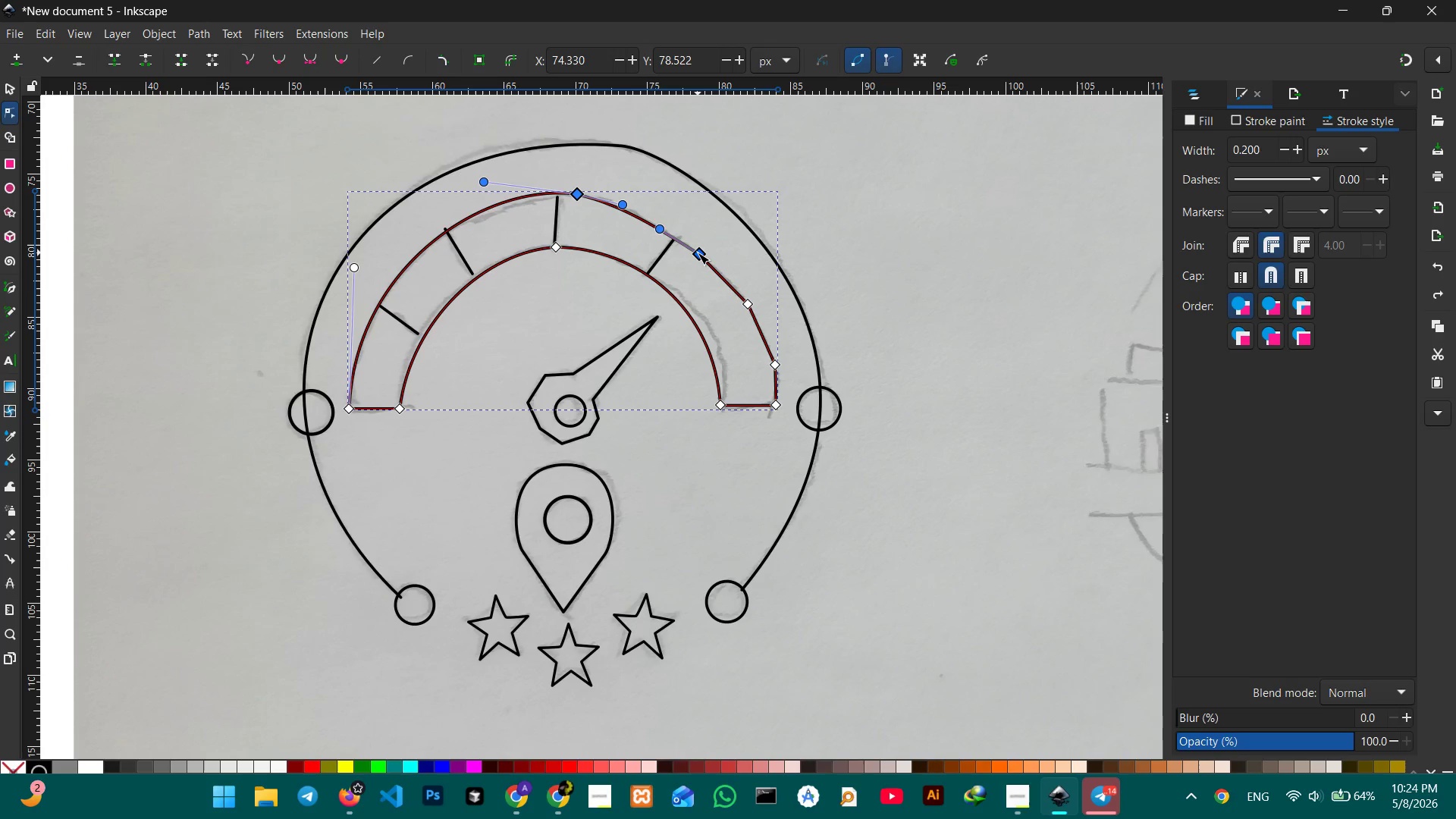 
double_click([698, 253])
 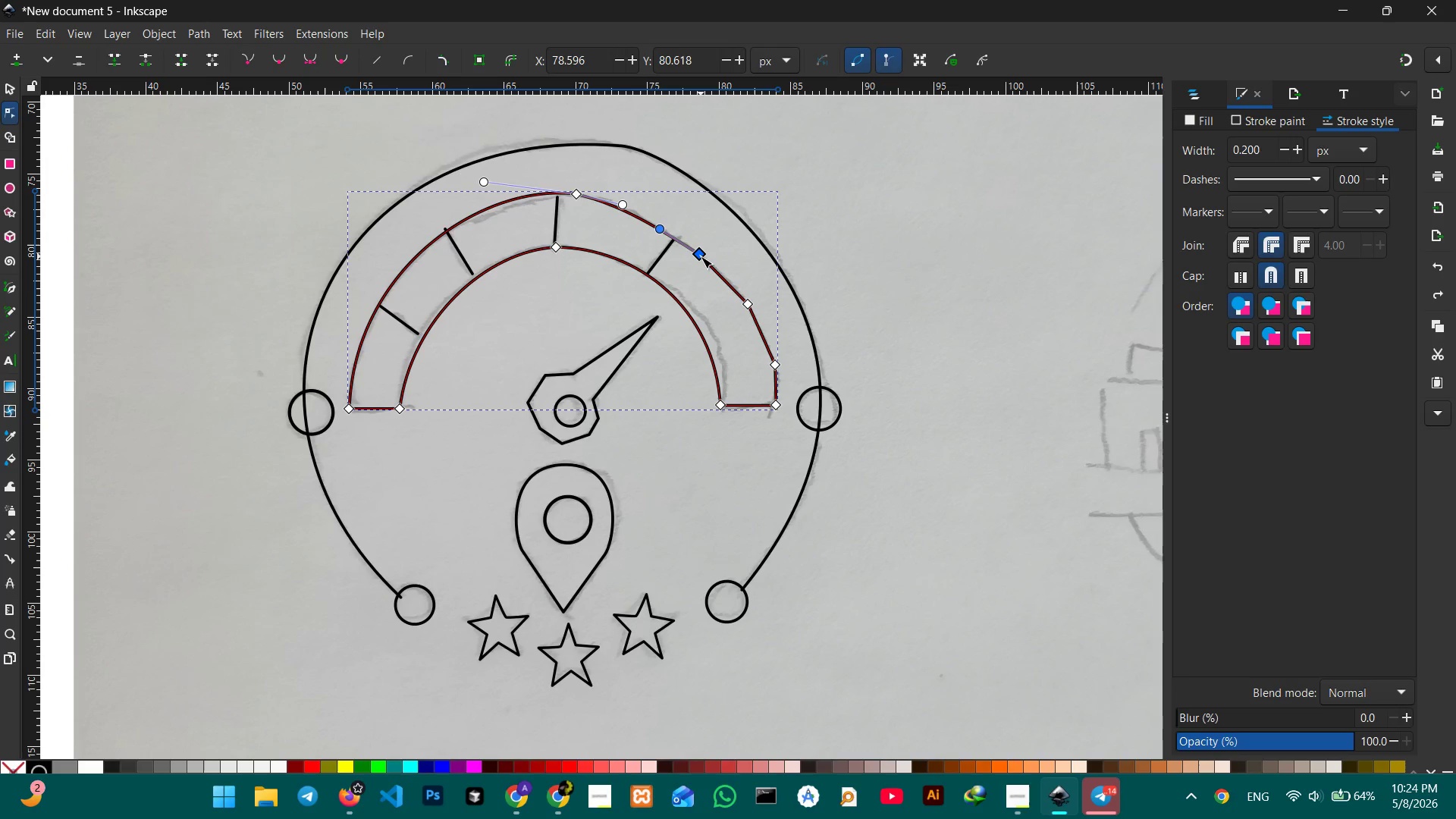 
key(Backspace)
 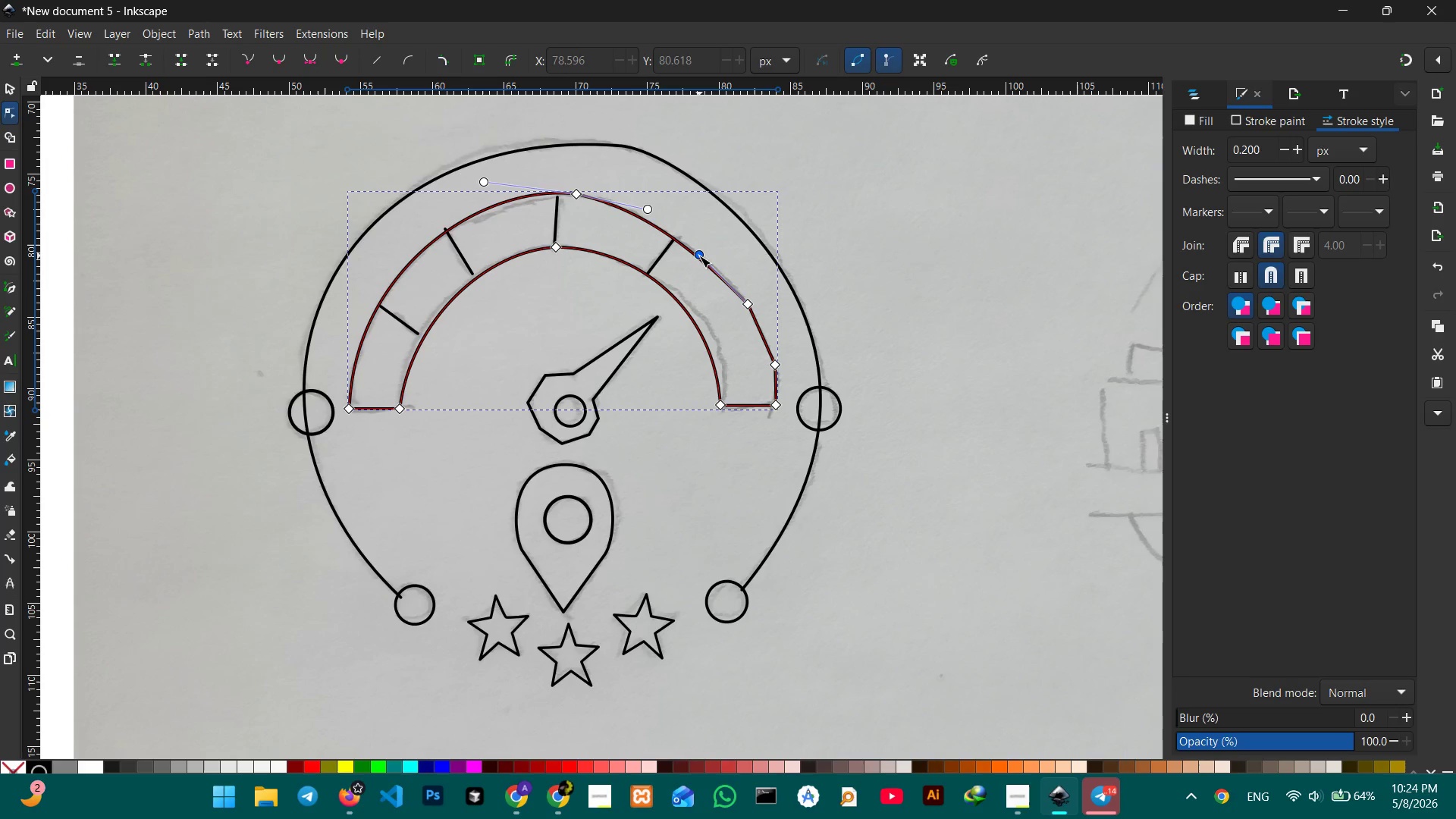 
left_click_drag(start_coordinate=[699, 256], to_coordinate=[704, 244])
 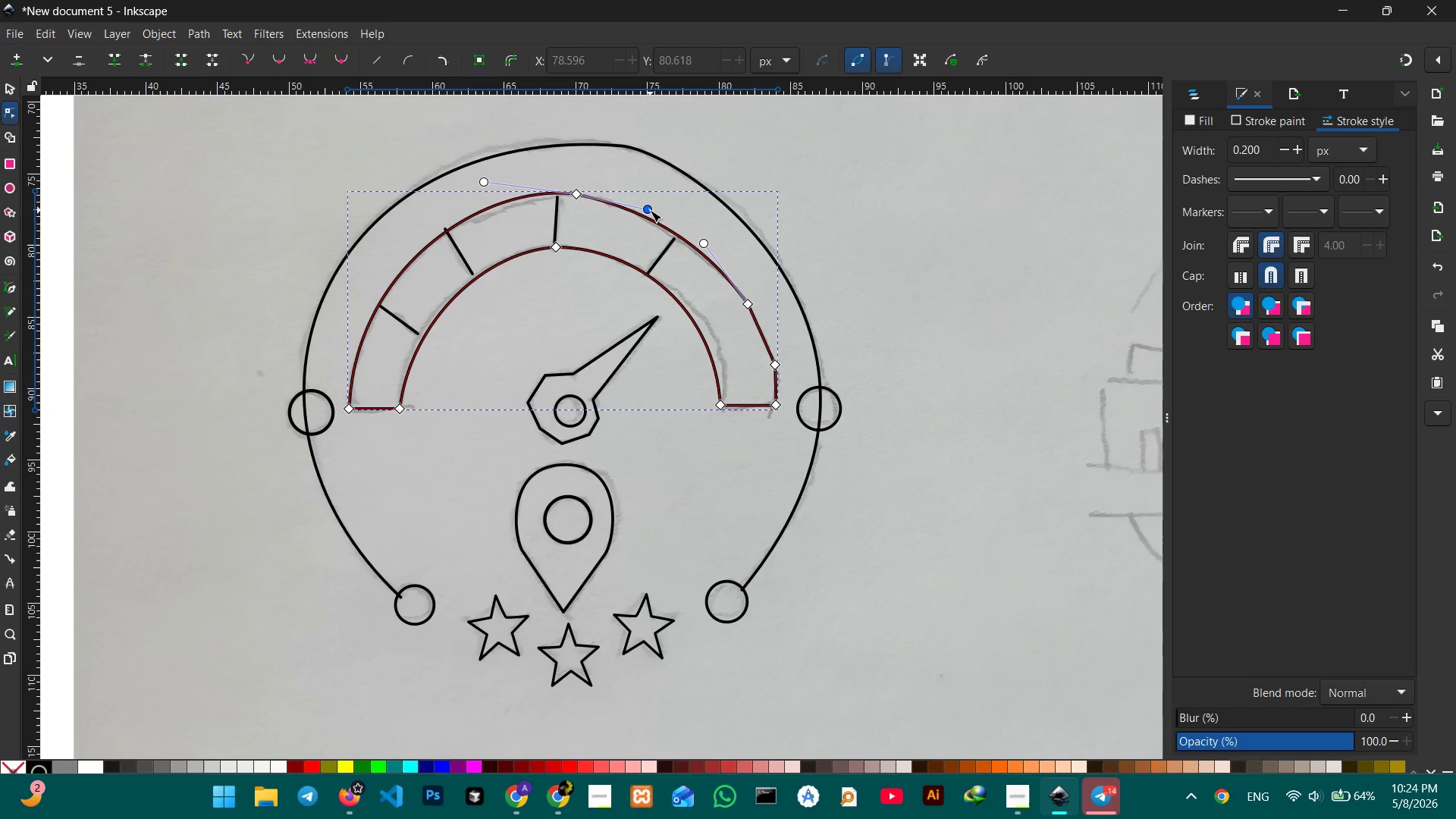 
left_click_drag(start_coordinate=[650, 212], to_coordinate=[653, 197])
 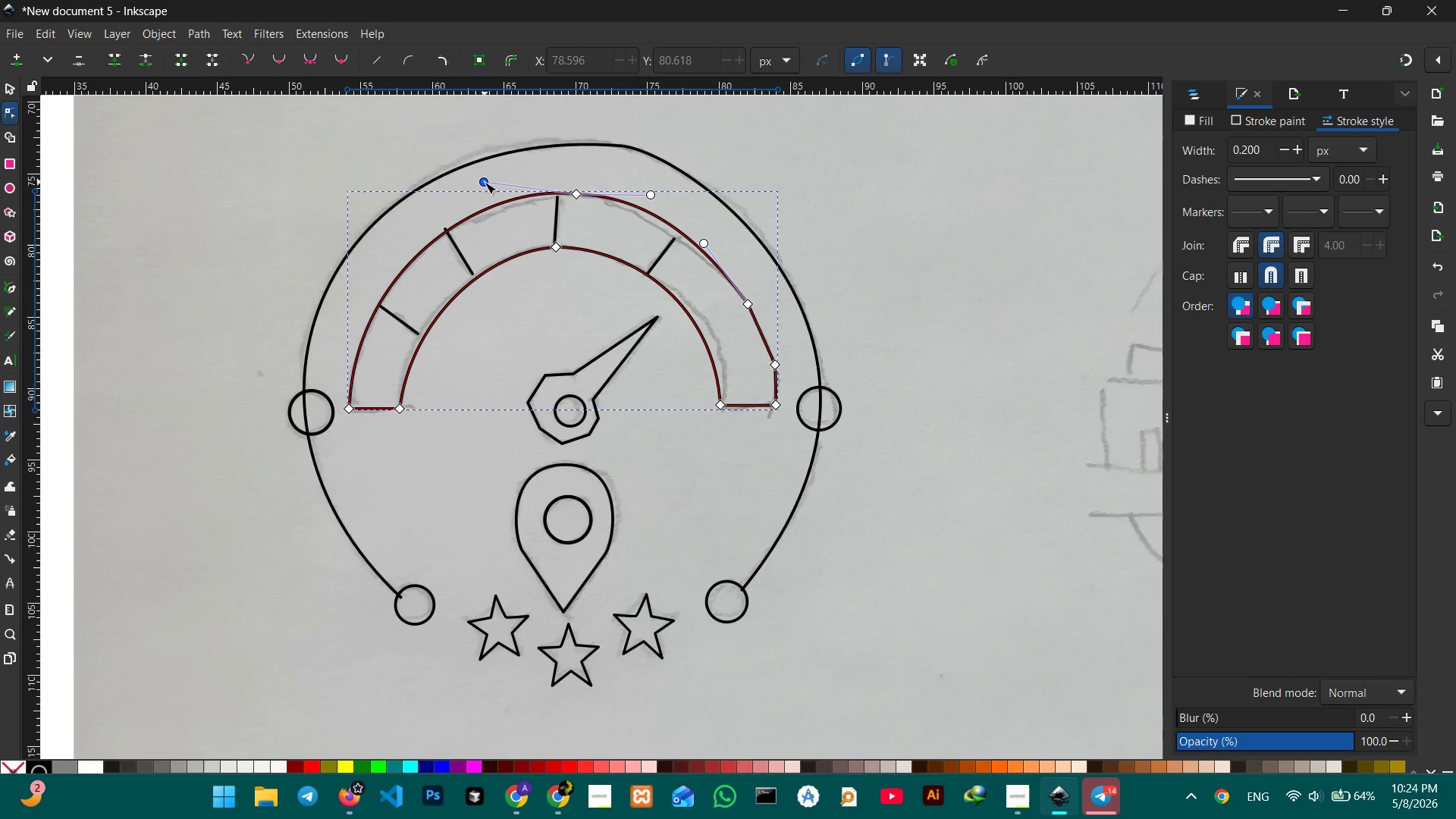 
left_click_drag(start_coordinate=[485, 182], to_coordinate=[479, 191])
 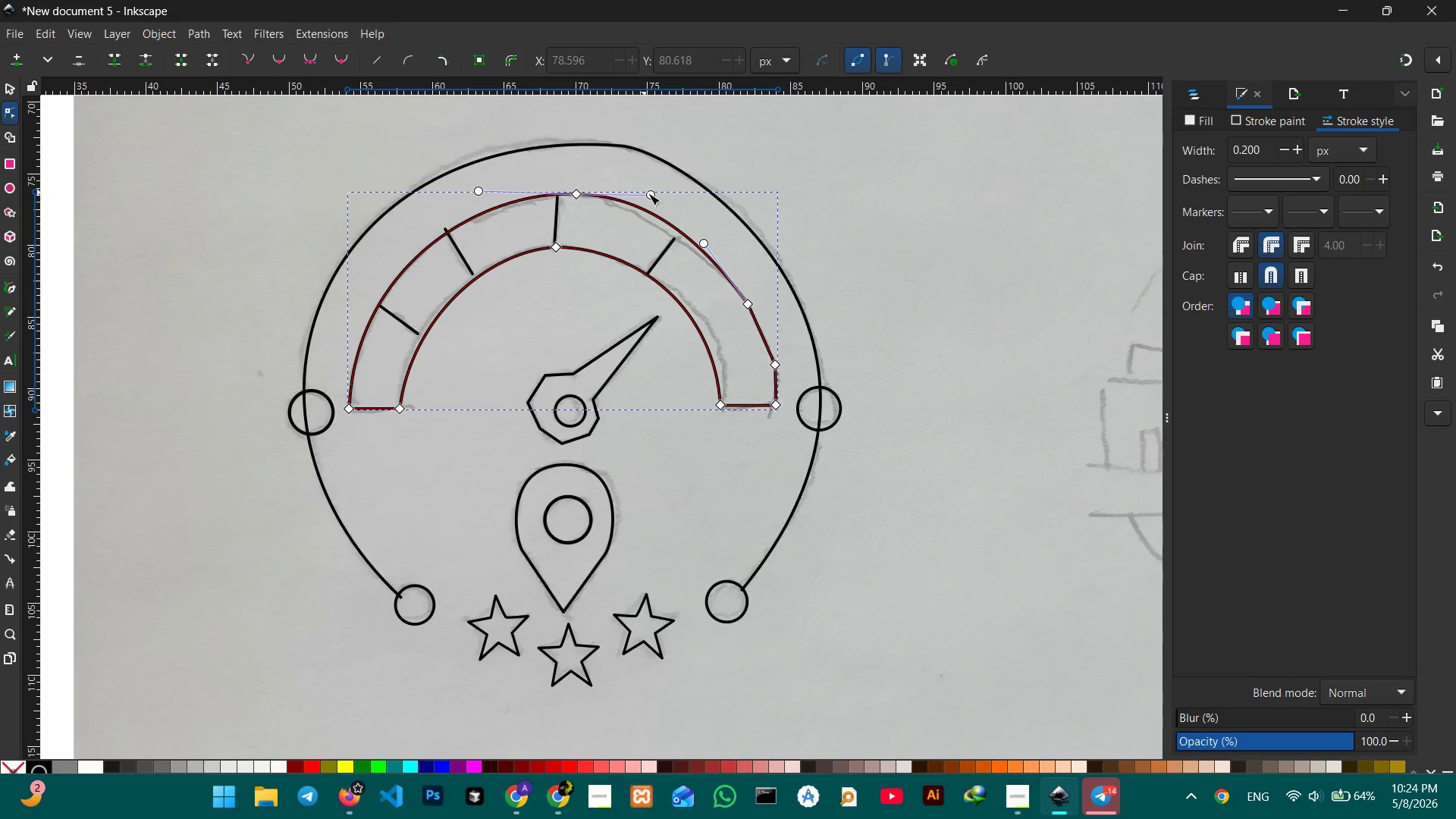 
left_click_drag(start_coordinate=[649, 193], to_coordinate=[645, 193])
 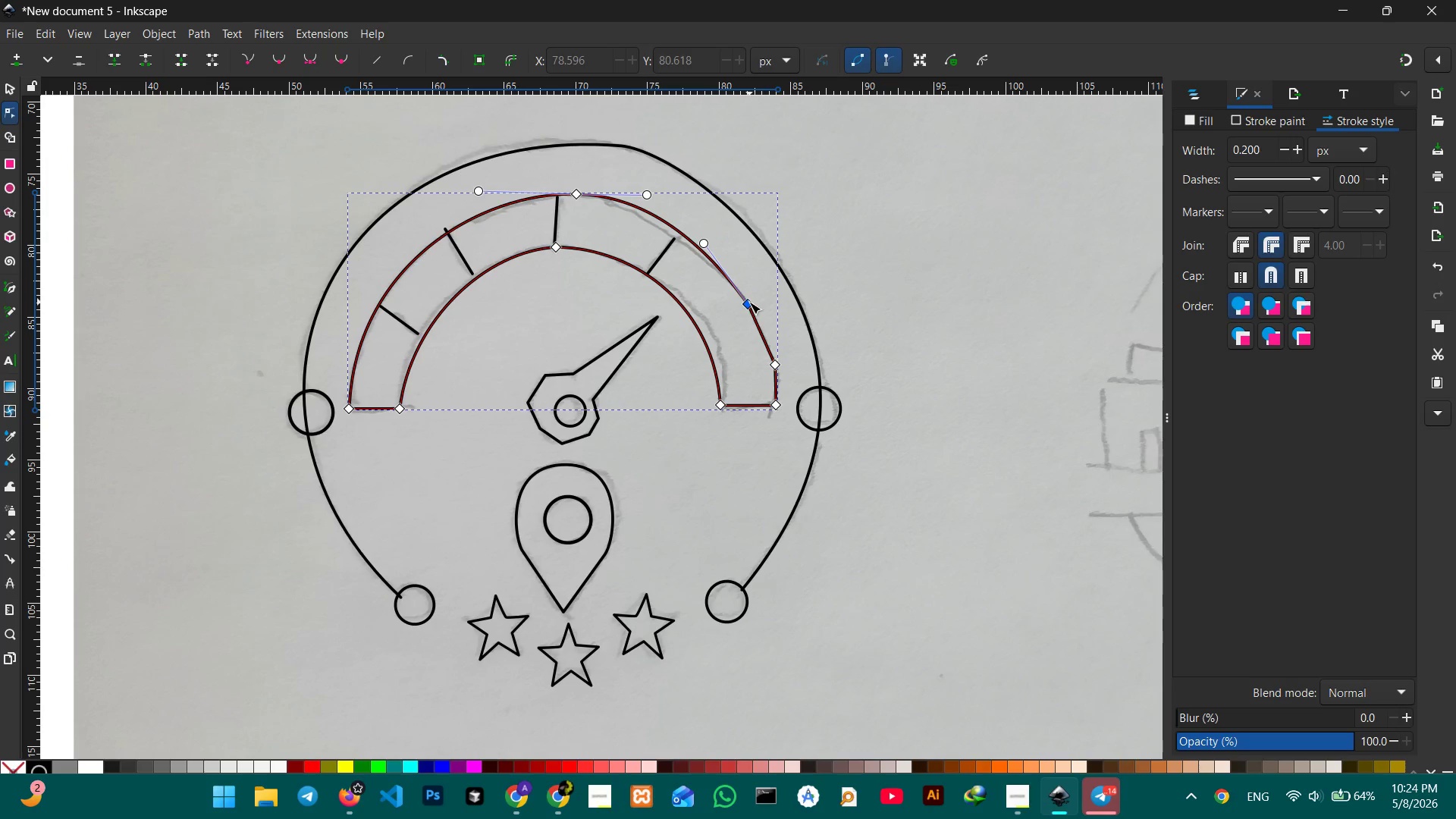 
left_click([749, 306])
 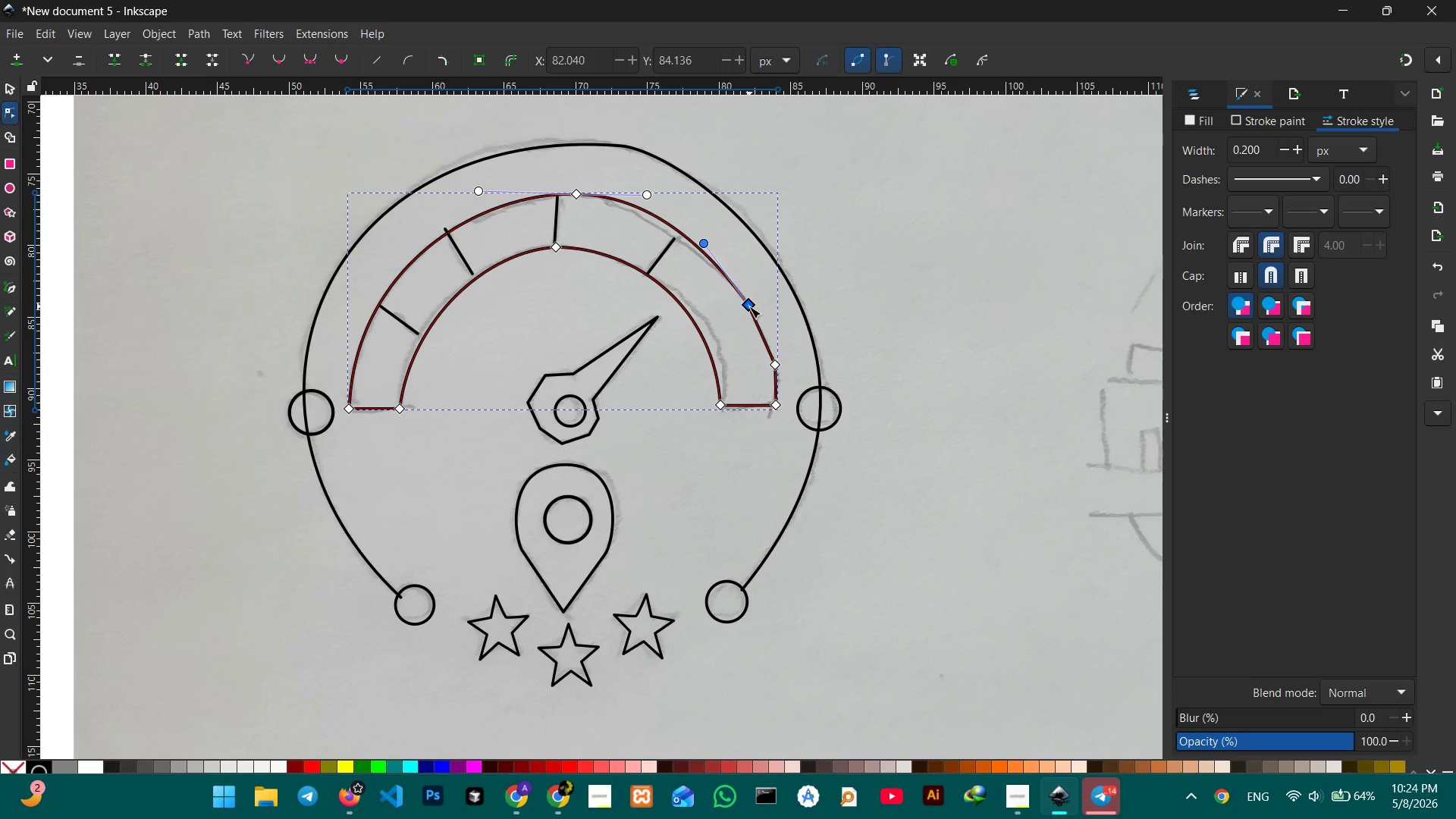 
key(Backspace)
 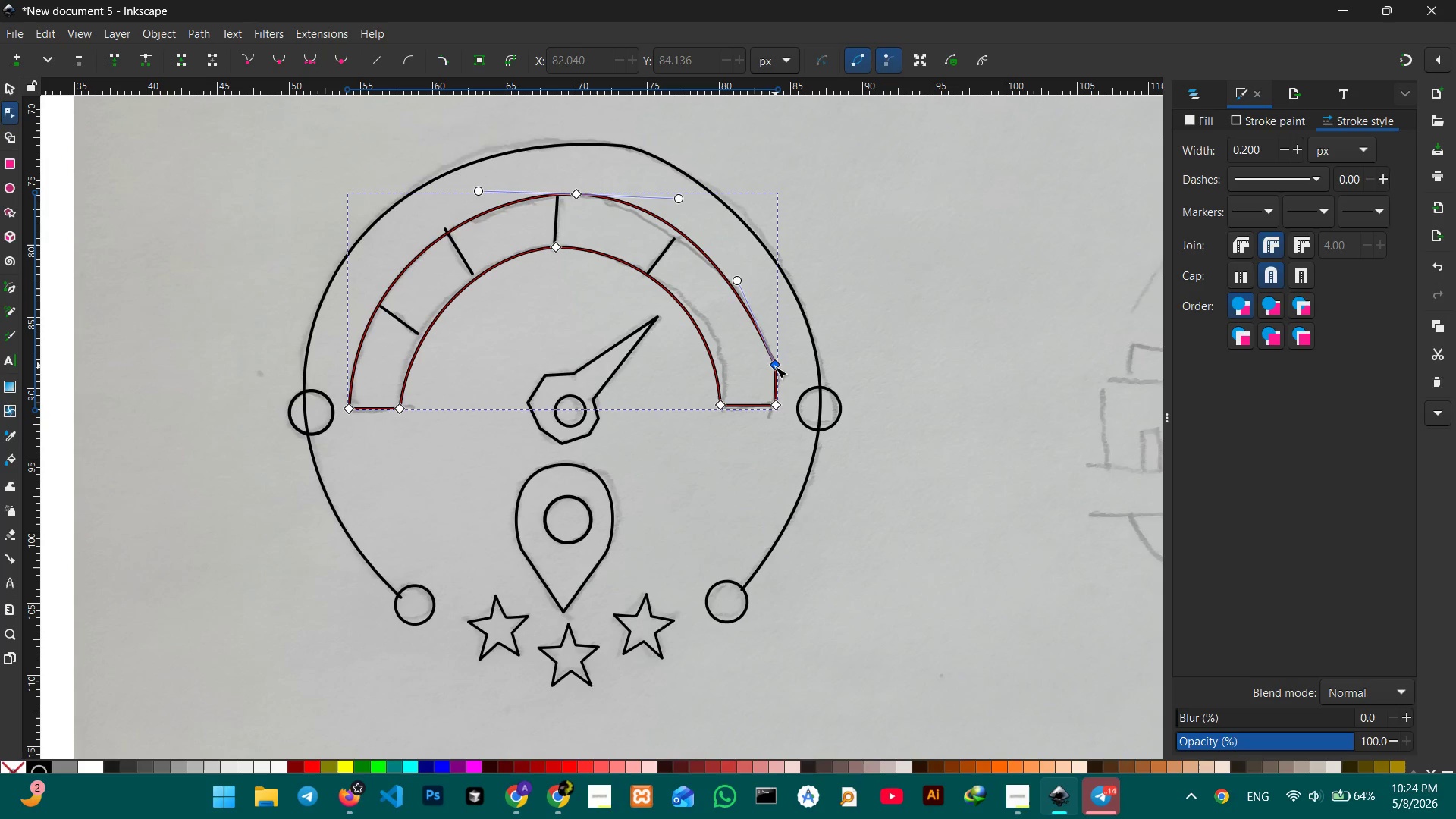 
key(Backspace)
 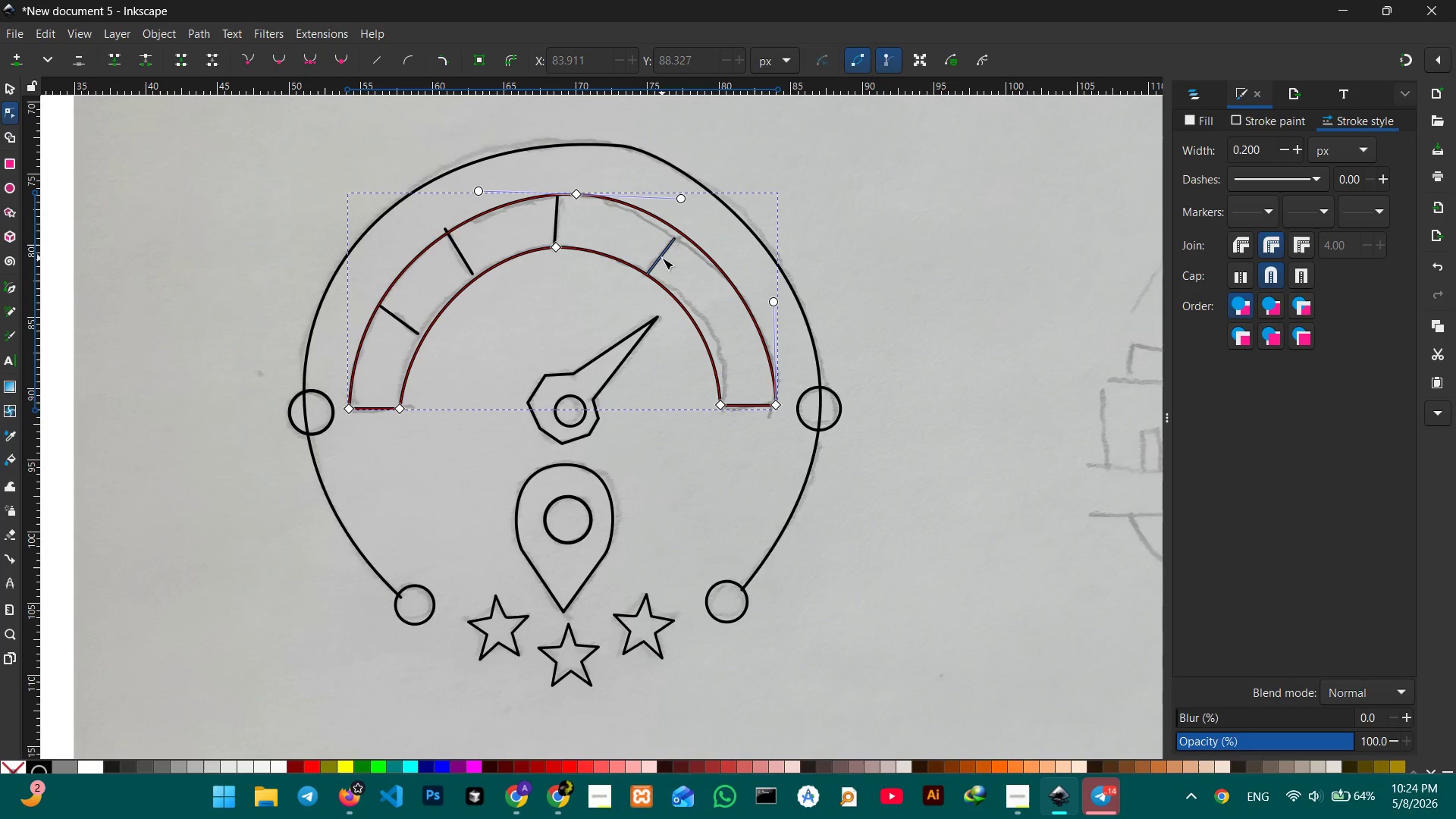 
left_click([662, 258])
 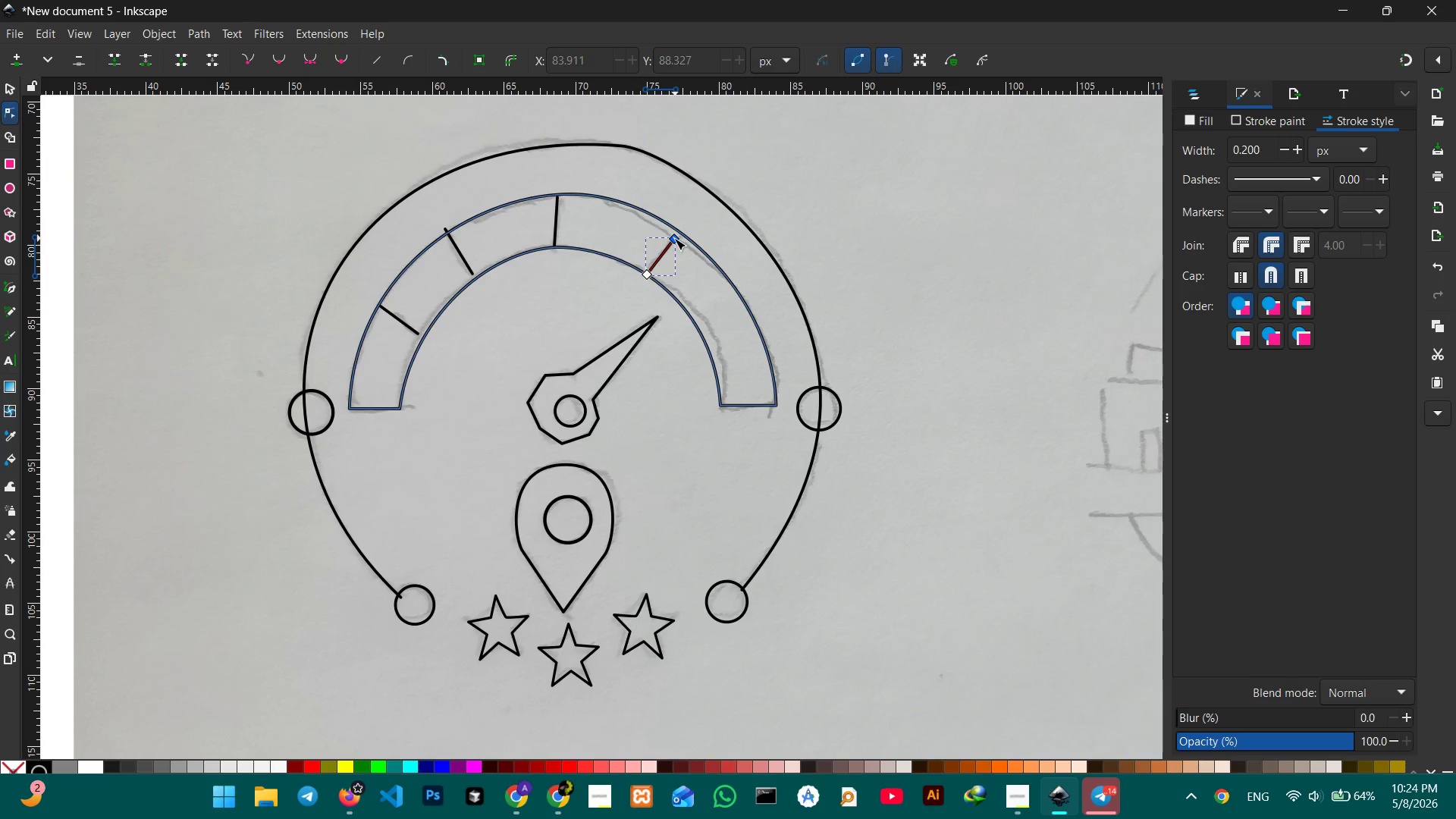 
left_click_drag(start_coordinate=[674, 238], to_coordinate=[683, 235])
 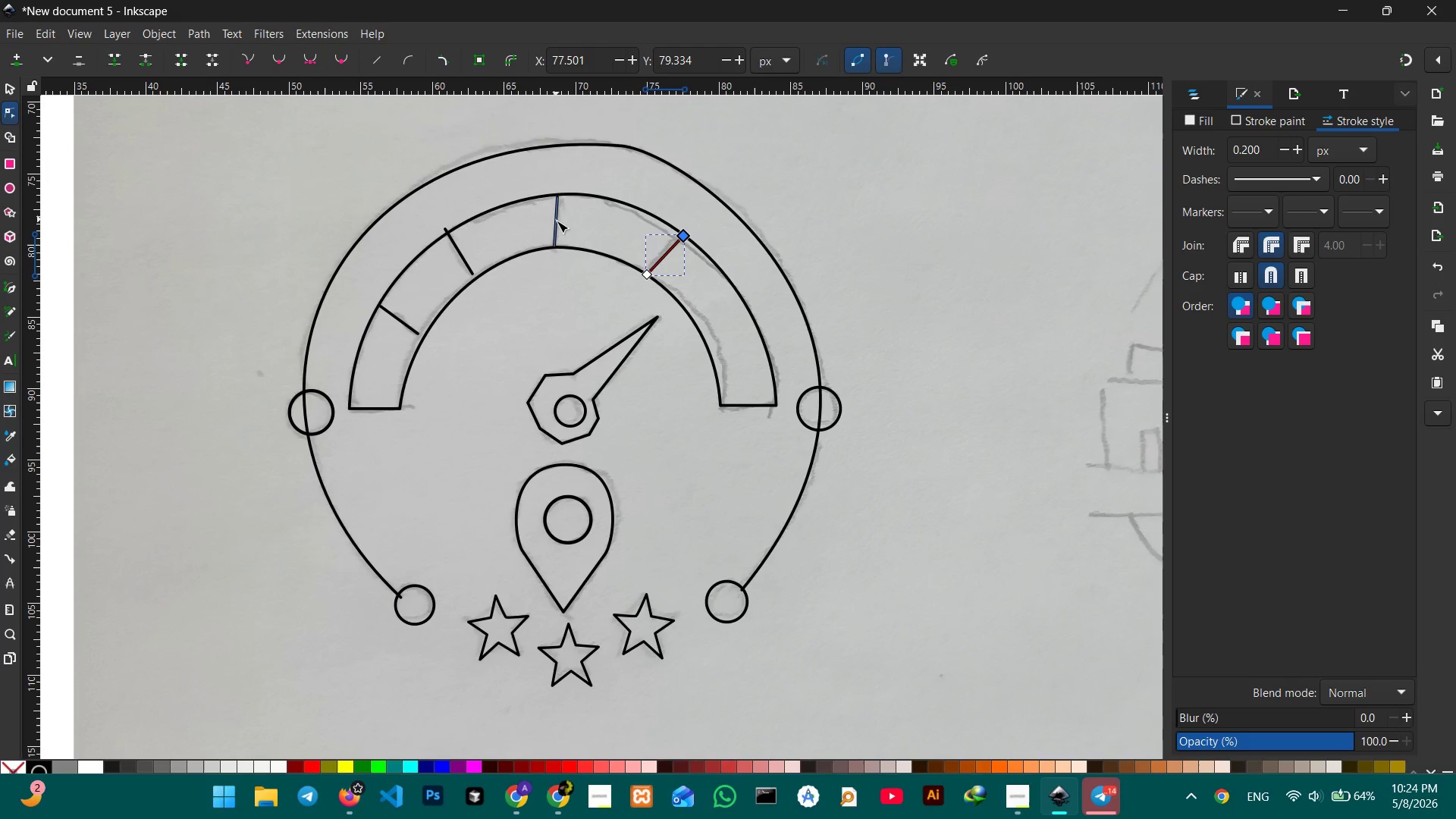 
left_click([557, 228])
 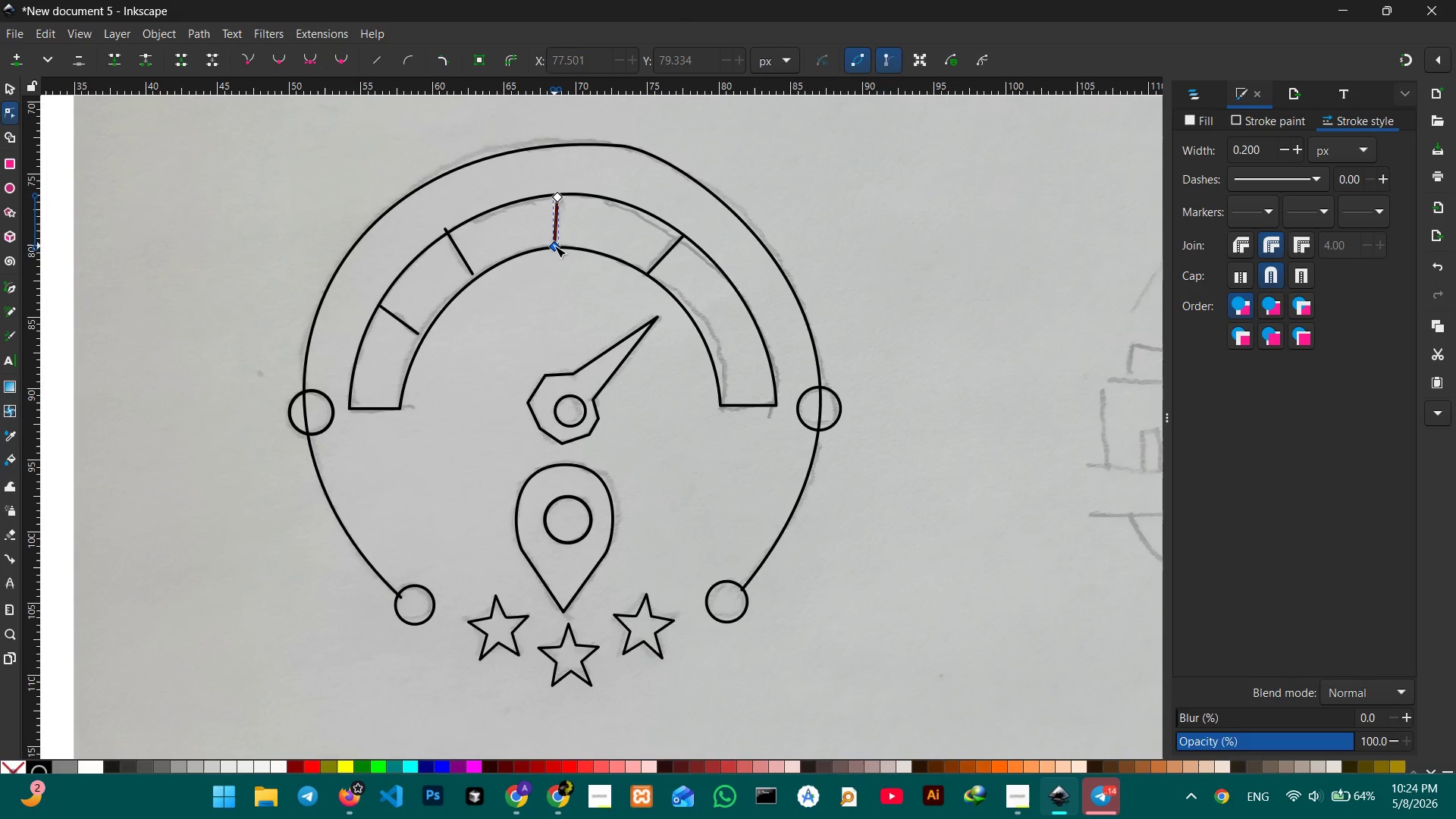 
left_click_drag(start_coordinate=[554, 246], to_coordinate=[561, 244])
 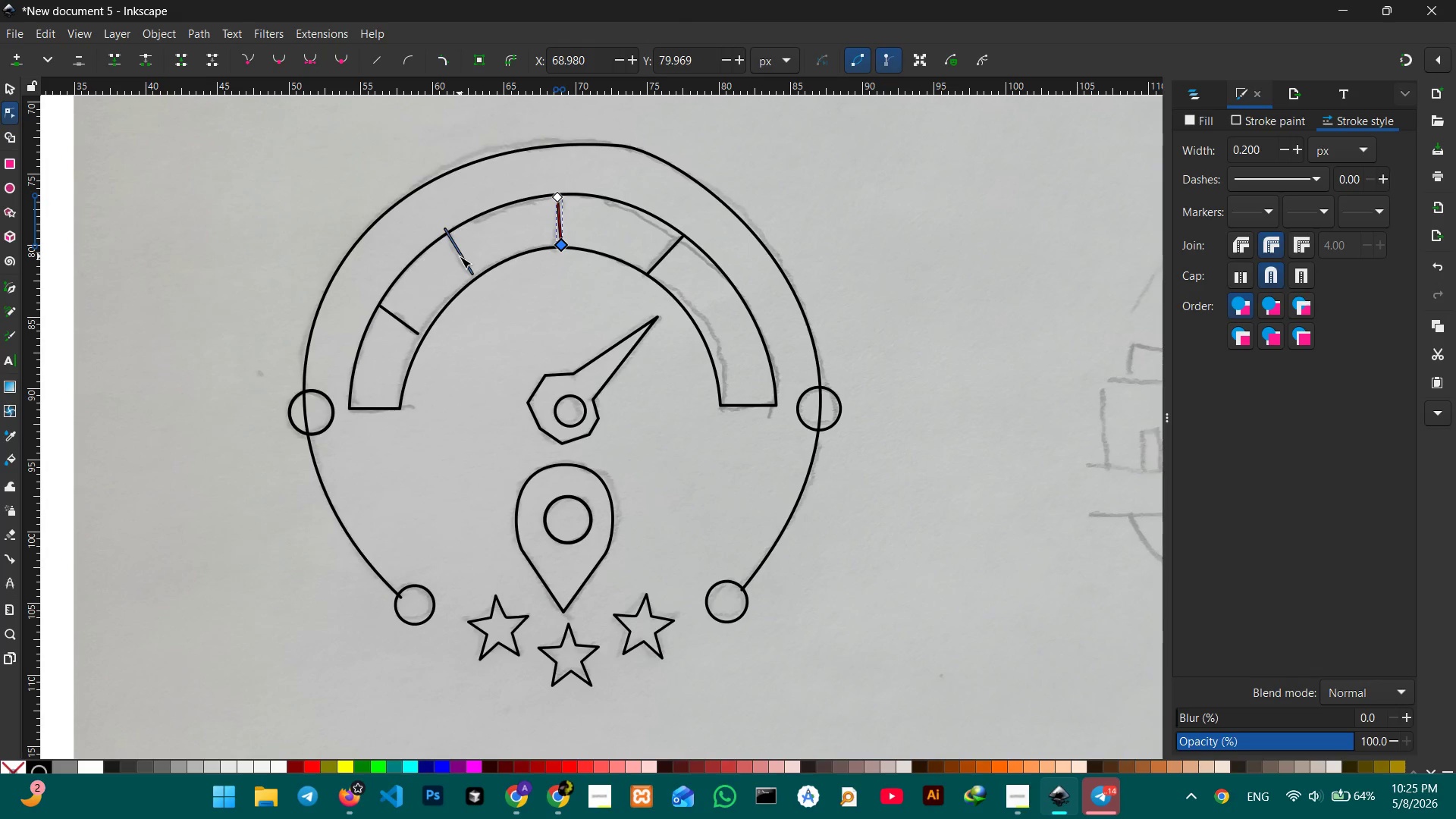 
left_click([460, 256])
 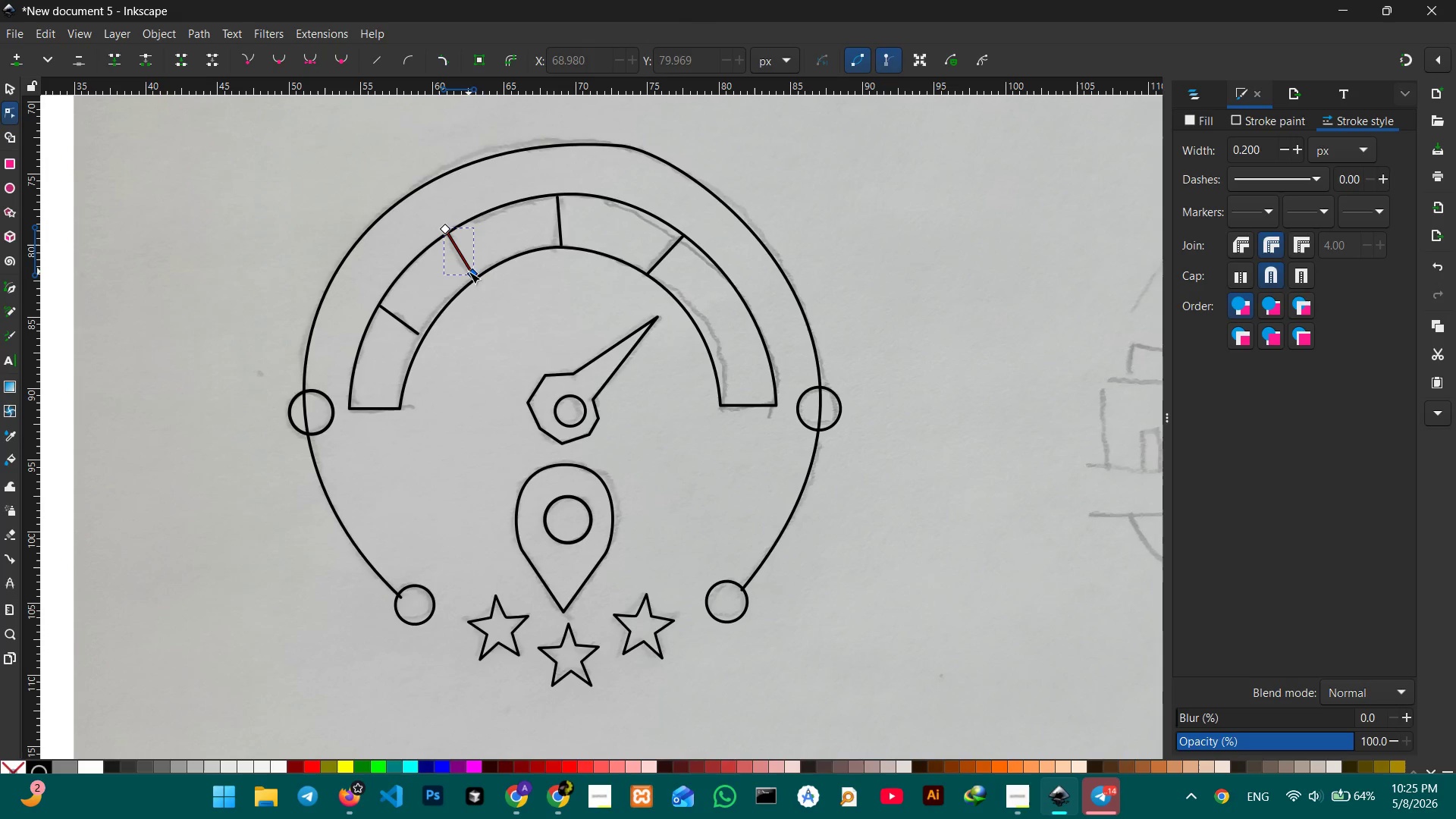 
left_click_drag(start_coordinate=[469, 271], to_coordinate=[476, 274])
 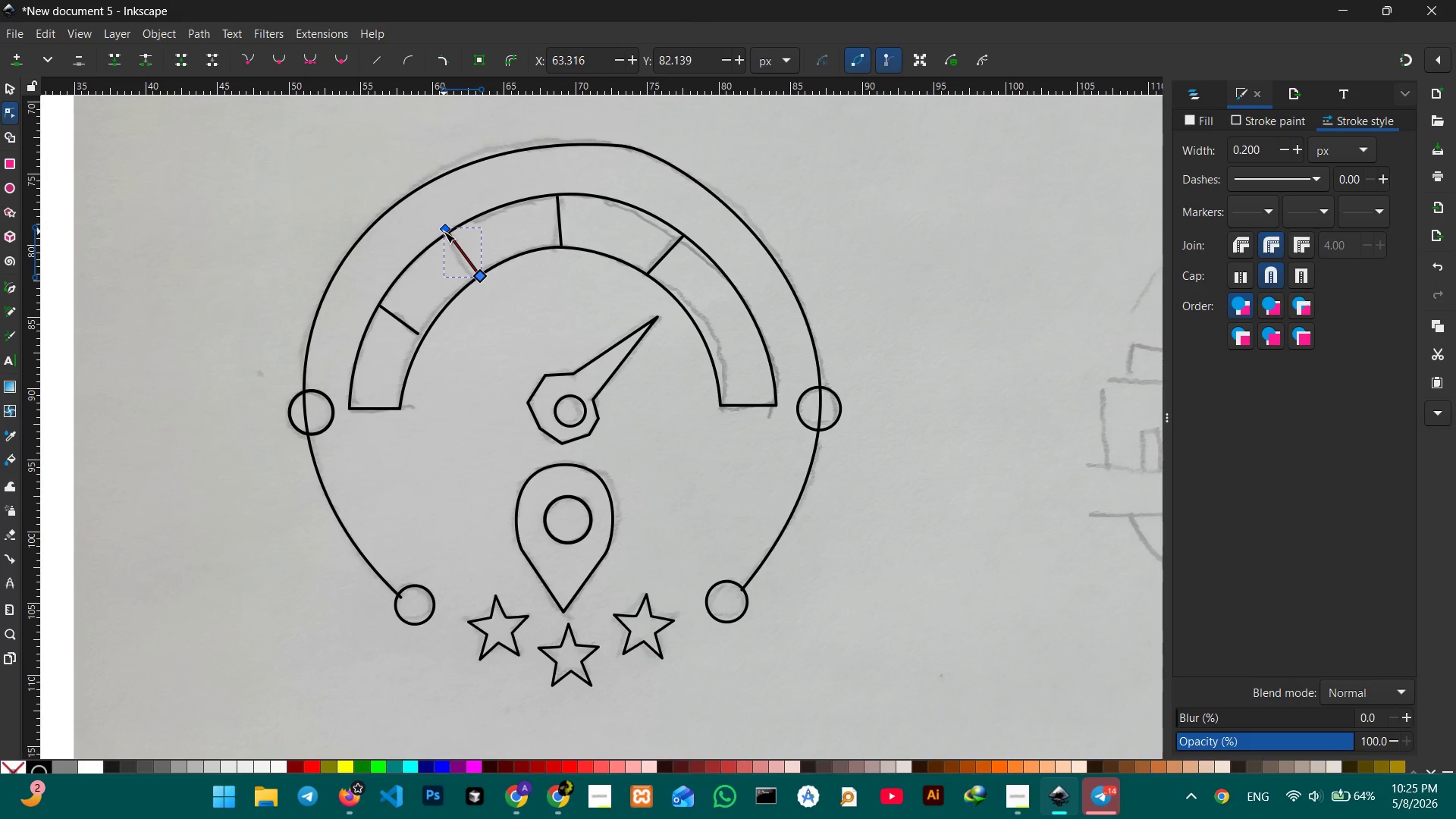 
left_click_drag(start_coordinate=[444, 231], to_coordinate=[447, 236])
 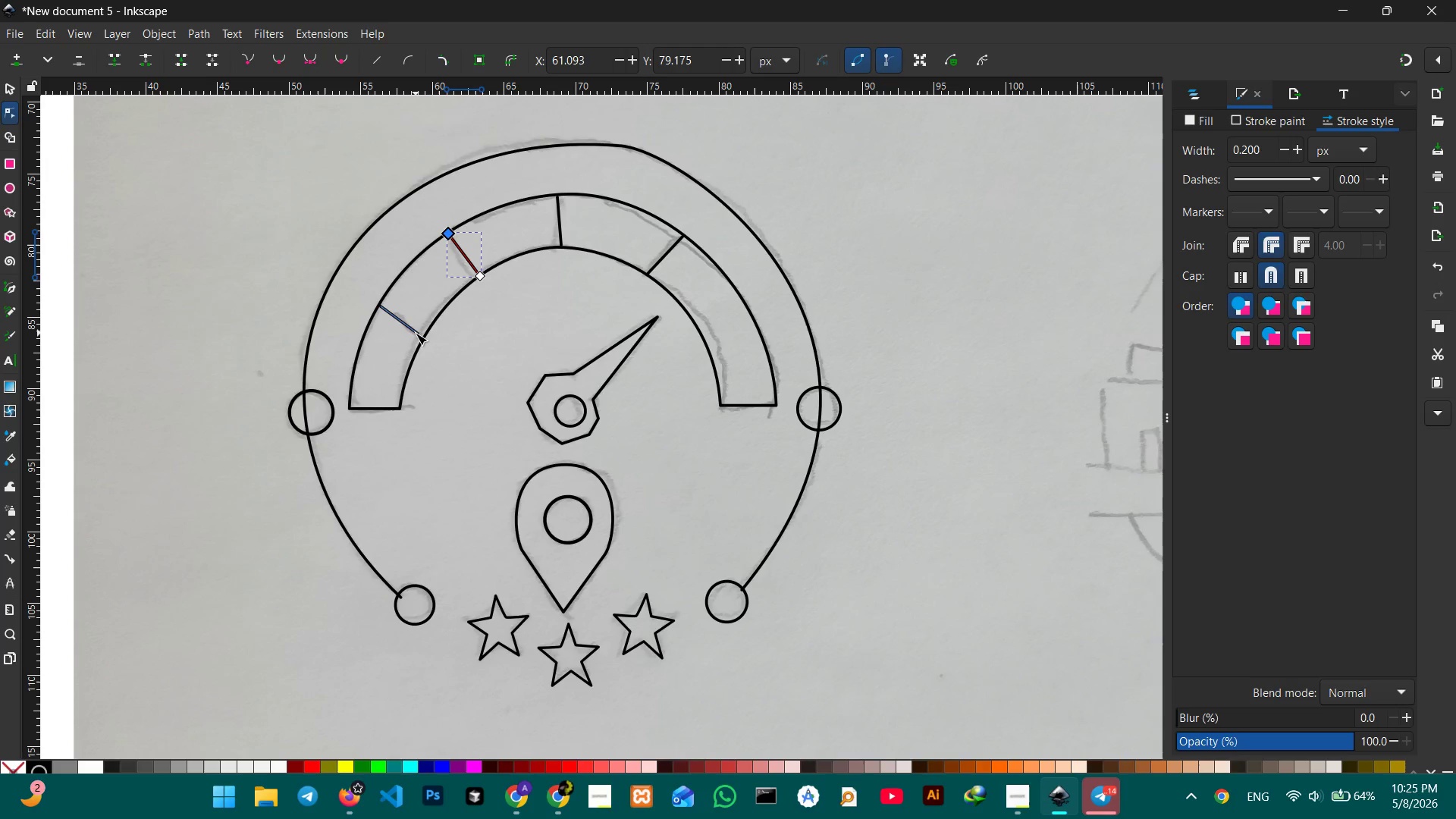 
left_click([416, 333])
 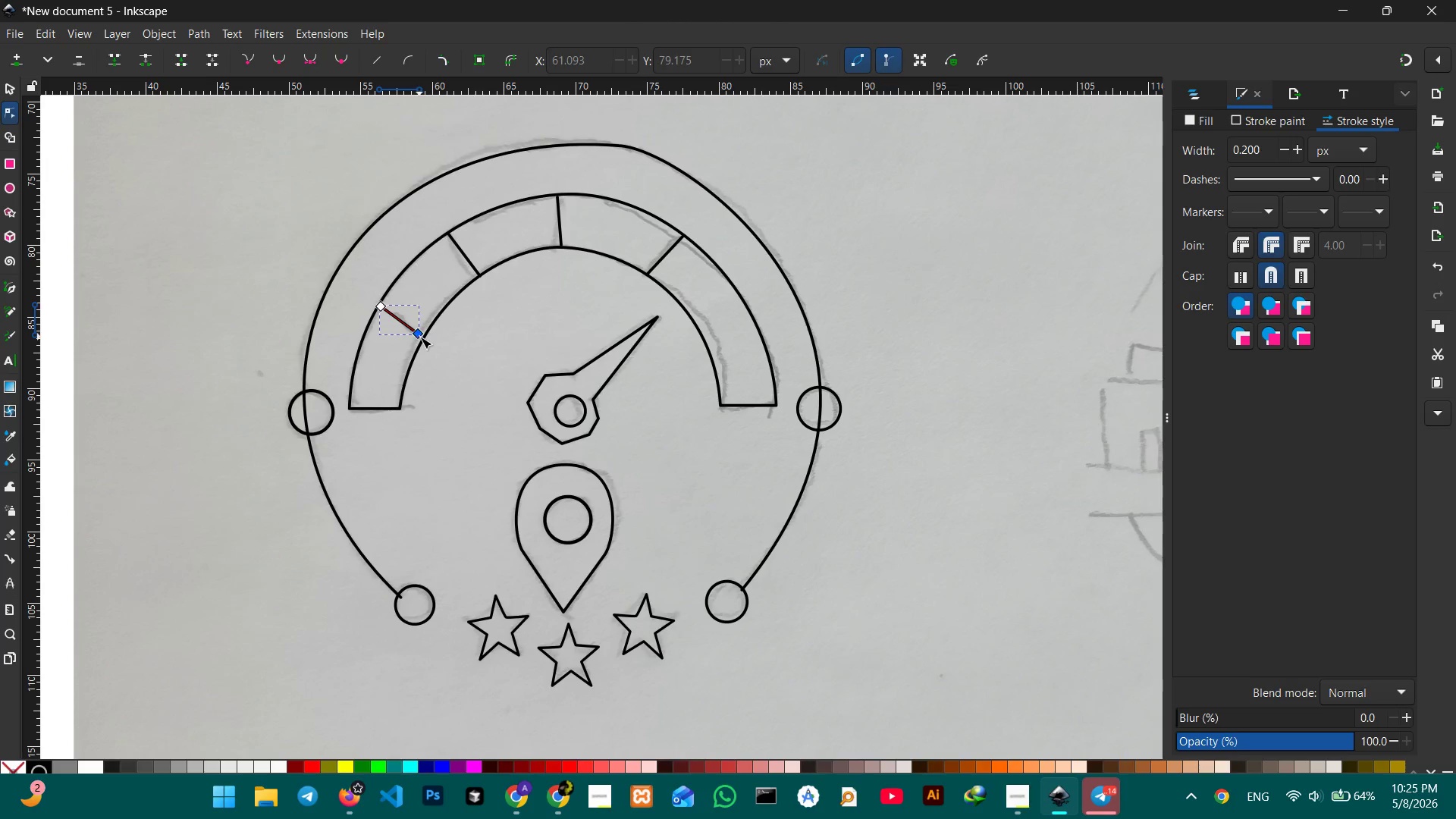 
left_click_drag(start_coordinate=[420, 337], to_coordinate=[426, 342])
 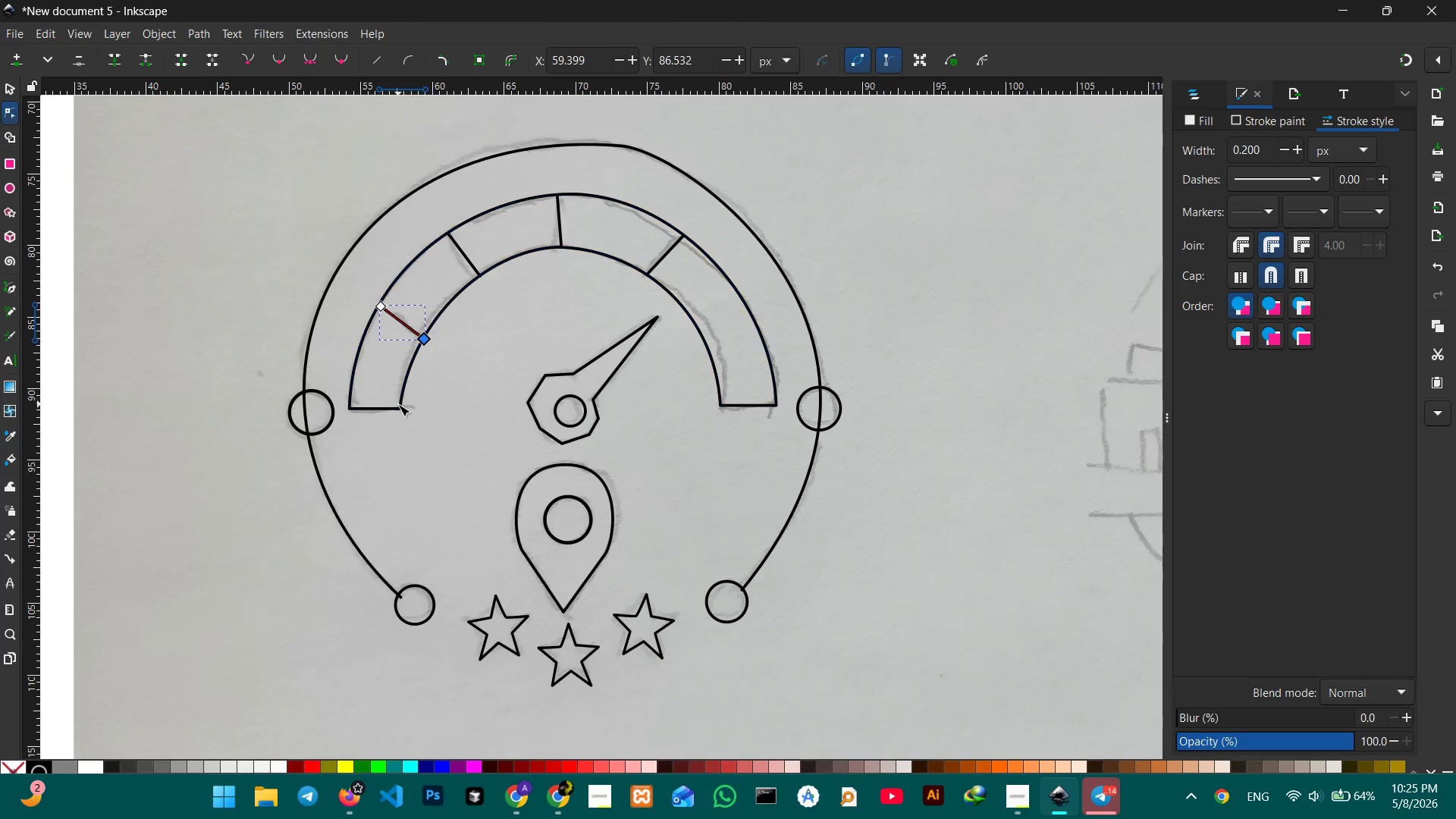 
left_click([398, 404])
 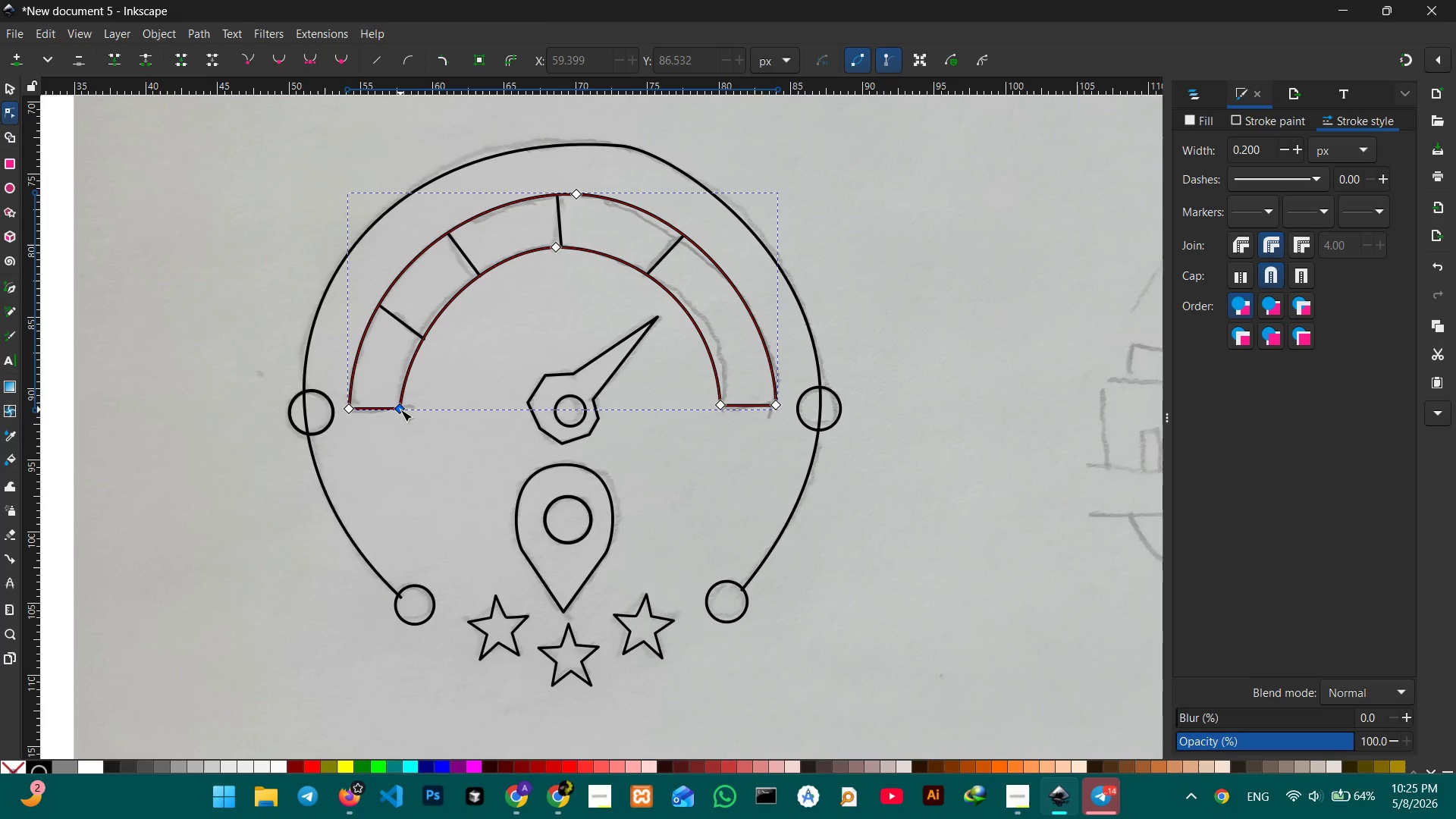 
left_click_drag(start_coordinate=[400, 410], to_coordinate=[406, 410])
 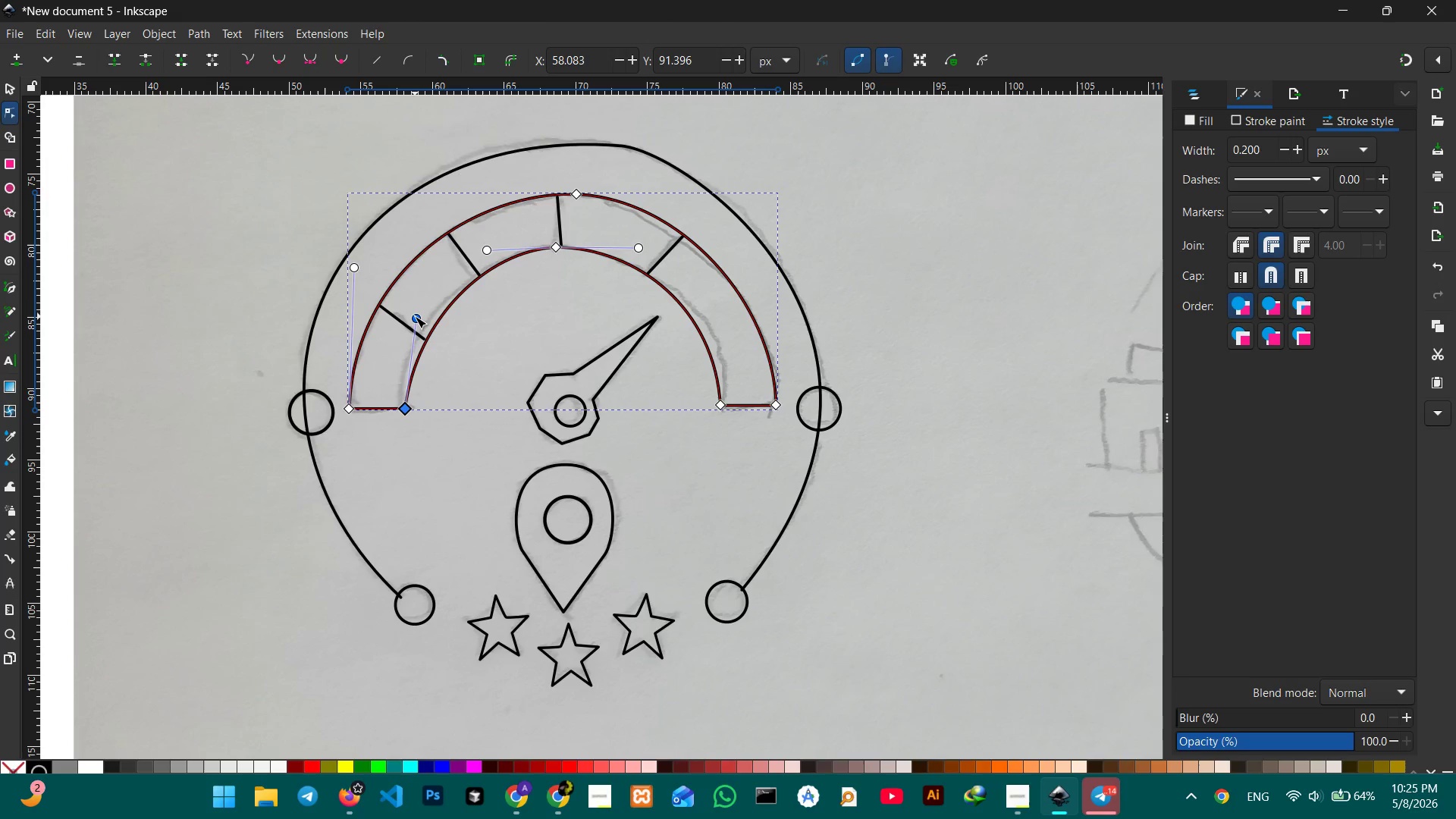 
left_click_drag(start_coordinate=[415, 316], to_coordinate=[410, 309])
 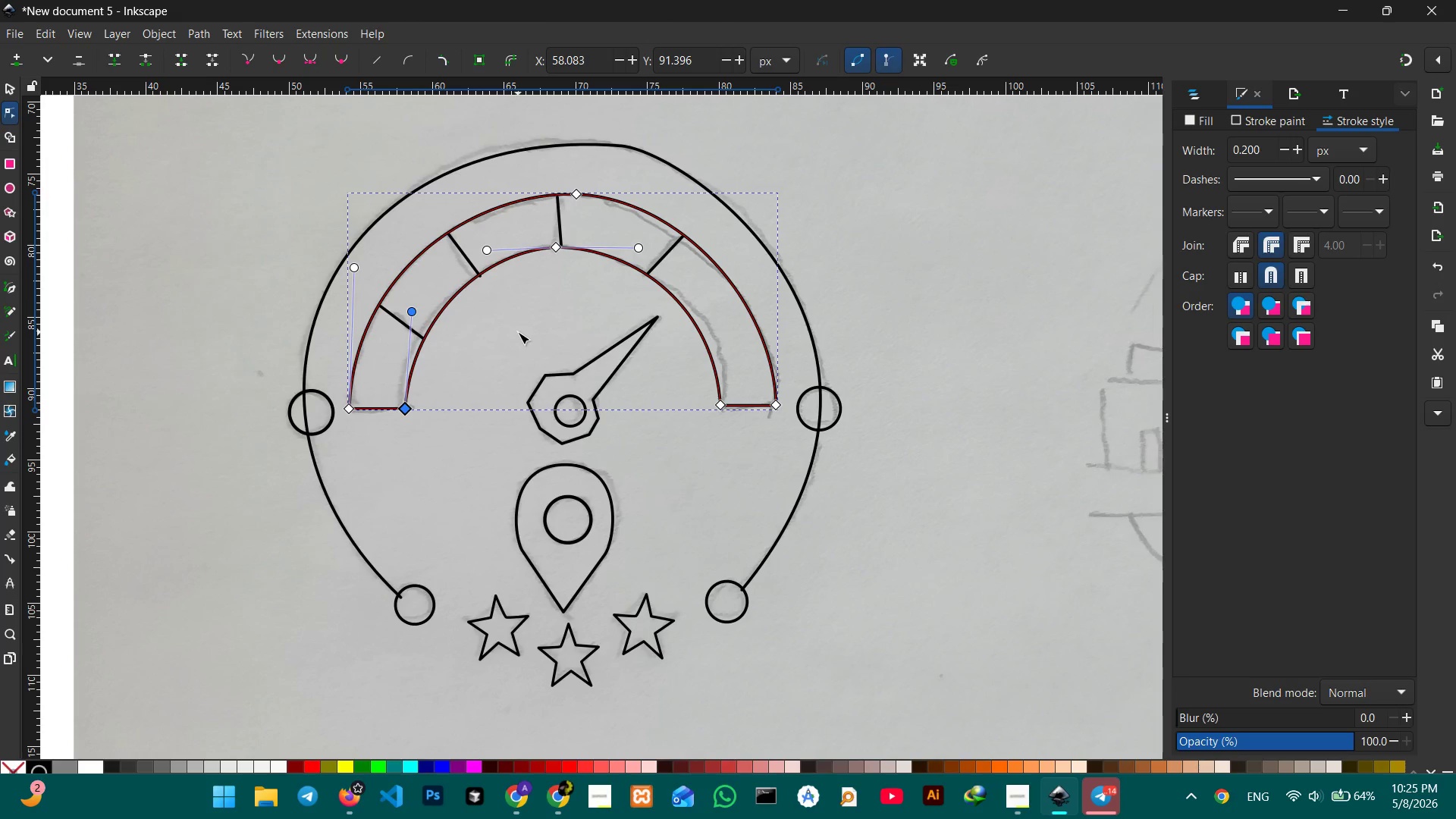 
left_click([518, 332])
 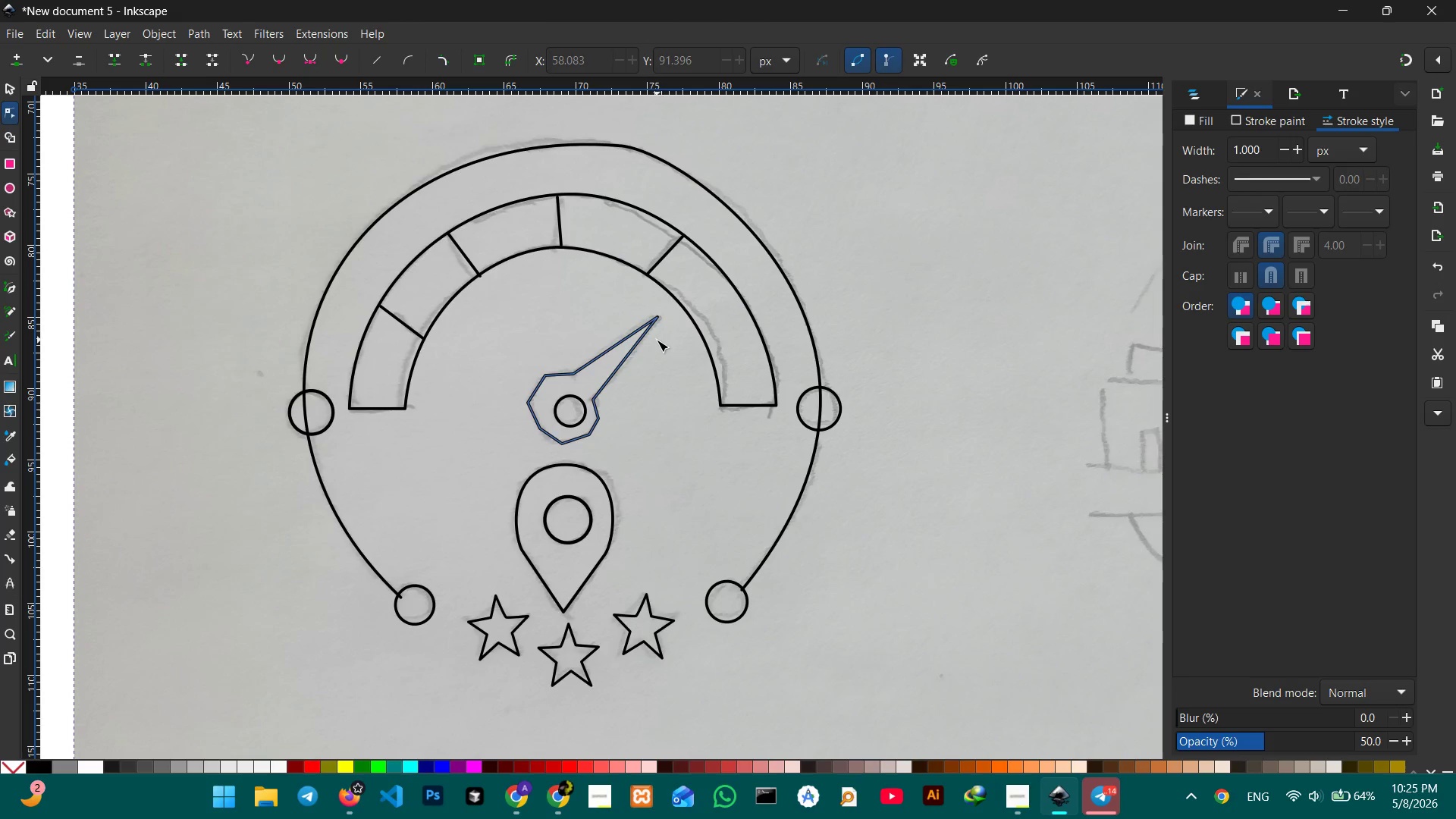 
scroll: coordinate [657, 340], scroll_direction: down, amount: 1.0
 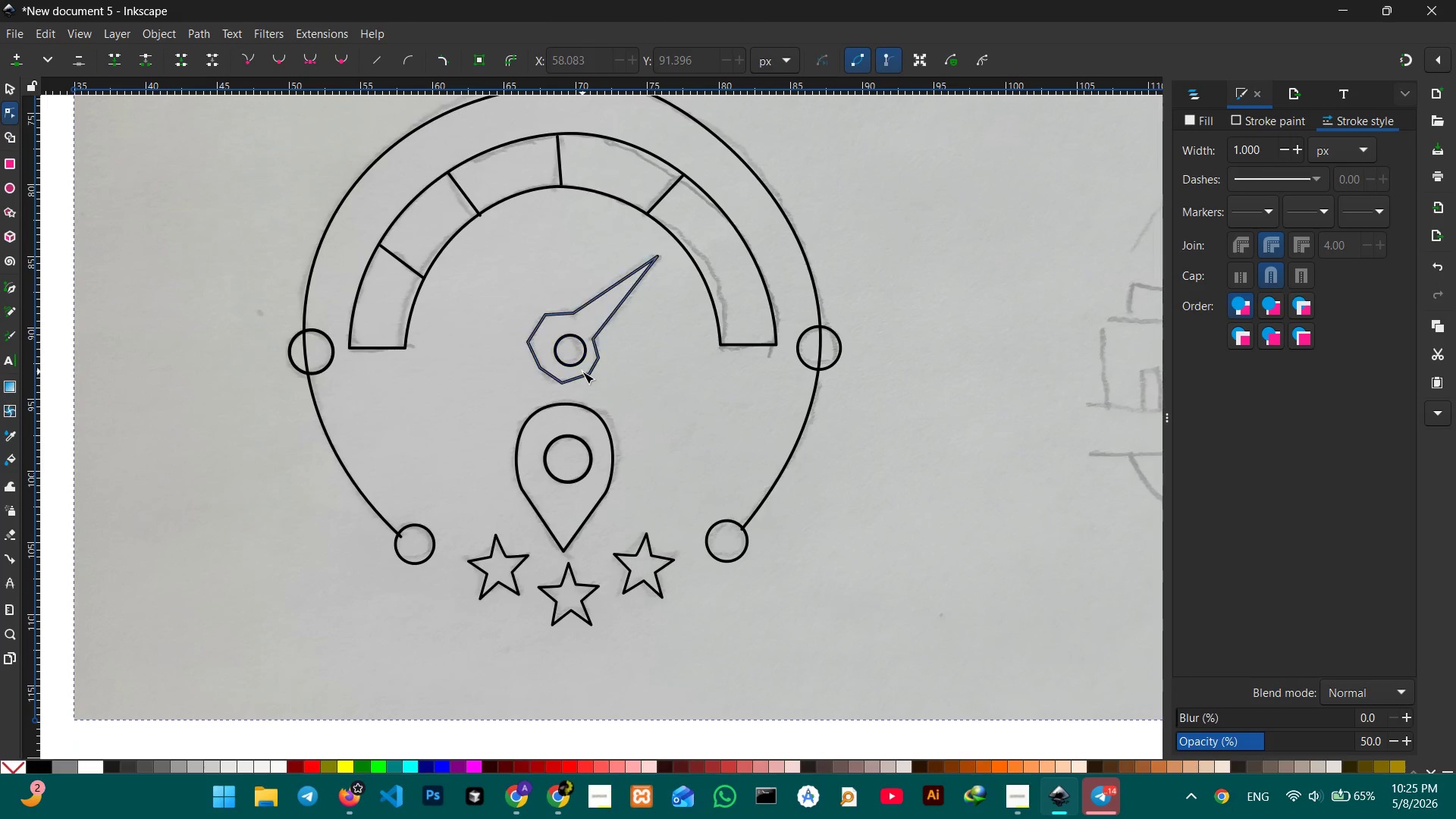 
left_click([582, 372])
 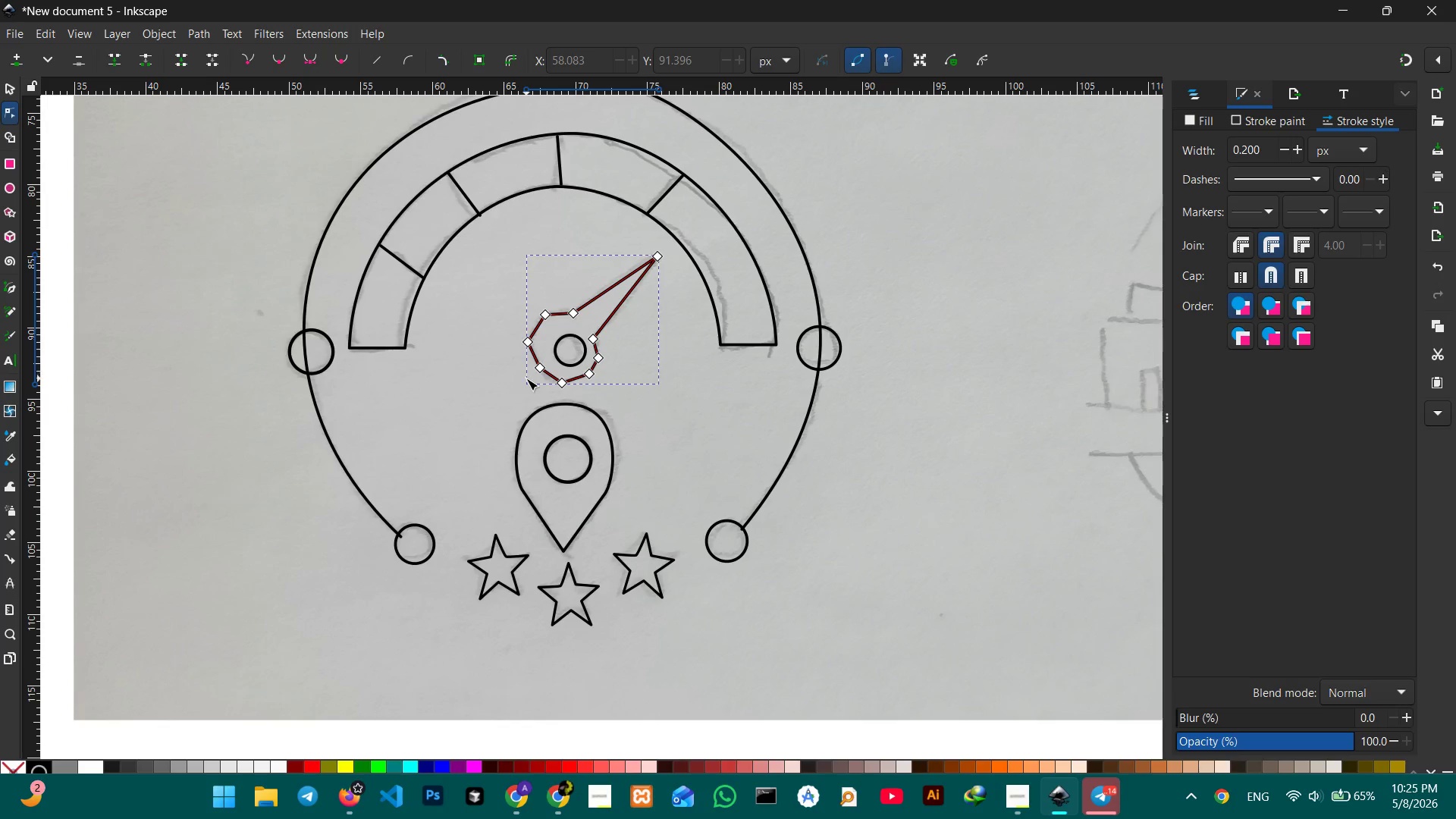 
hold_key(key=ControlLeft, duration=0.72)
scroll: coordinate [526, 378], scroll_direction: up, amount: 4.0
 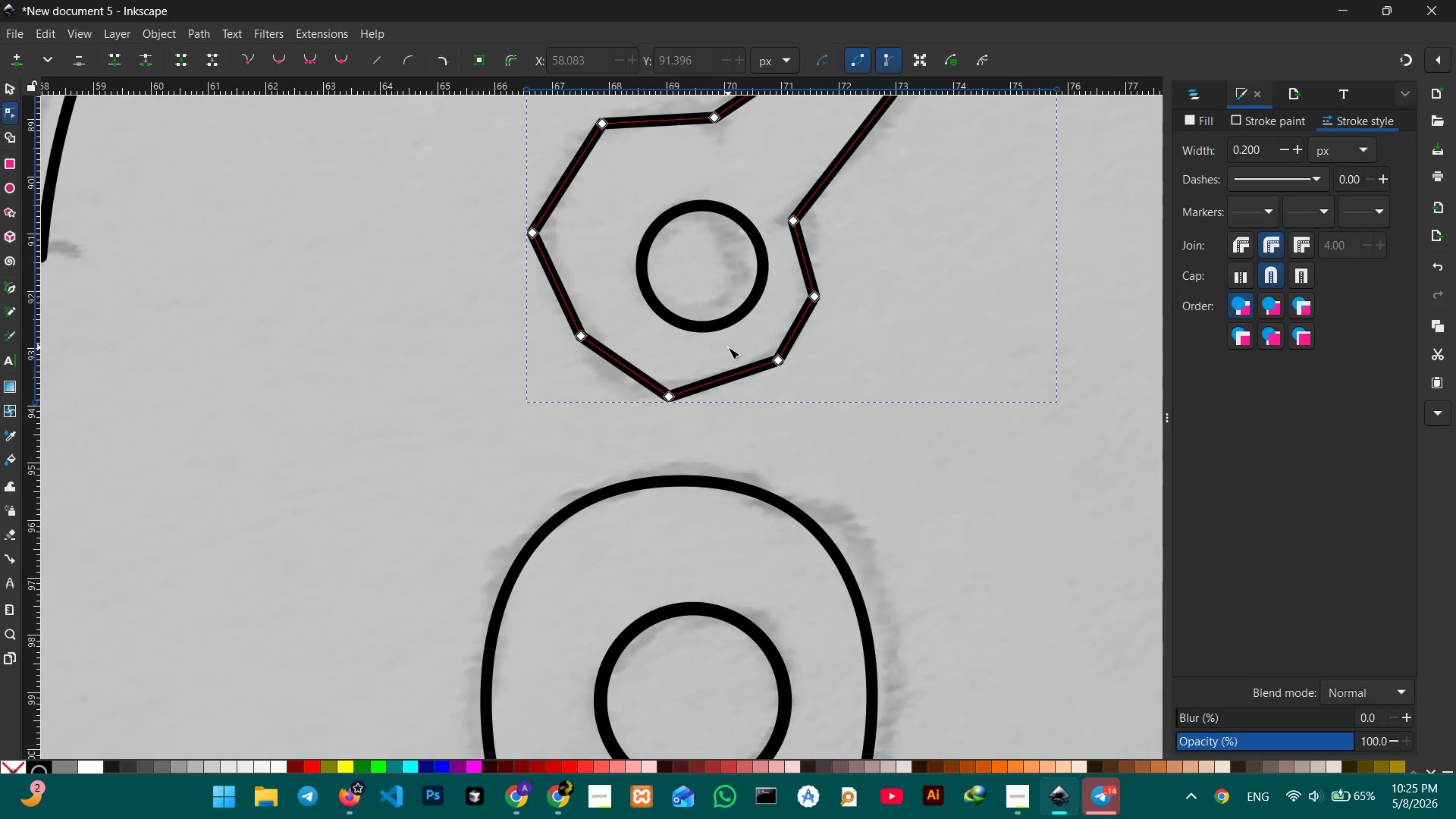 
hold_key(key=ControlLeft, duration=0.33)
 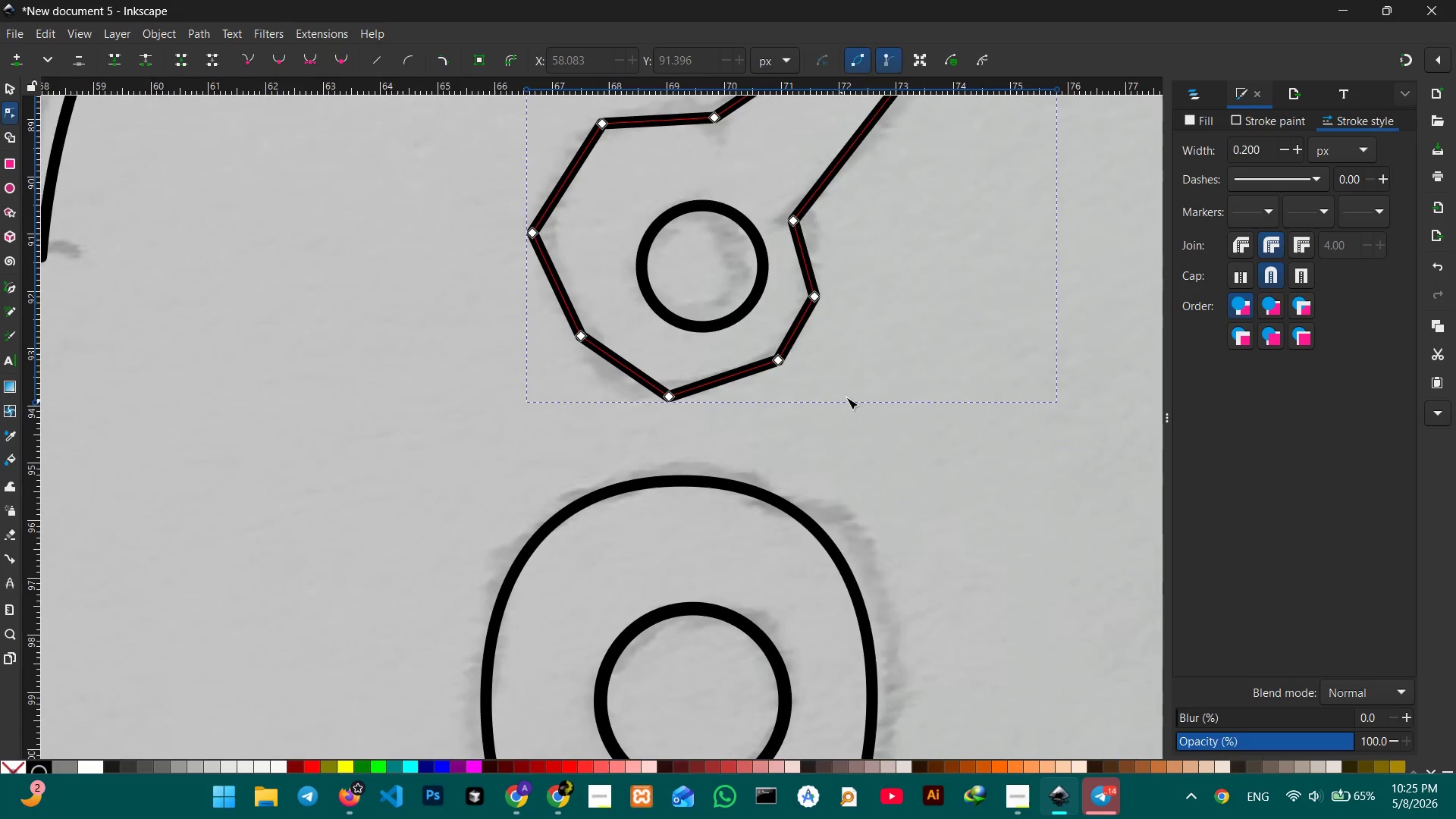 
hold_key(key=Space, duration=0.61)
 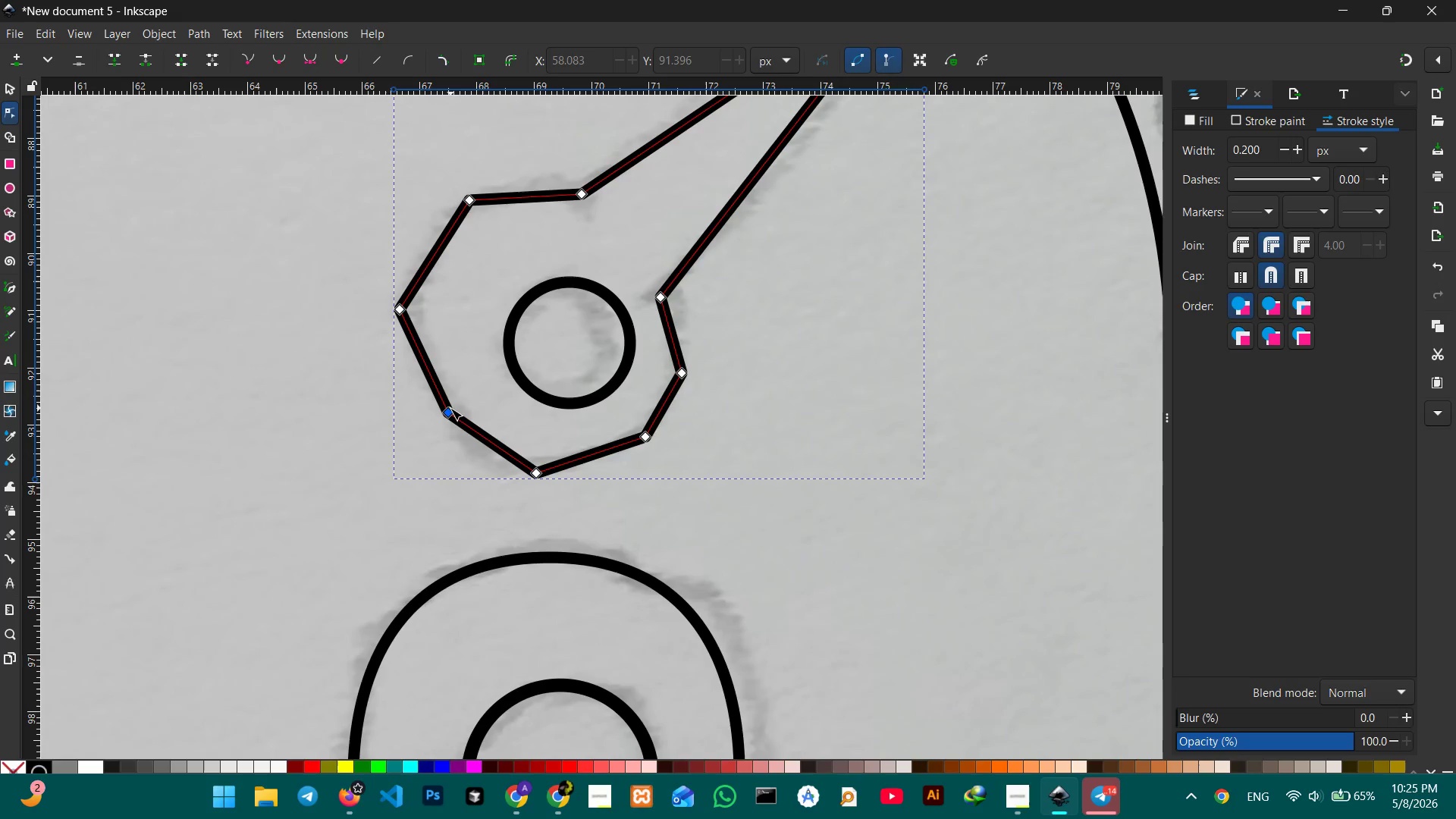 
left_click_drag(start_coordinate=[794, 398], to_coordinate=[716, 474])
 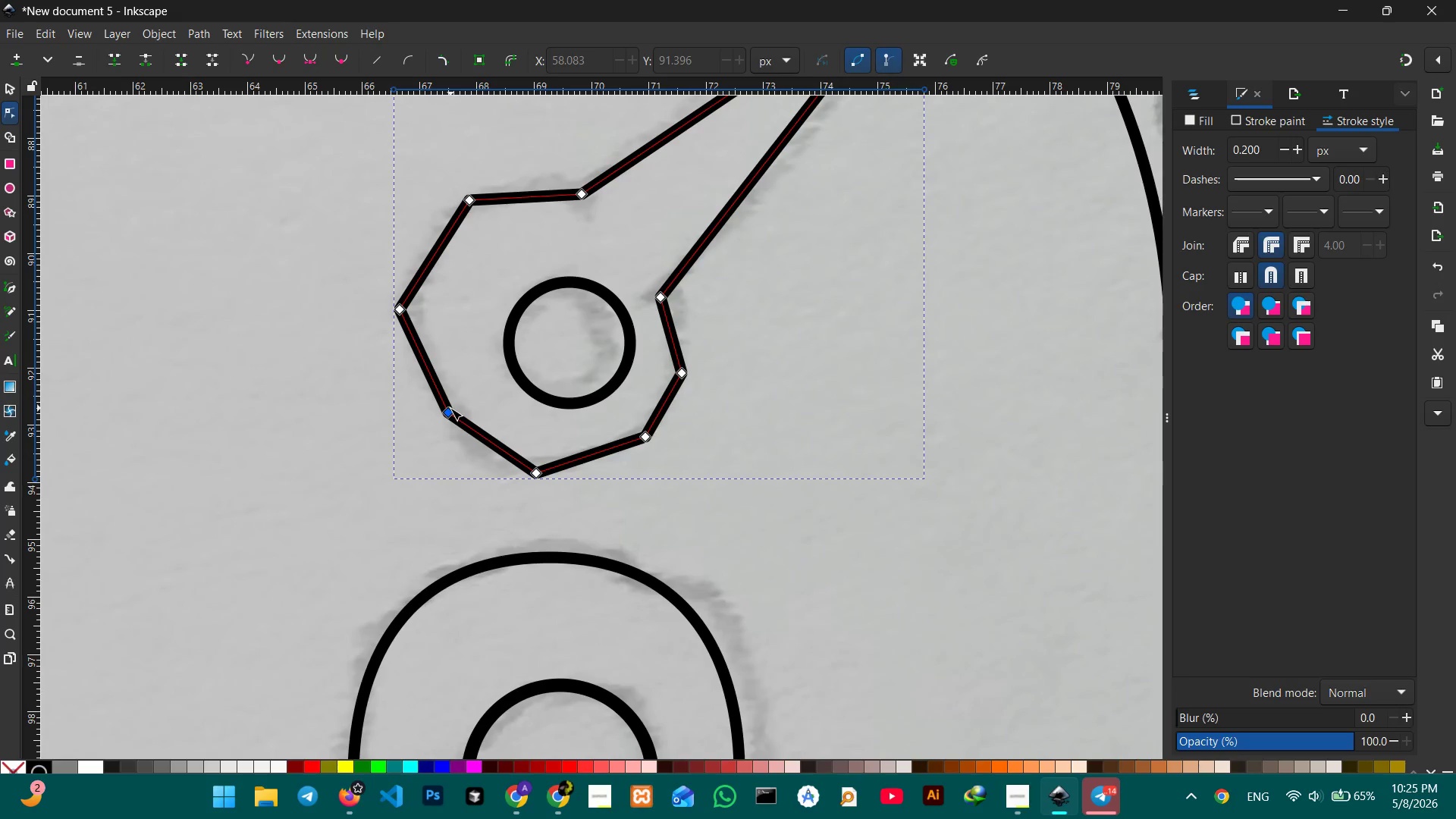 
left_click([450, 408])
 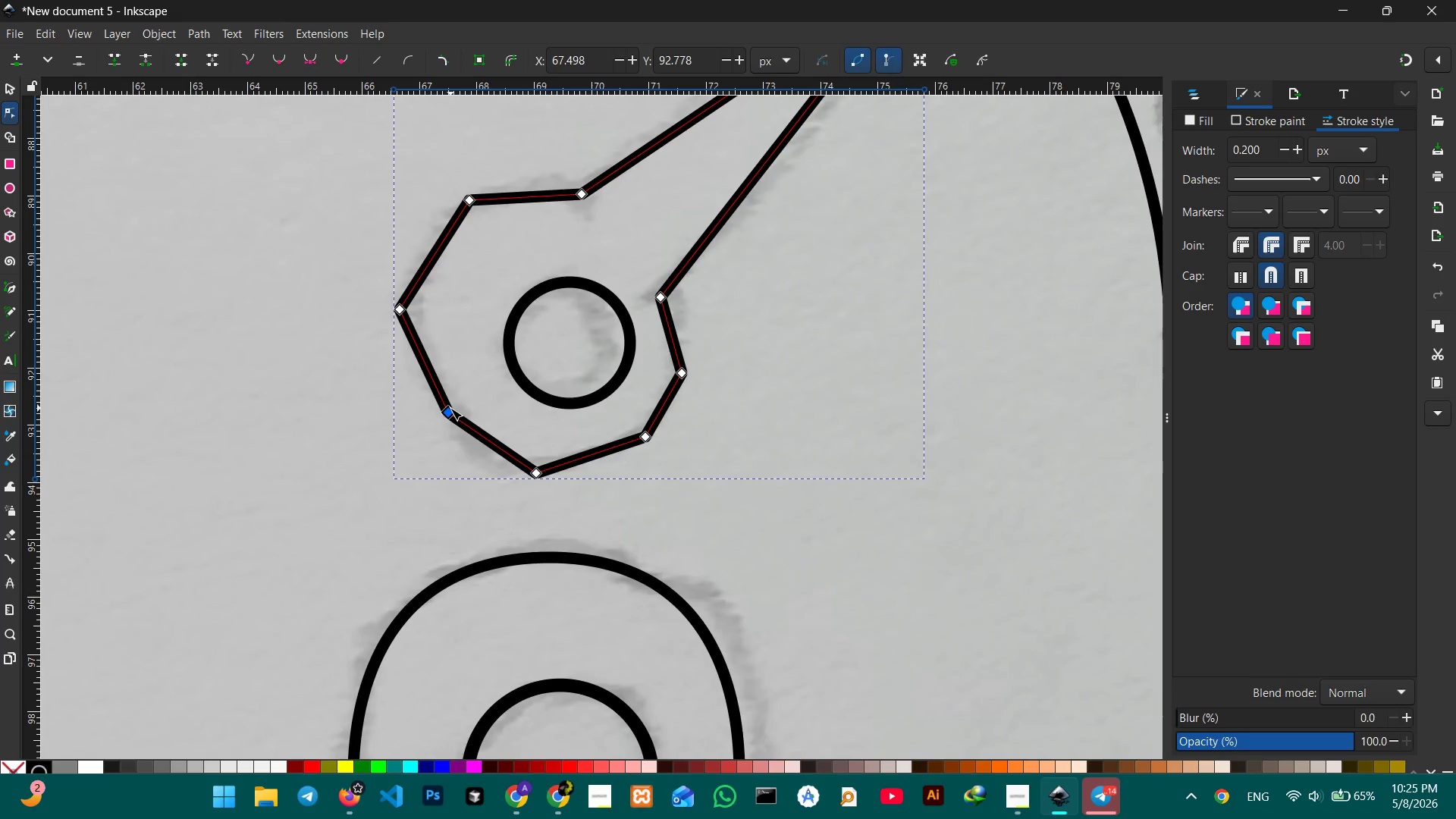 
key(Backspace)
 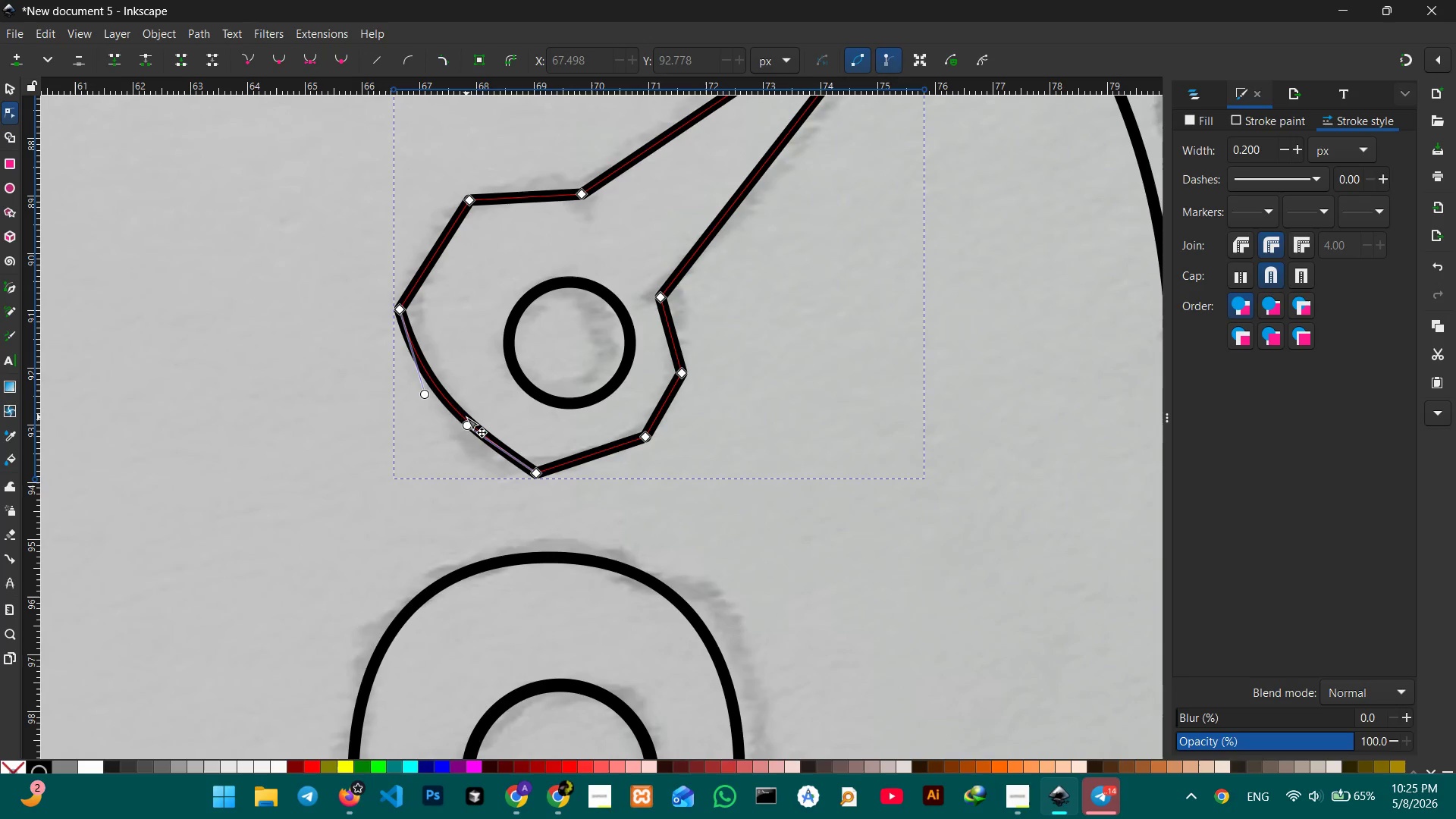 
left_click_drag(start_coordinate=[466, 417], to_coordinate=[429, 431])
 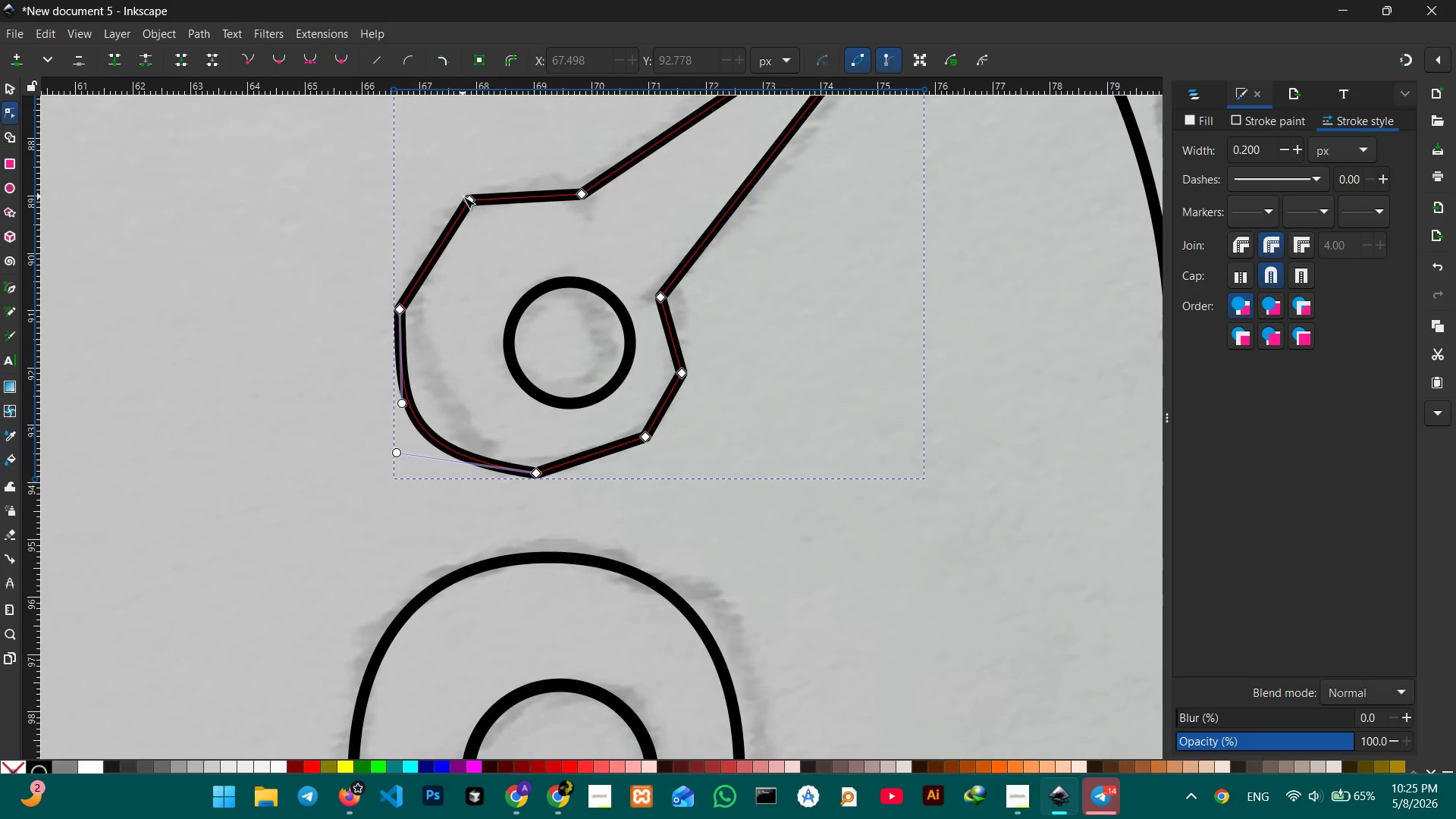 
left_click([469, 196])
 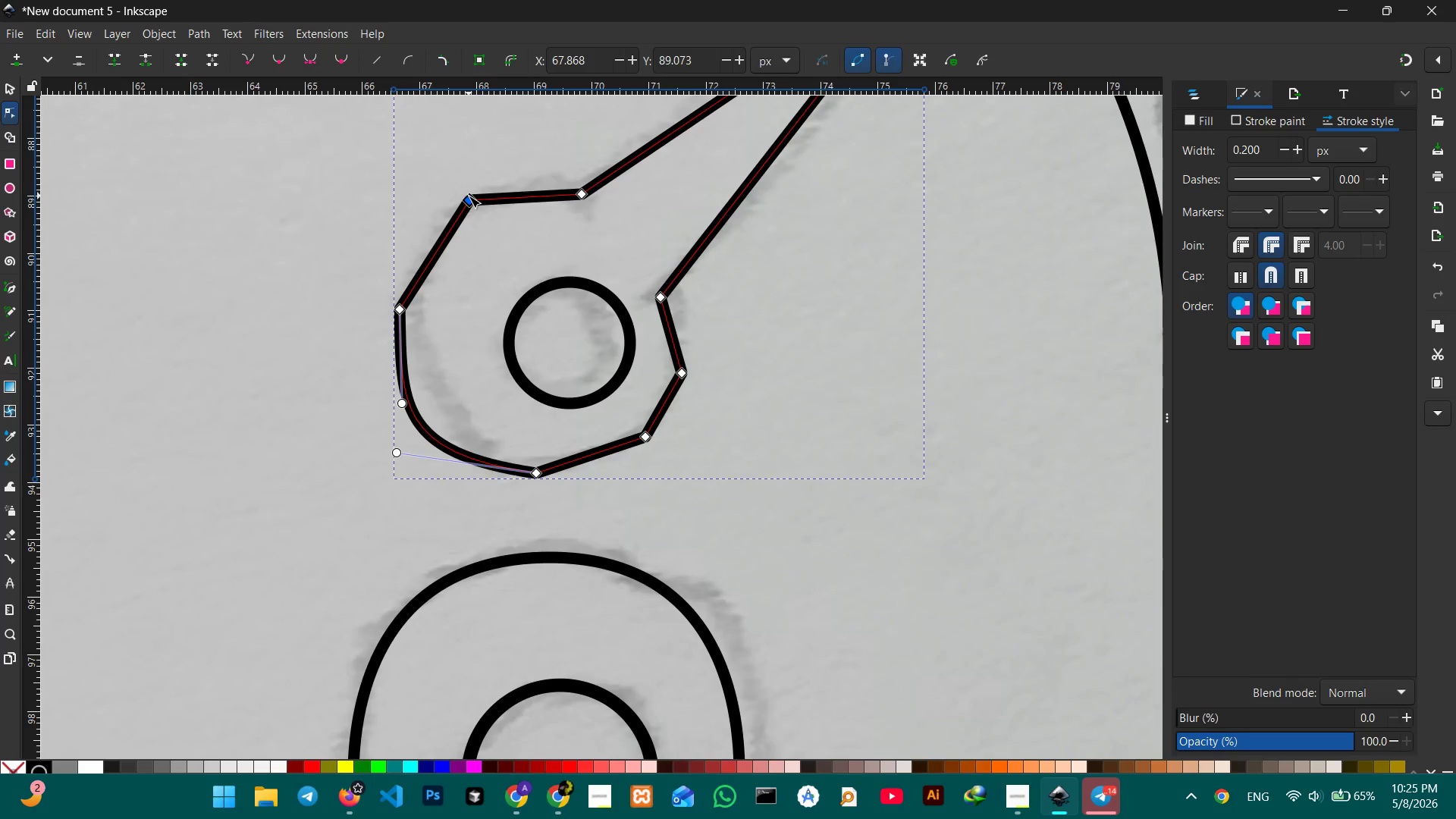 
key(Backspace)
 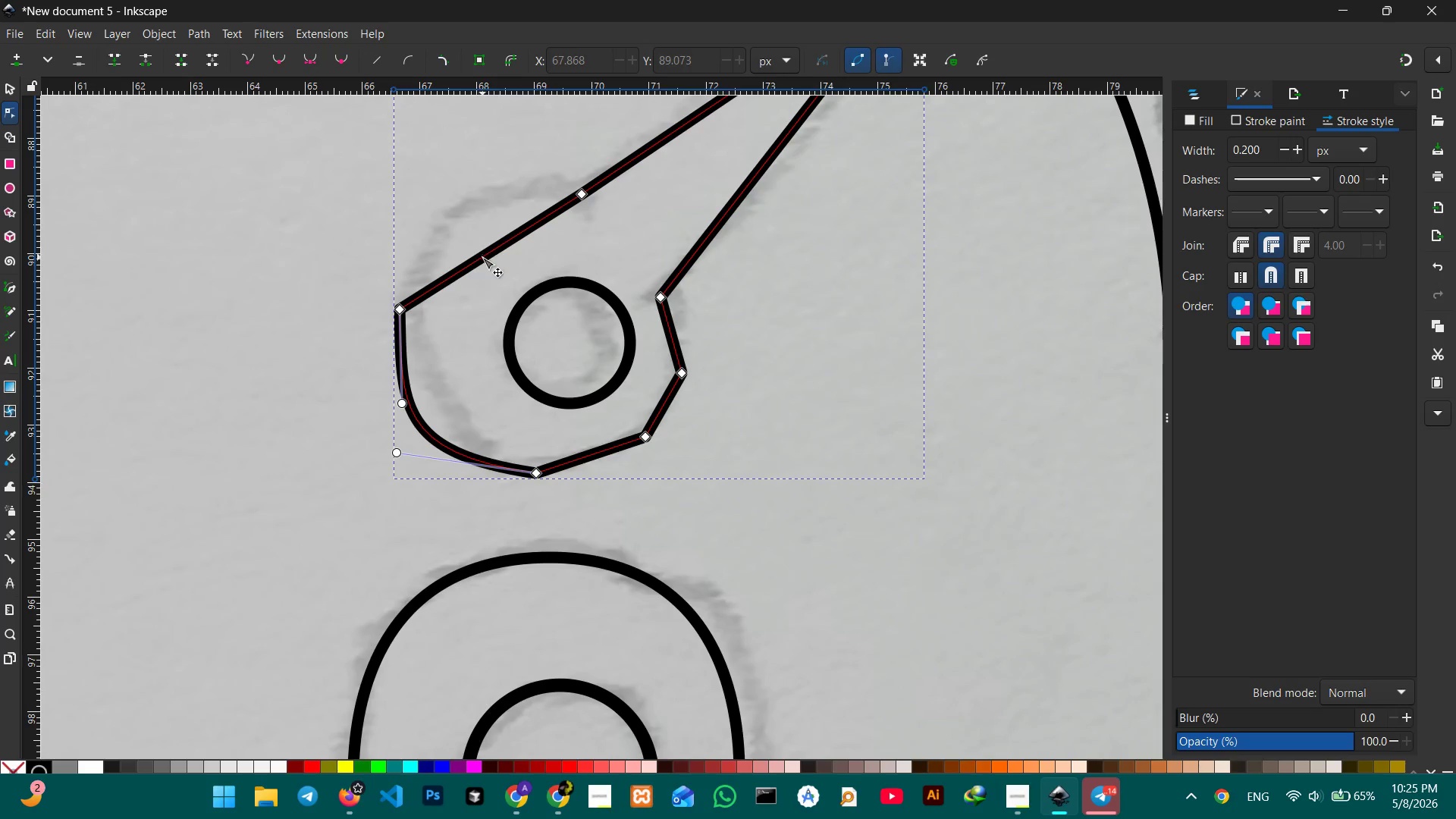 
left_click_drag(start_coordinate=[482, 257], to_coordinate=[472, 199])
 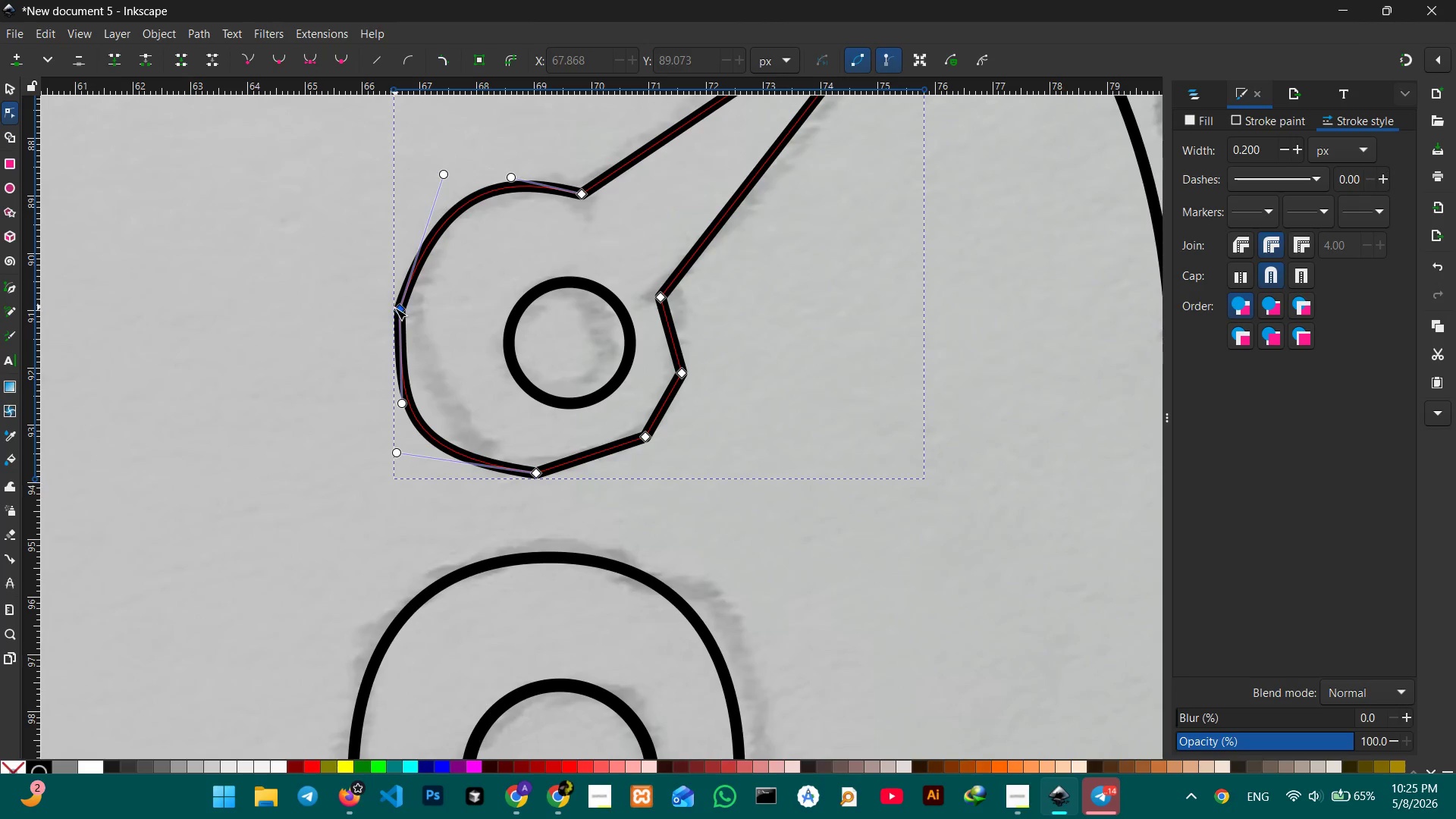 
left_click([395, 308])
 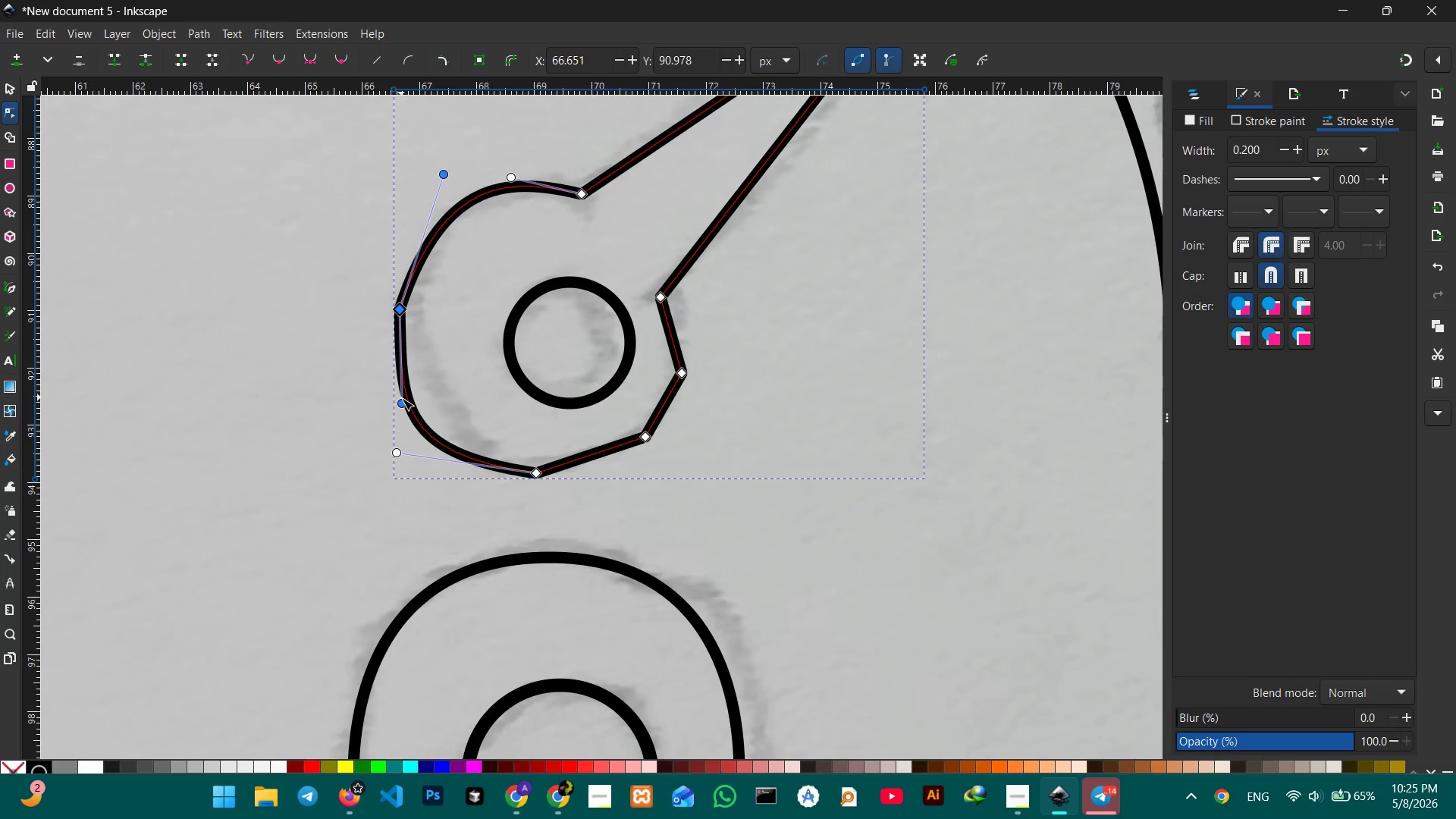 
left_click_drag(start_coordinate=[401, 400], to_coordinate=[383, 389])
 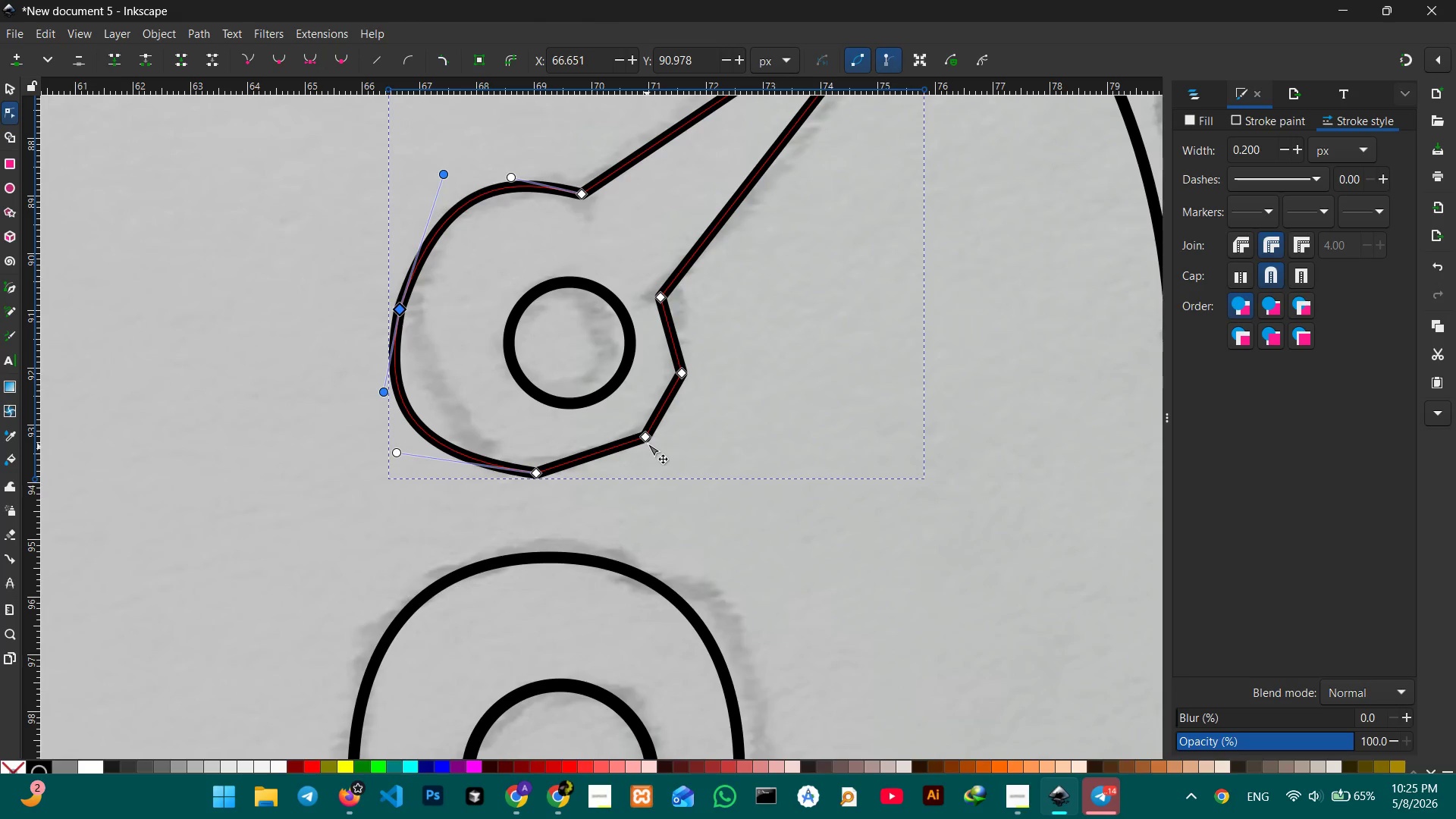 
left_click([648, 441])
 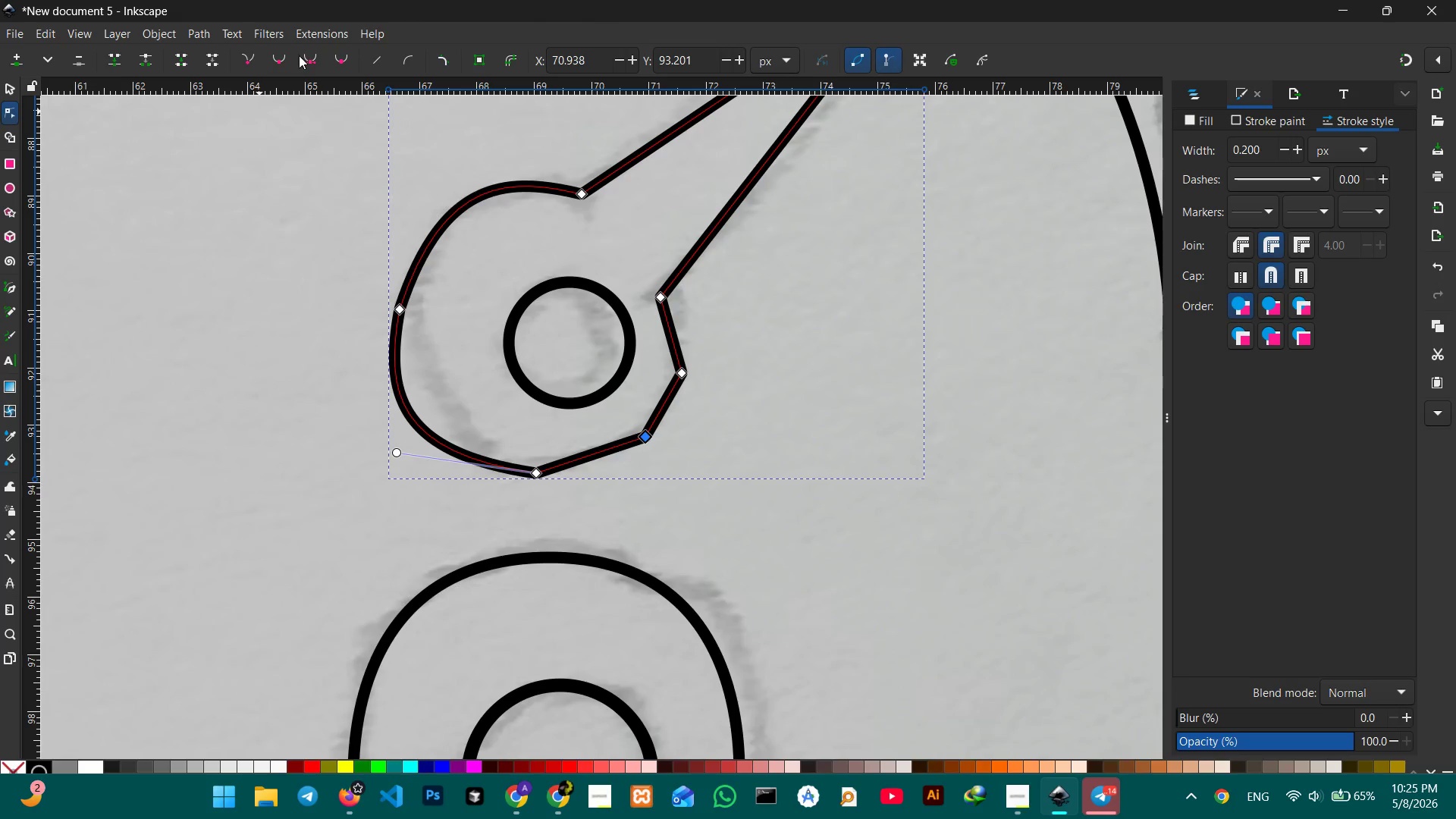 
left_click([306, 55])
 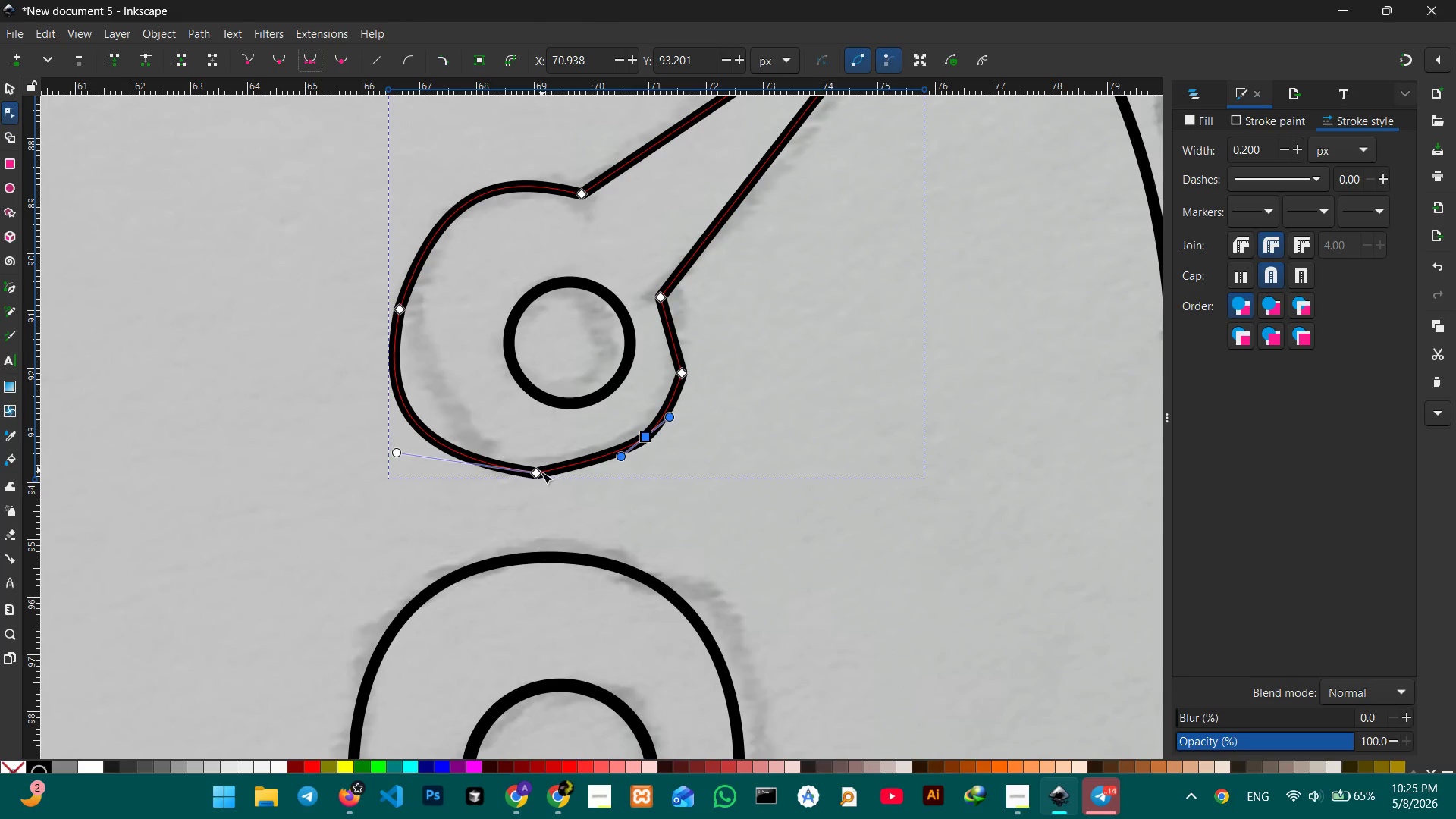 
left_click([540, 472])
 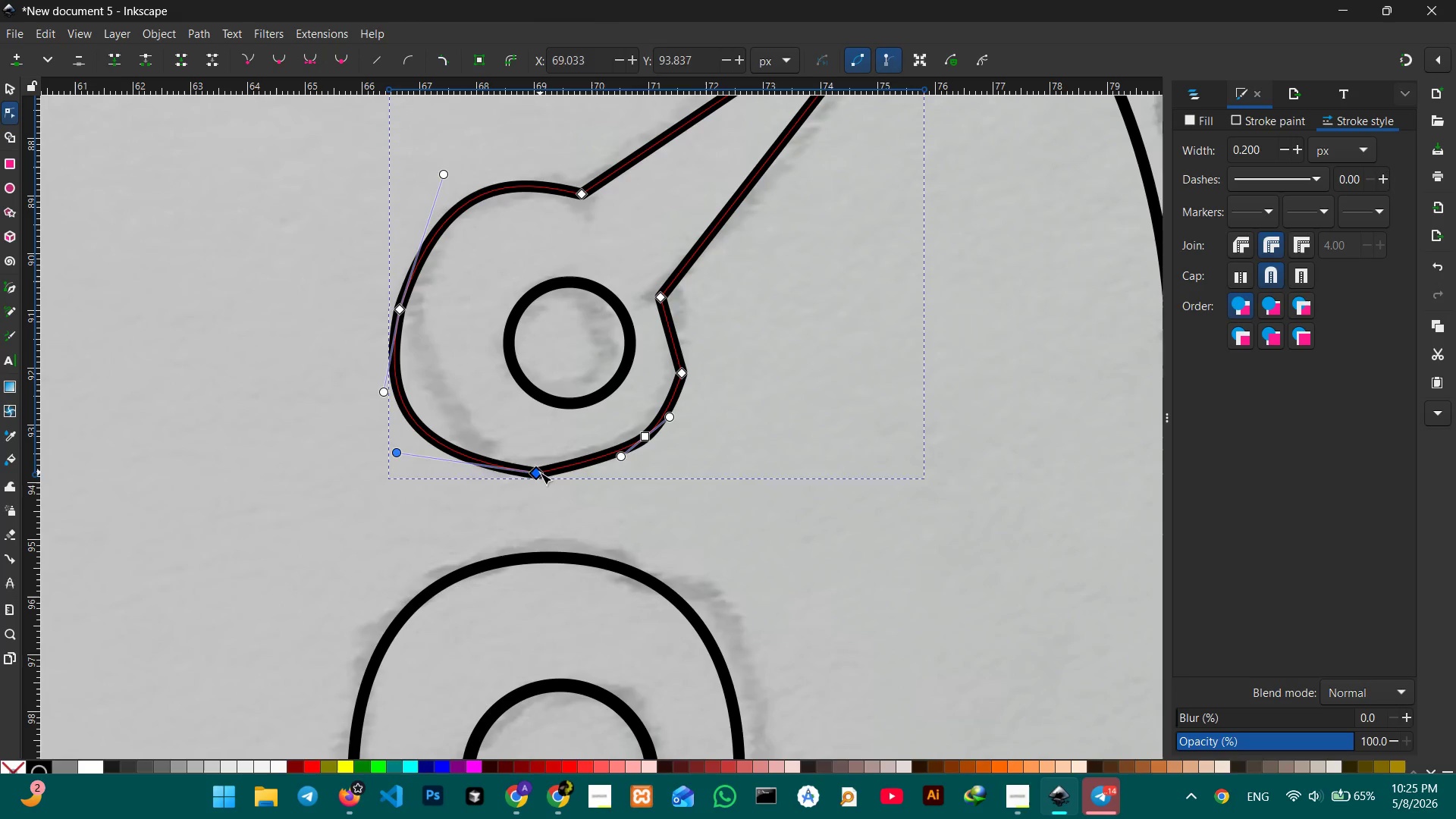 
key(Backspace)
 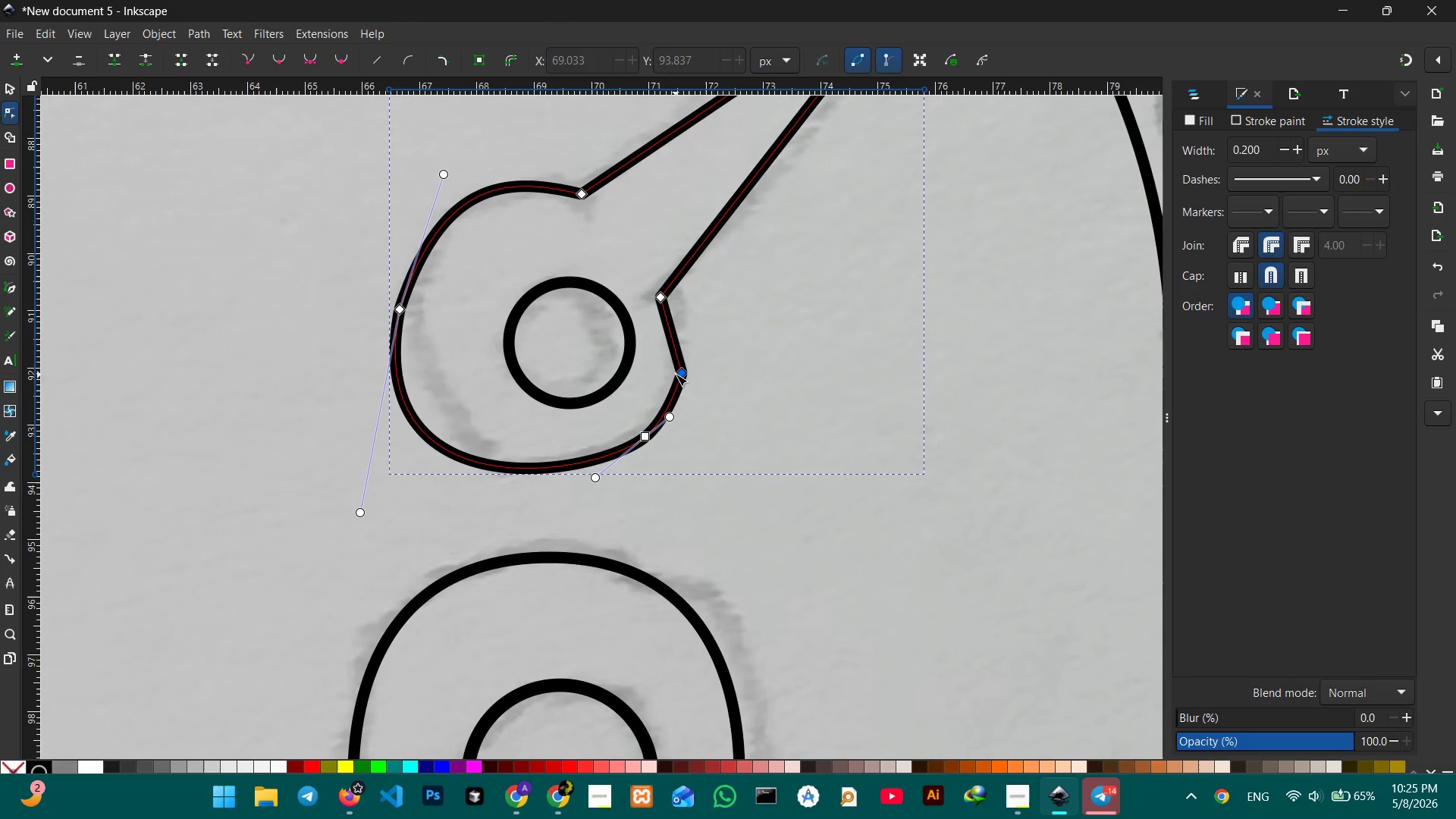 
left_click([681, 374])
 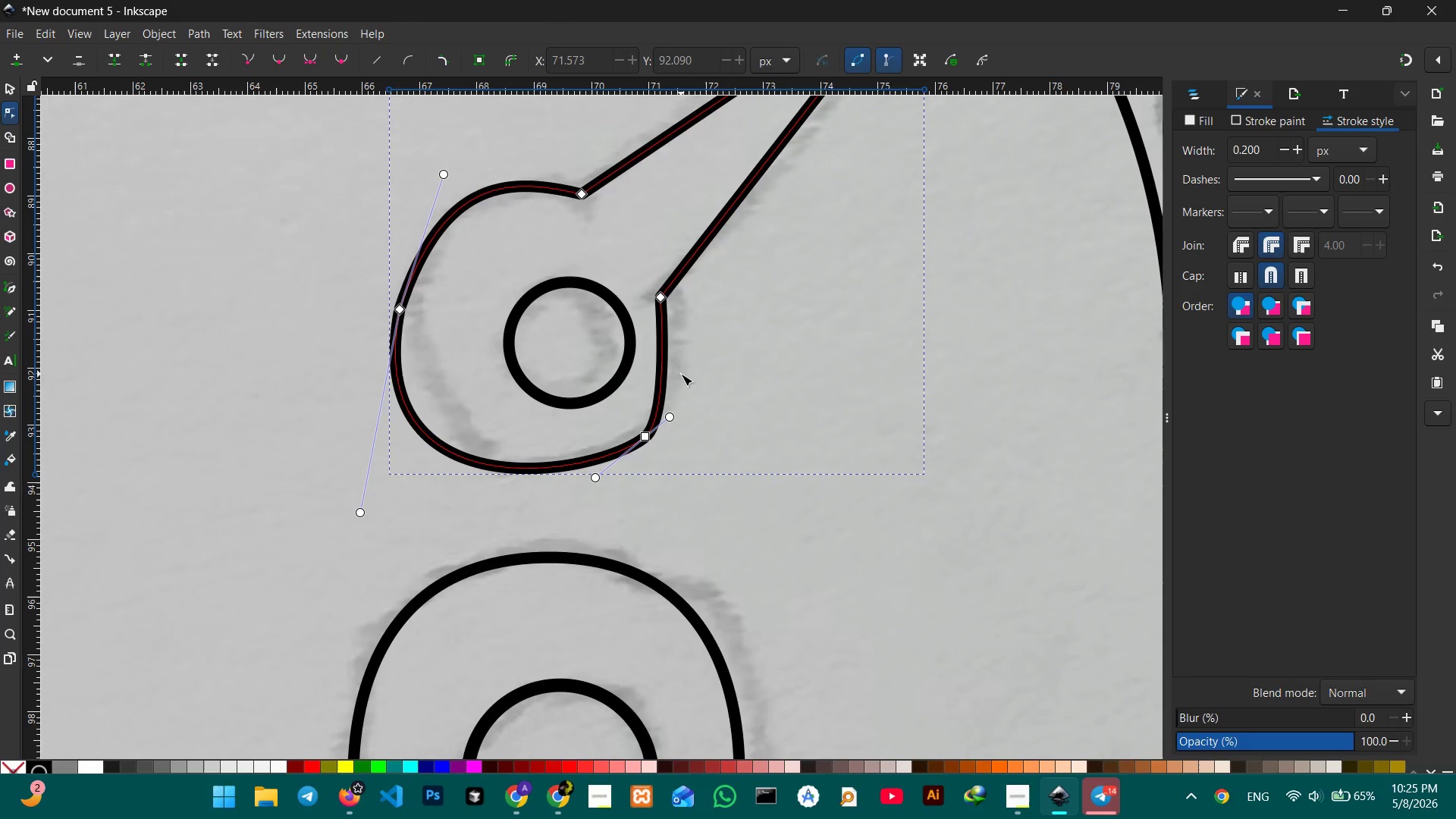 
key(Backspace)
 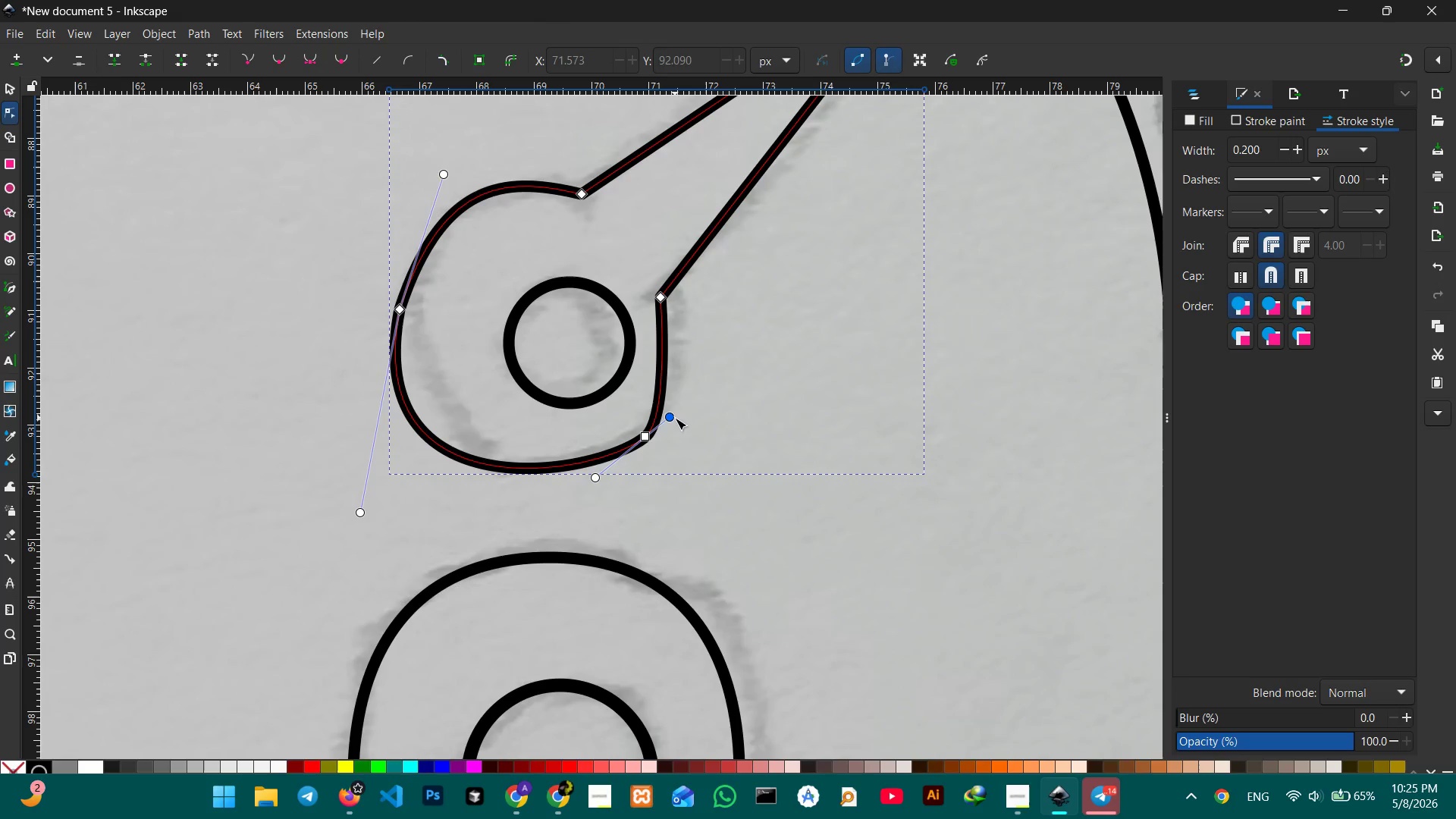 
left_click_drag(start_coordinate=[675, 418], to_coordinate=[726, 361])
 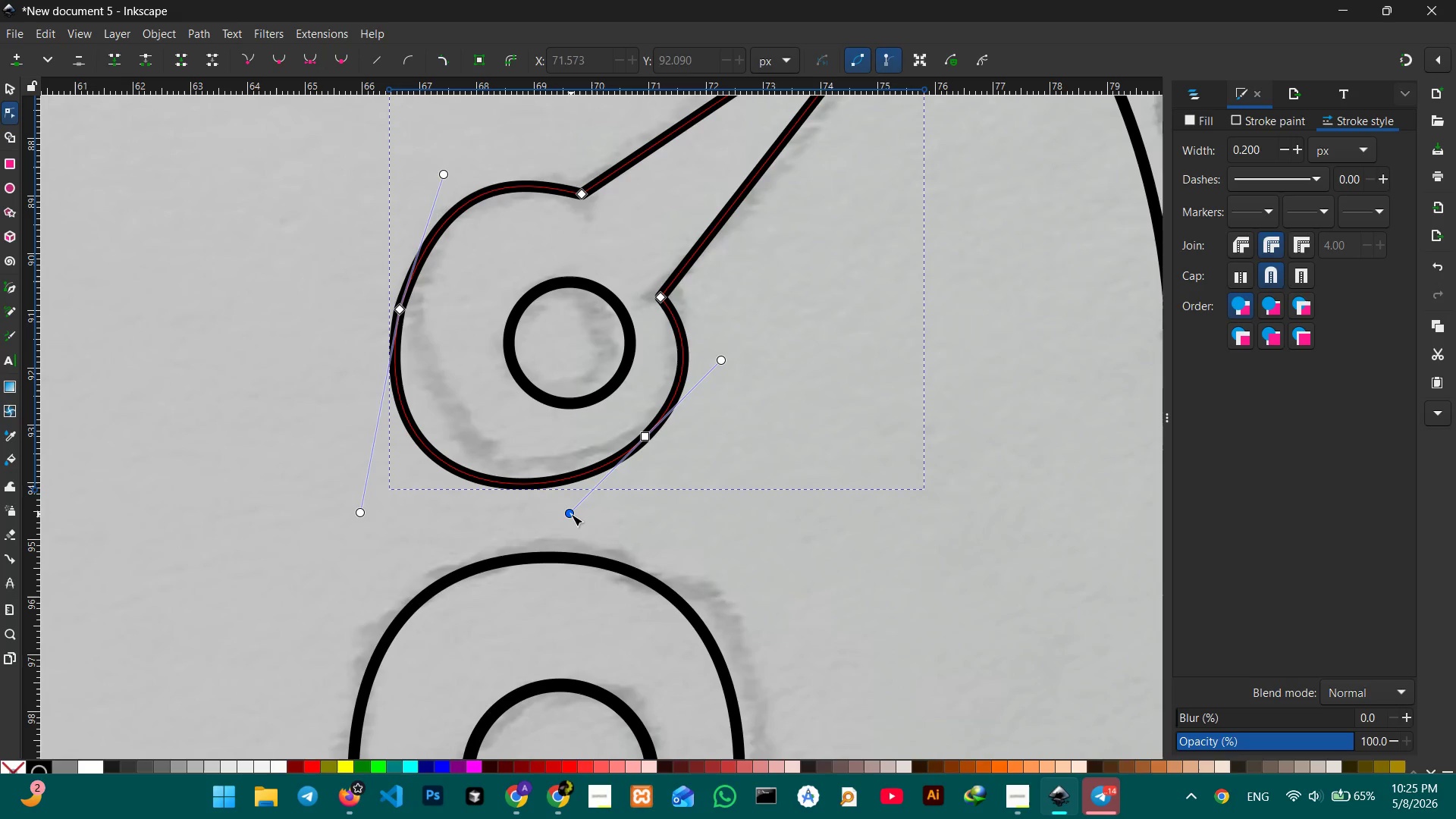 
left_click_drag(start_coordinate=[571, 514], to_coordinate=[558, 531])
 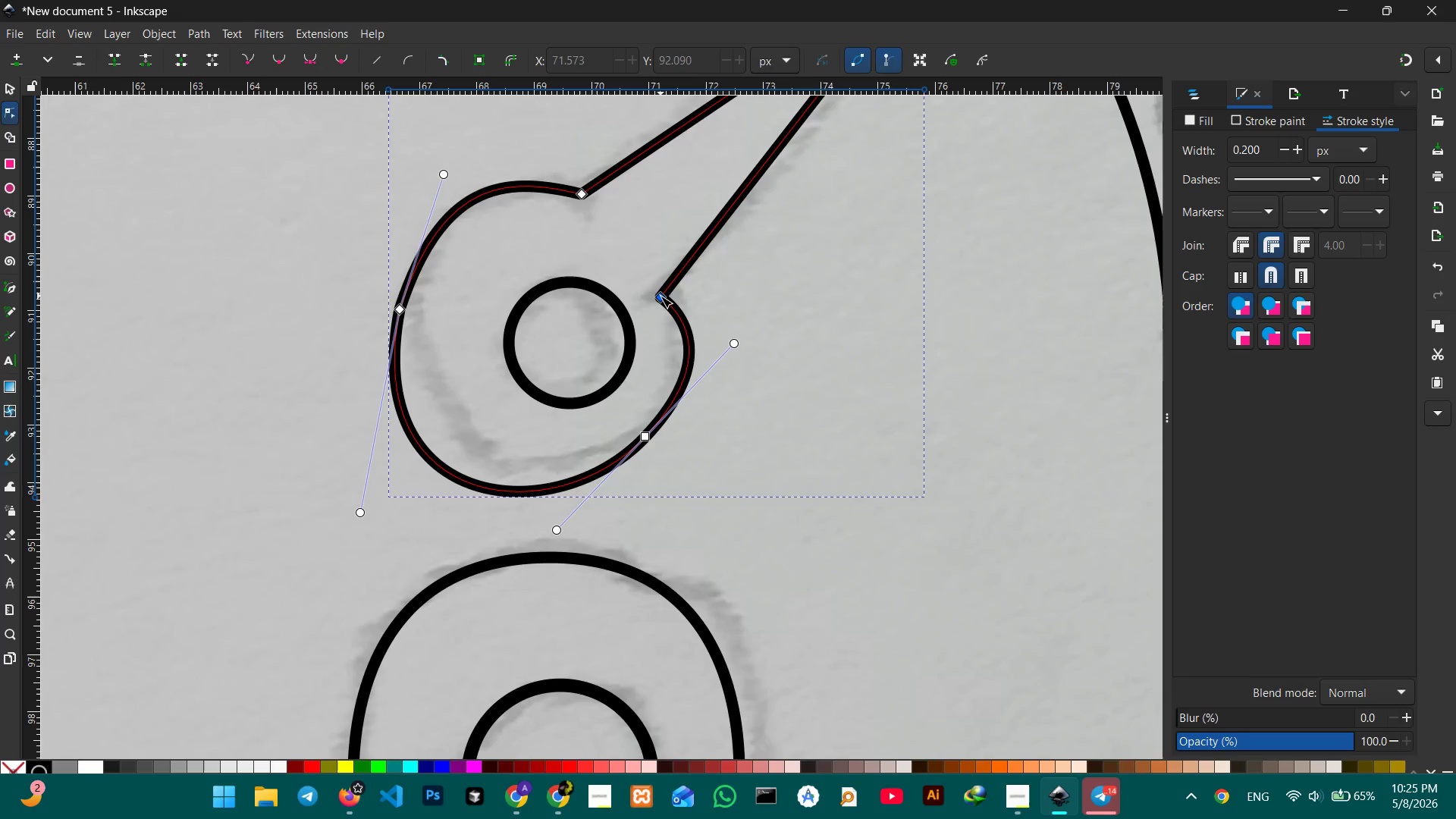 
left_click_drag(start_coordinate=[661, 296], to_coordinate=[674, 279])
 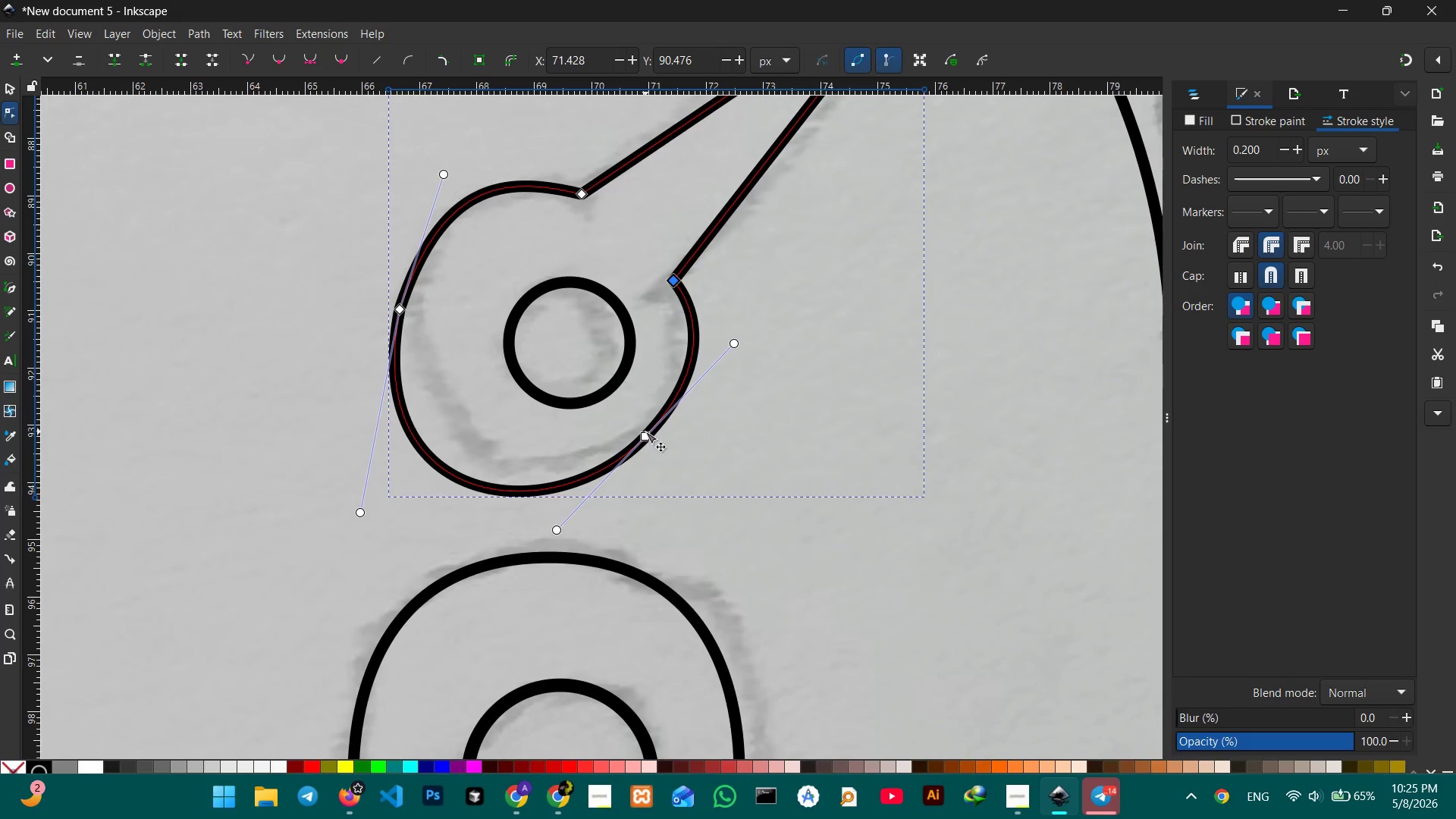 
left_click_drag(start_coordinate=[645, 435], to_coordinate=[653, 446])
 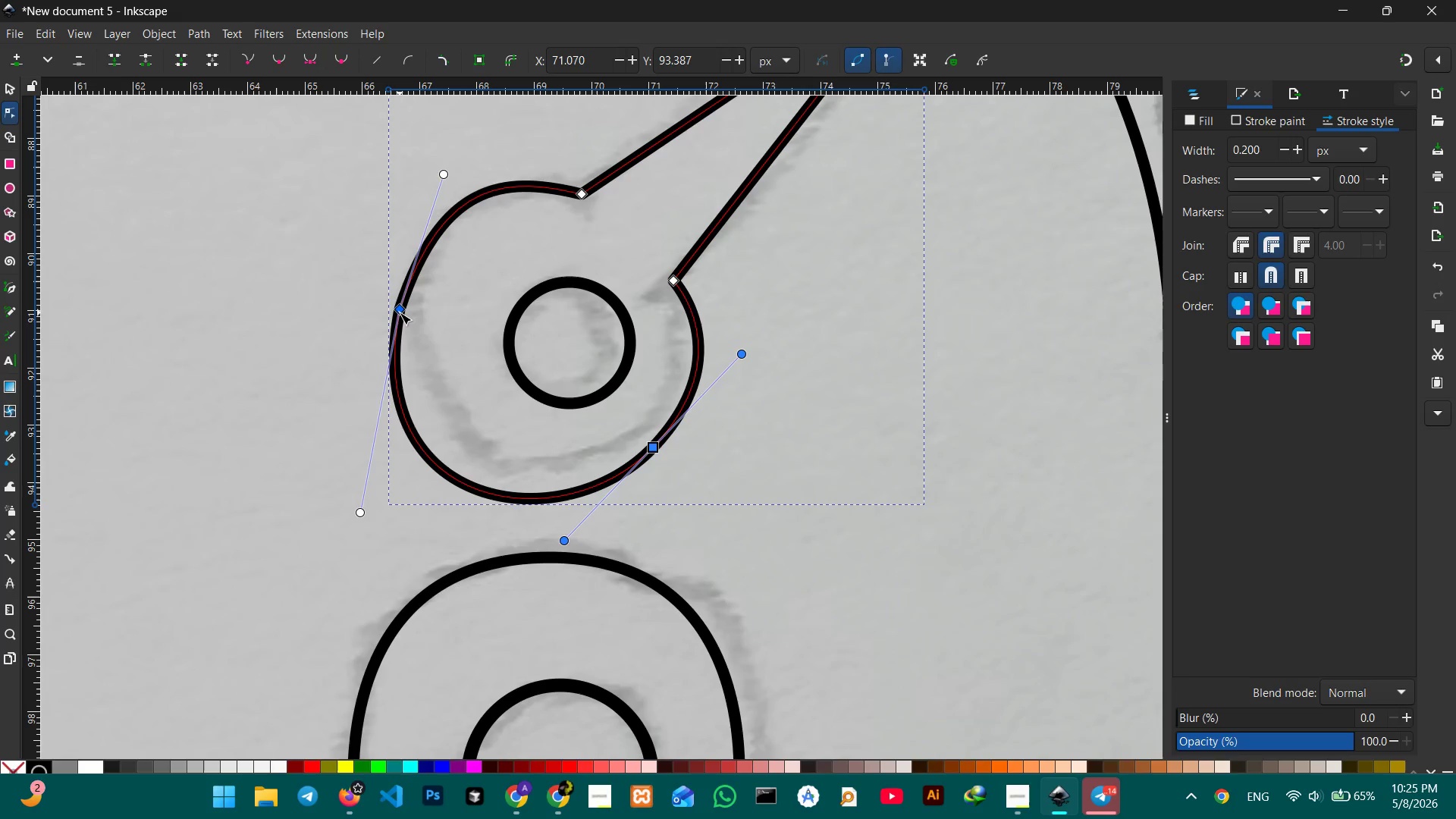 
left_click_drag(start_coordinate=[400, 312], to_coordinate=[391, 297])
 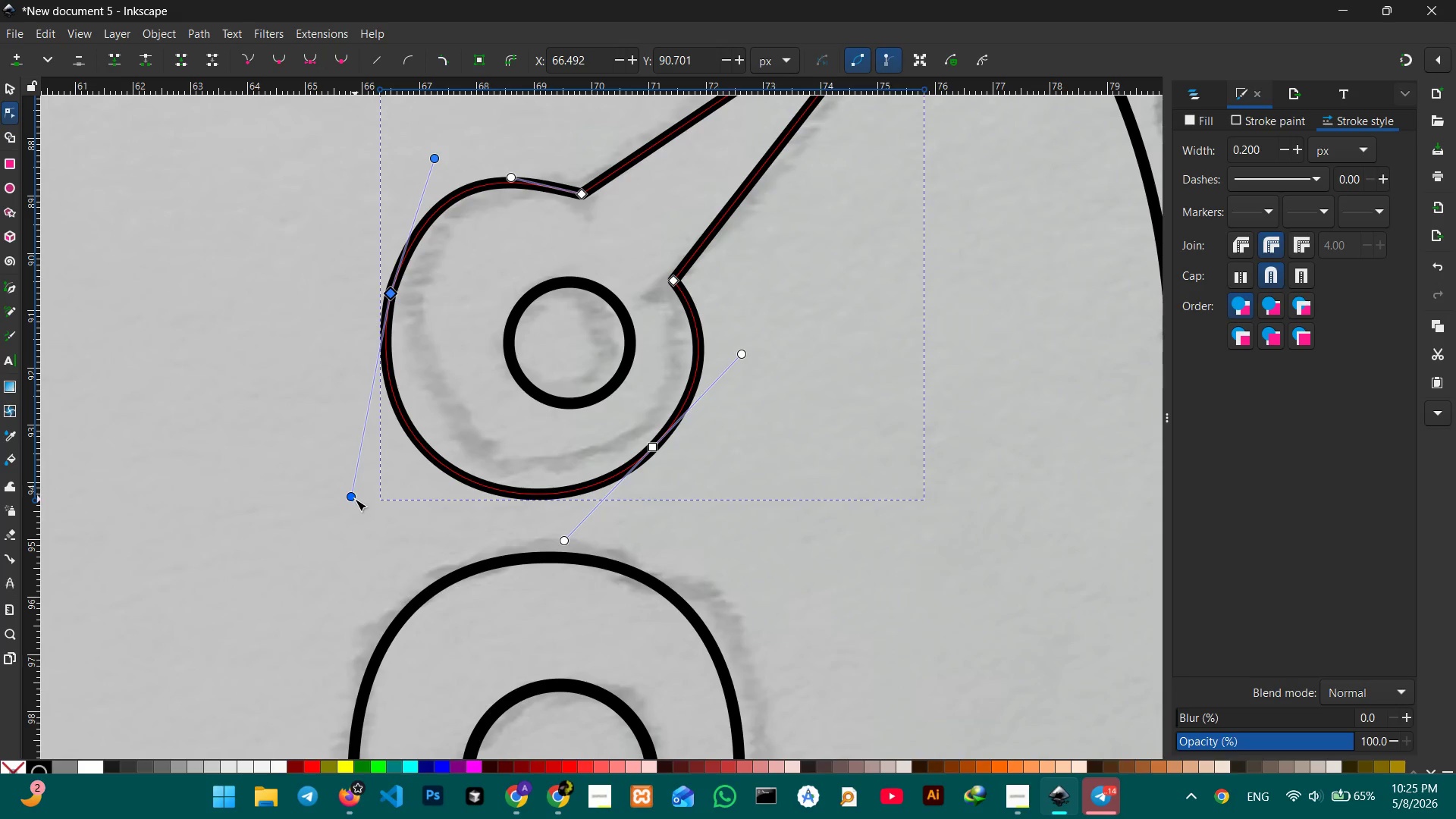 
left_click_drag(start_coordinate=[355, 499], to_coordinate=[350, 447])
 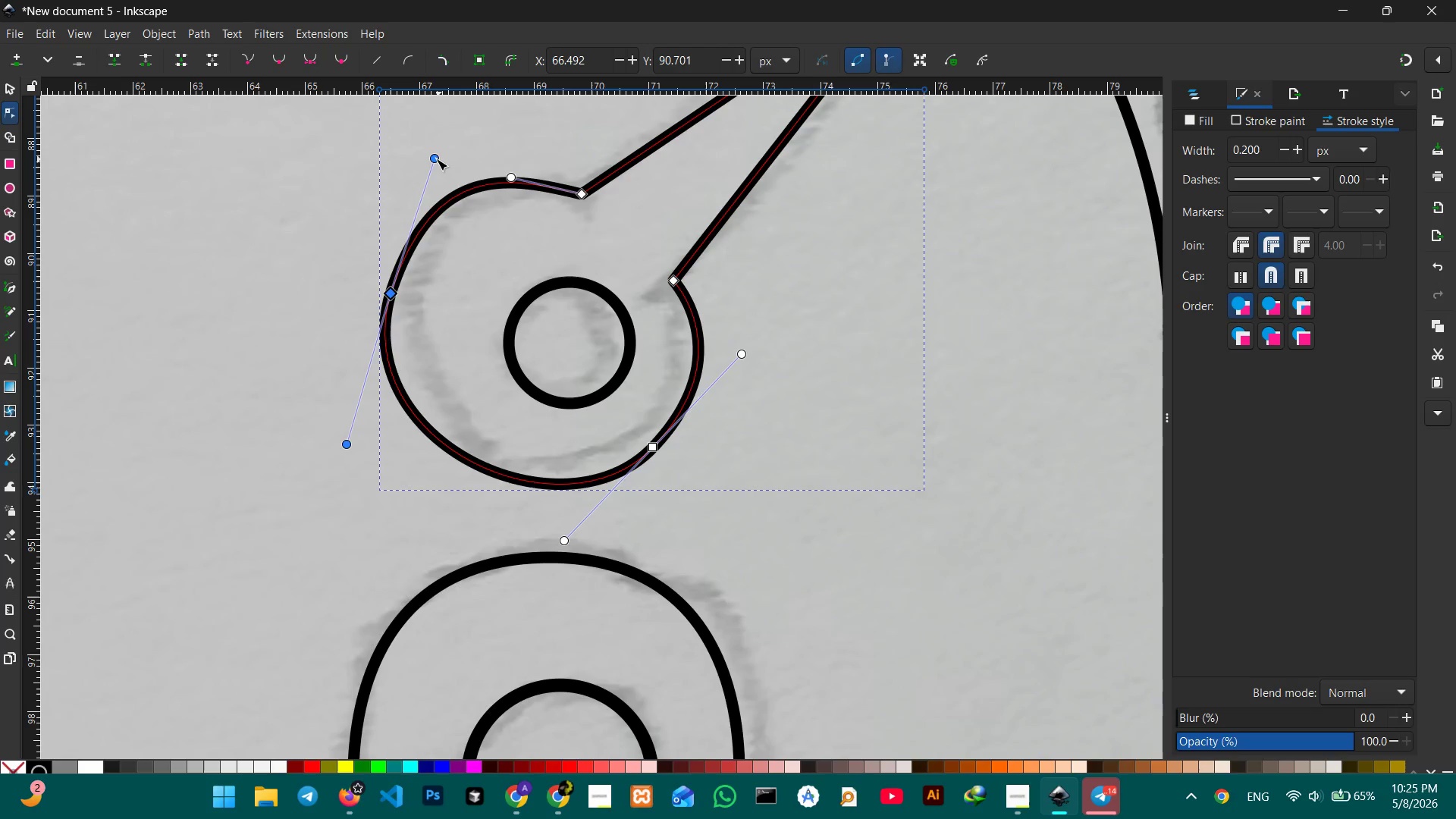 
left_click_drag(start_coordinate=[436, 158], to_coordinate=[426, 191])
 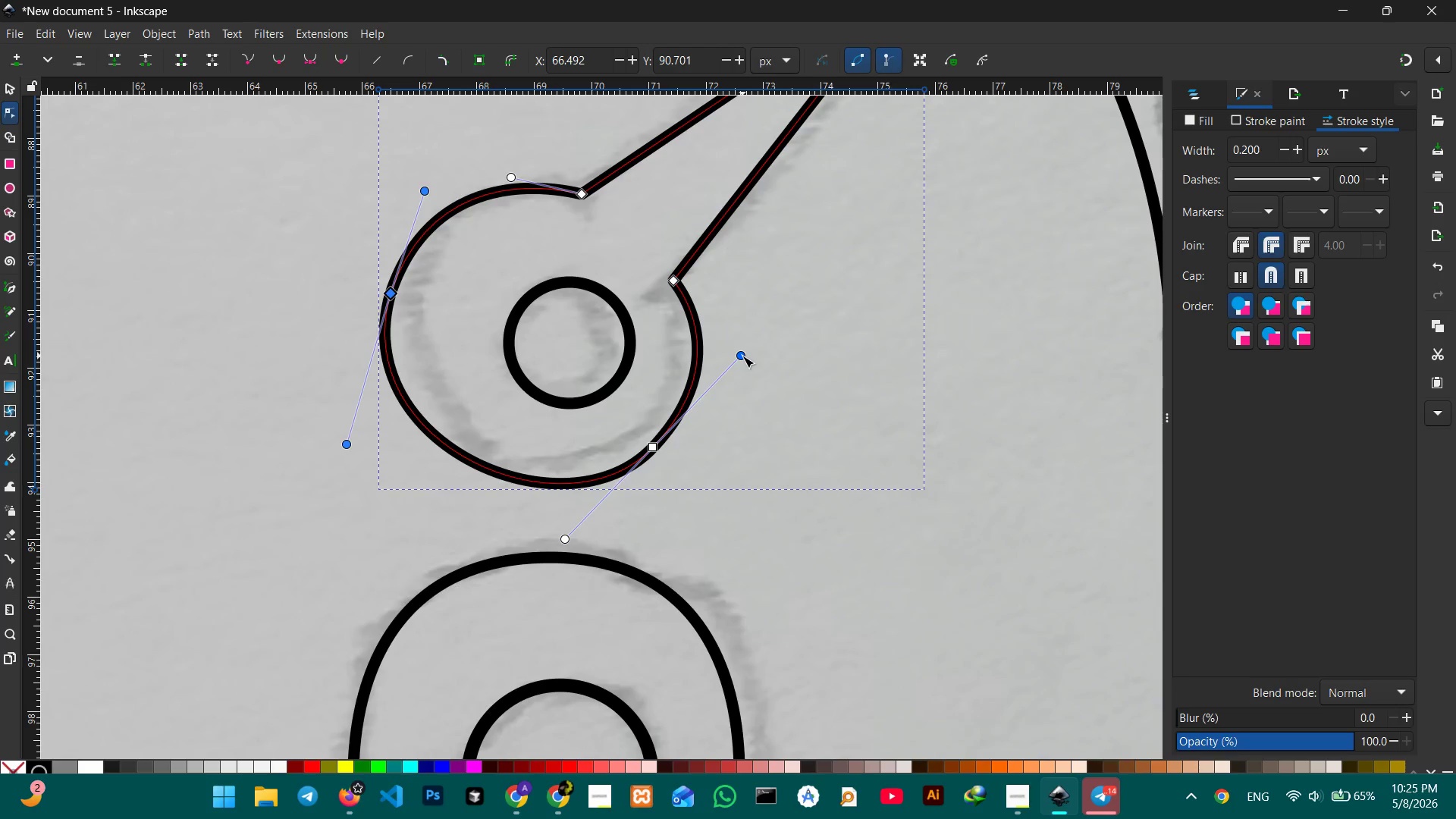 
left_click([626, 378])
 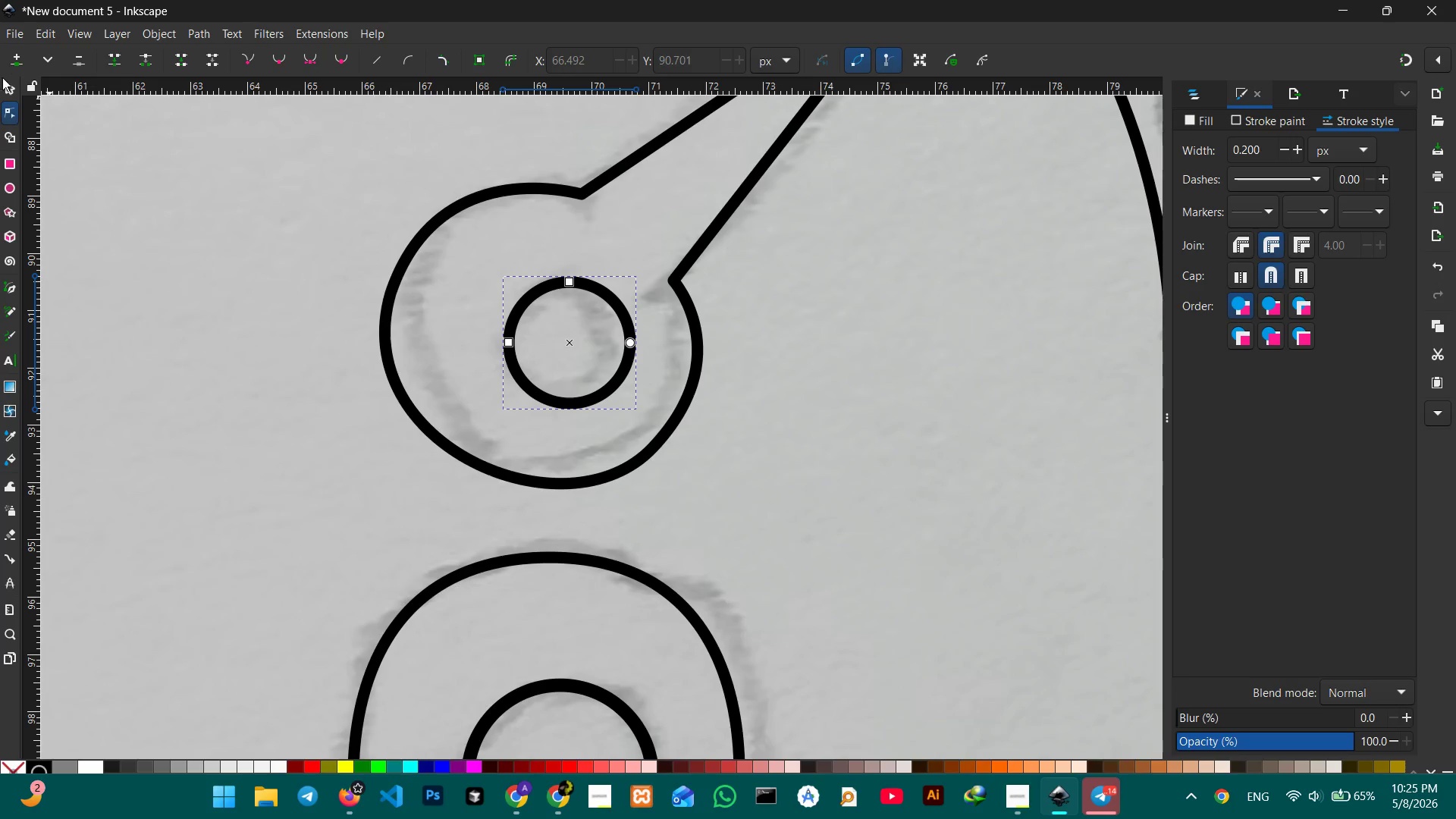 
left_click([7, 91])
 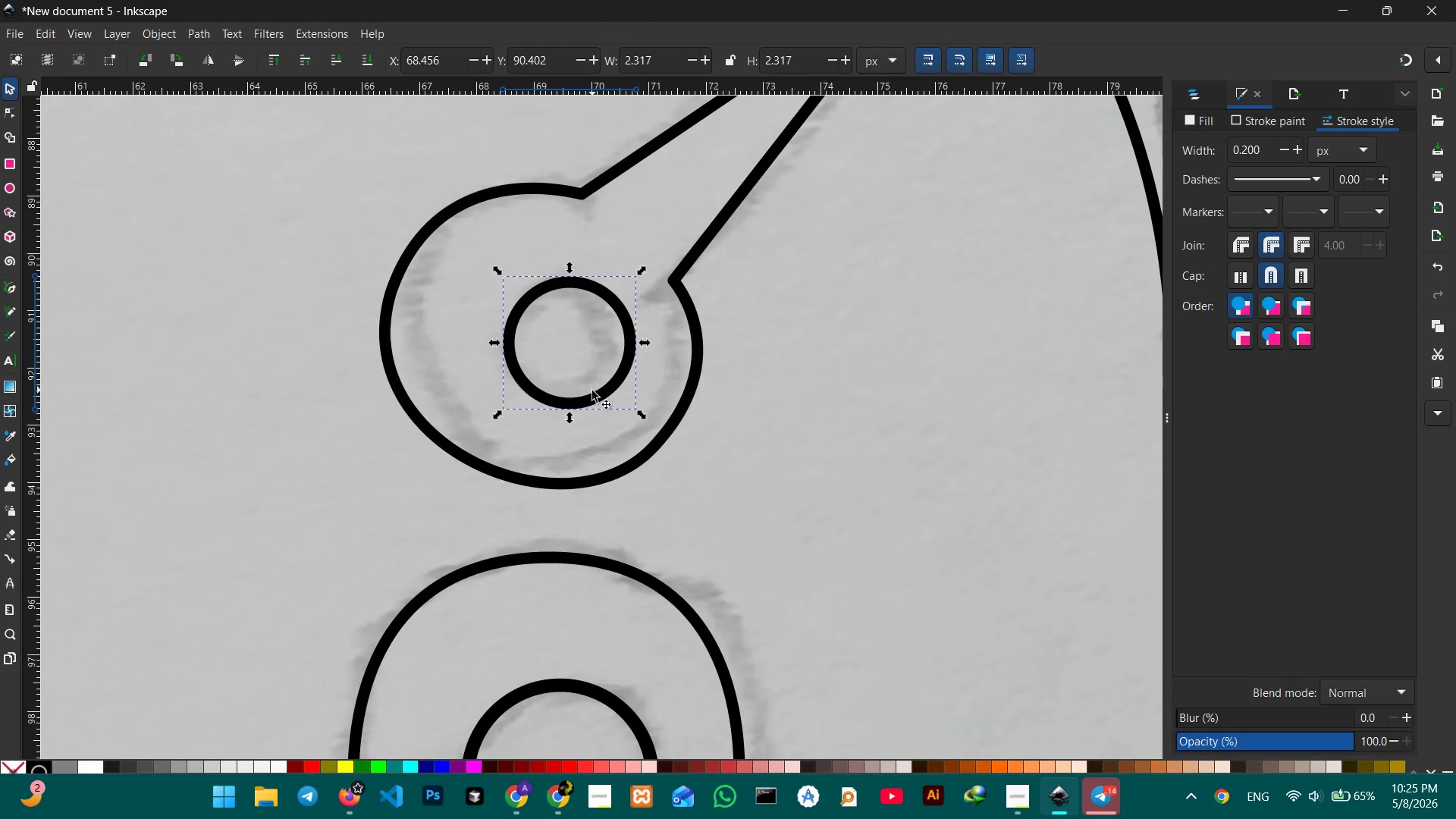 
left_click_drag(start_coordinate=[592, 391], to_coordinate=[570, 387])
 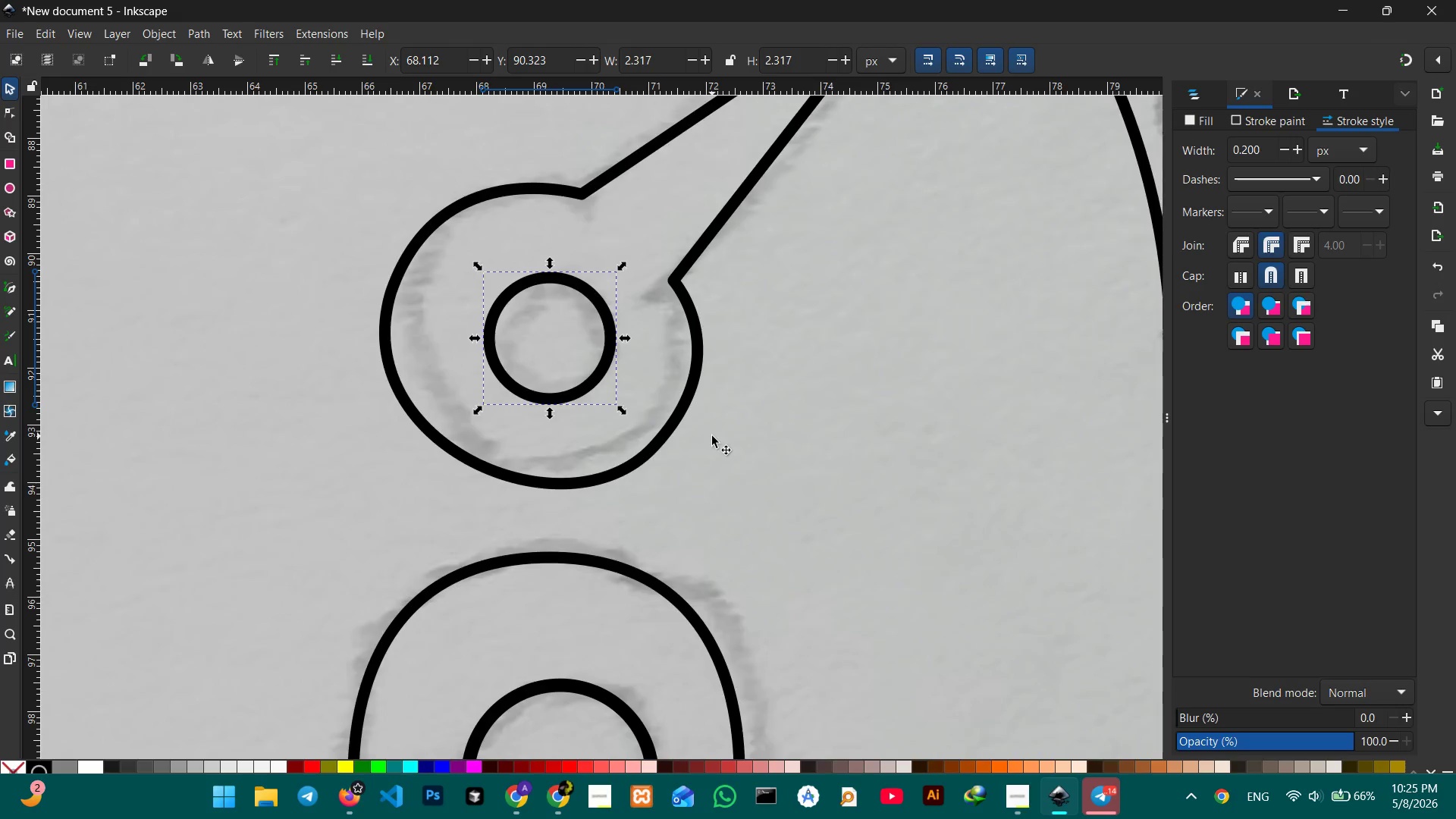 
scroll: coordinate [712, 436], scroll_direction: up, amount: 2.0
 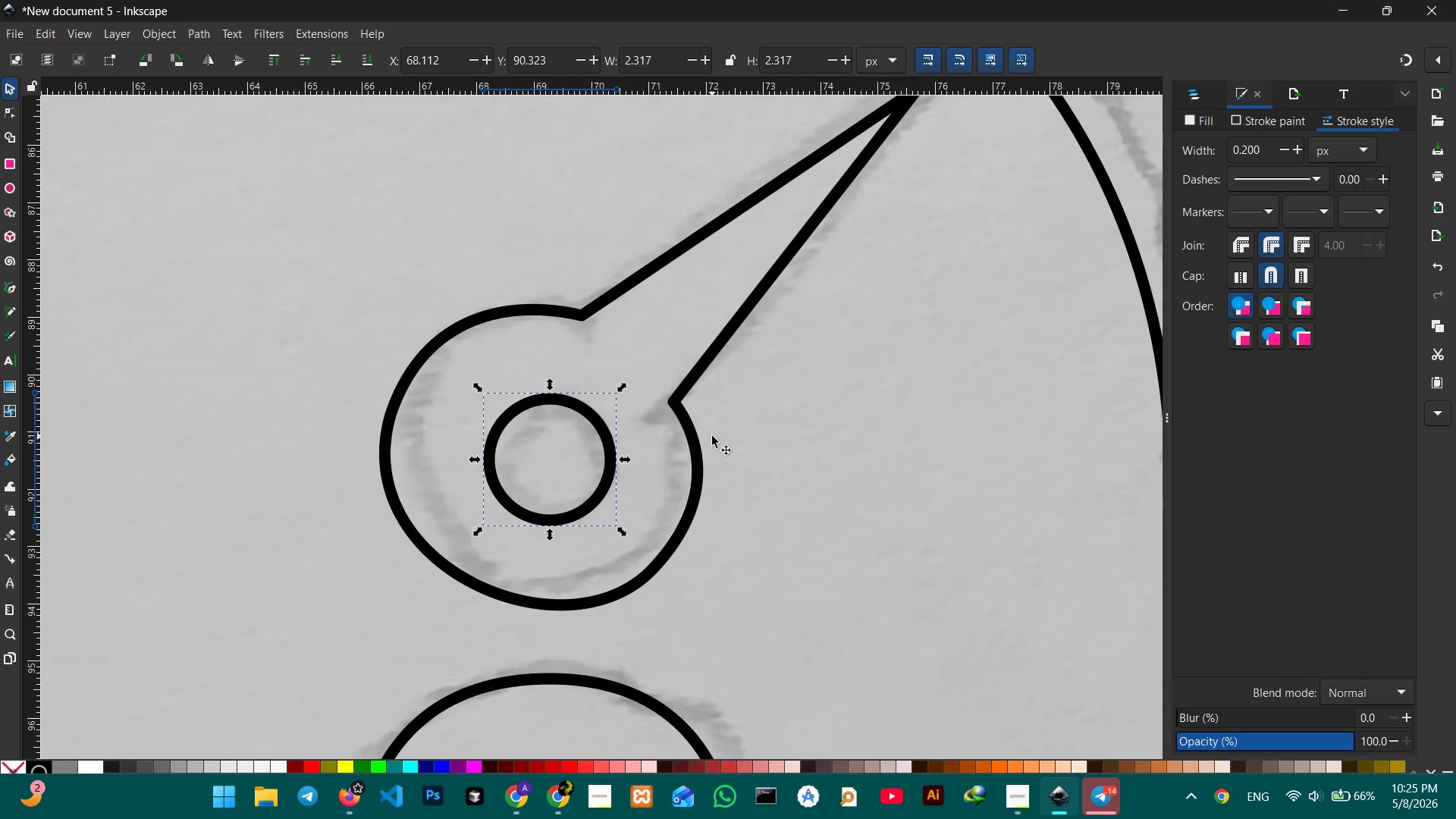 
scroll: coordinate [712, 436], scroll_direction: down, amount: 1.0
 